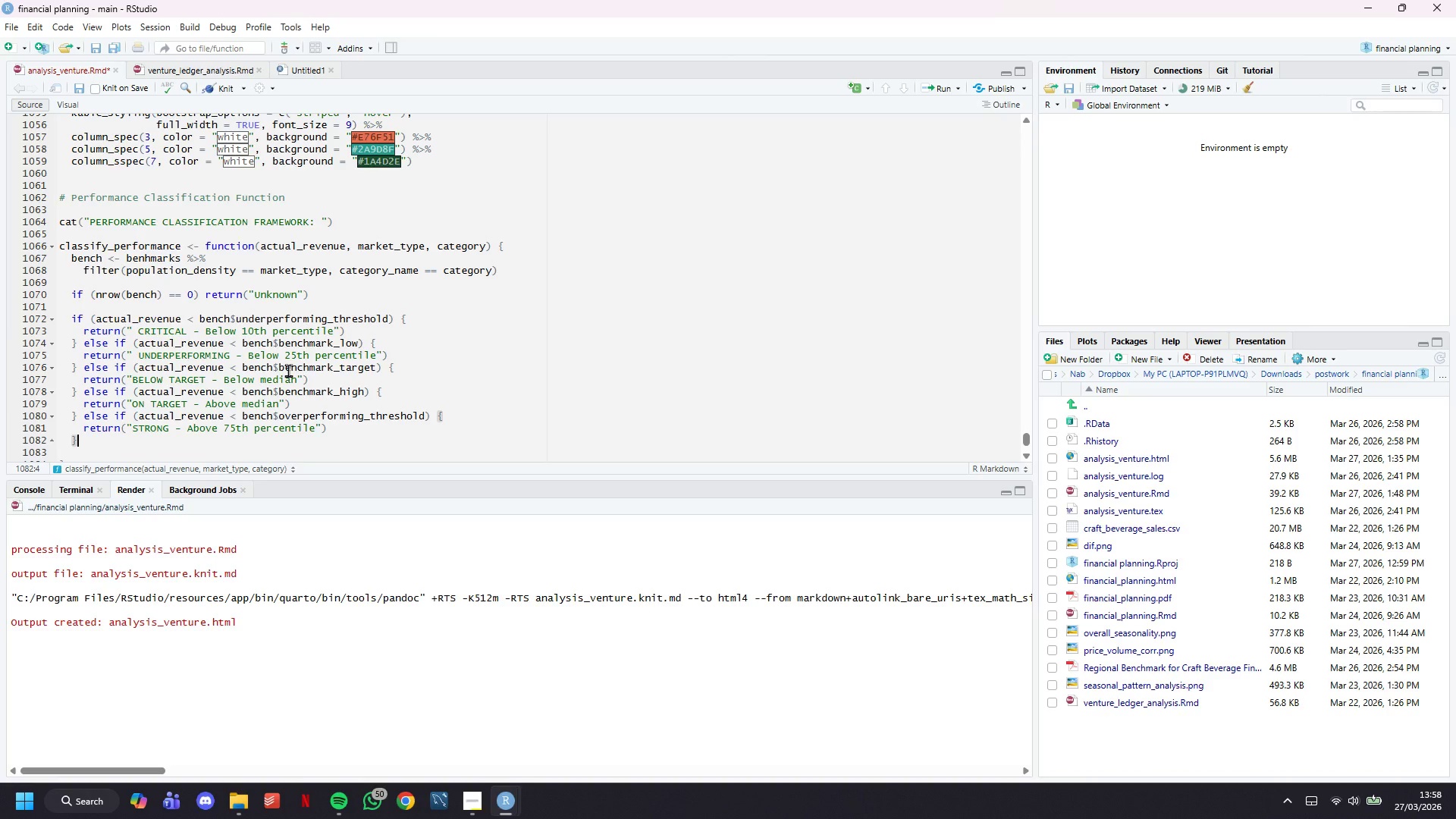 
scroll: coordinate [288, 370], scroll_direction: down, amount: 5.0
 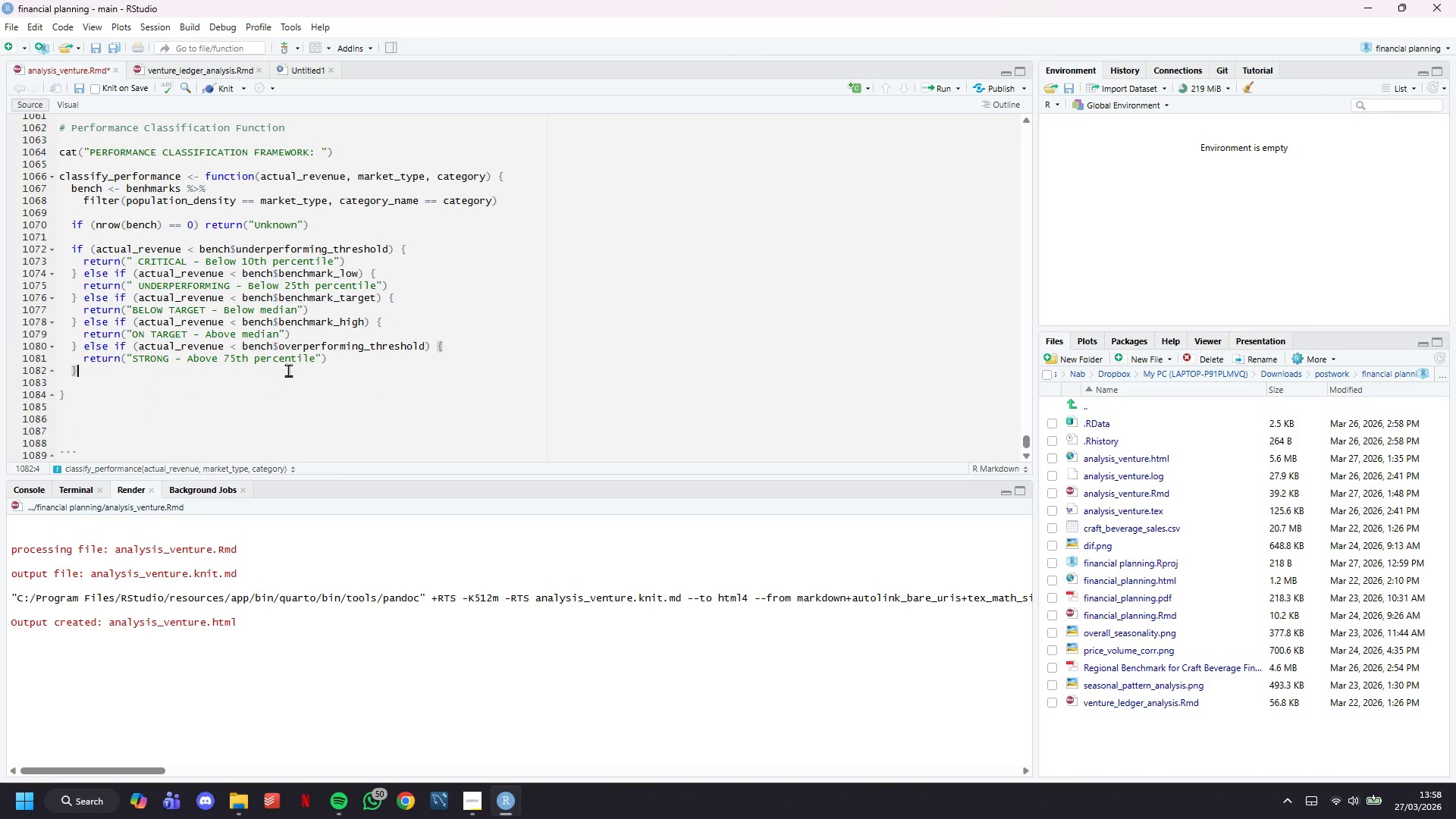 
type( esl)
key(Backspace)
key(Backspace)
type(lse {)
 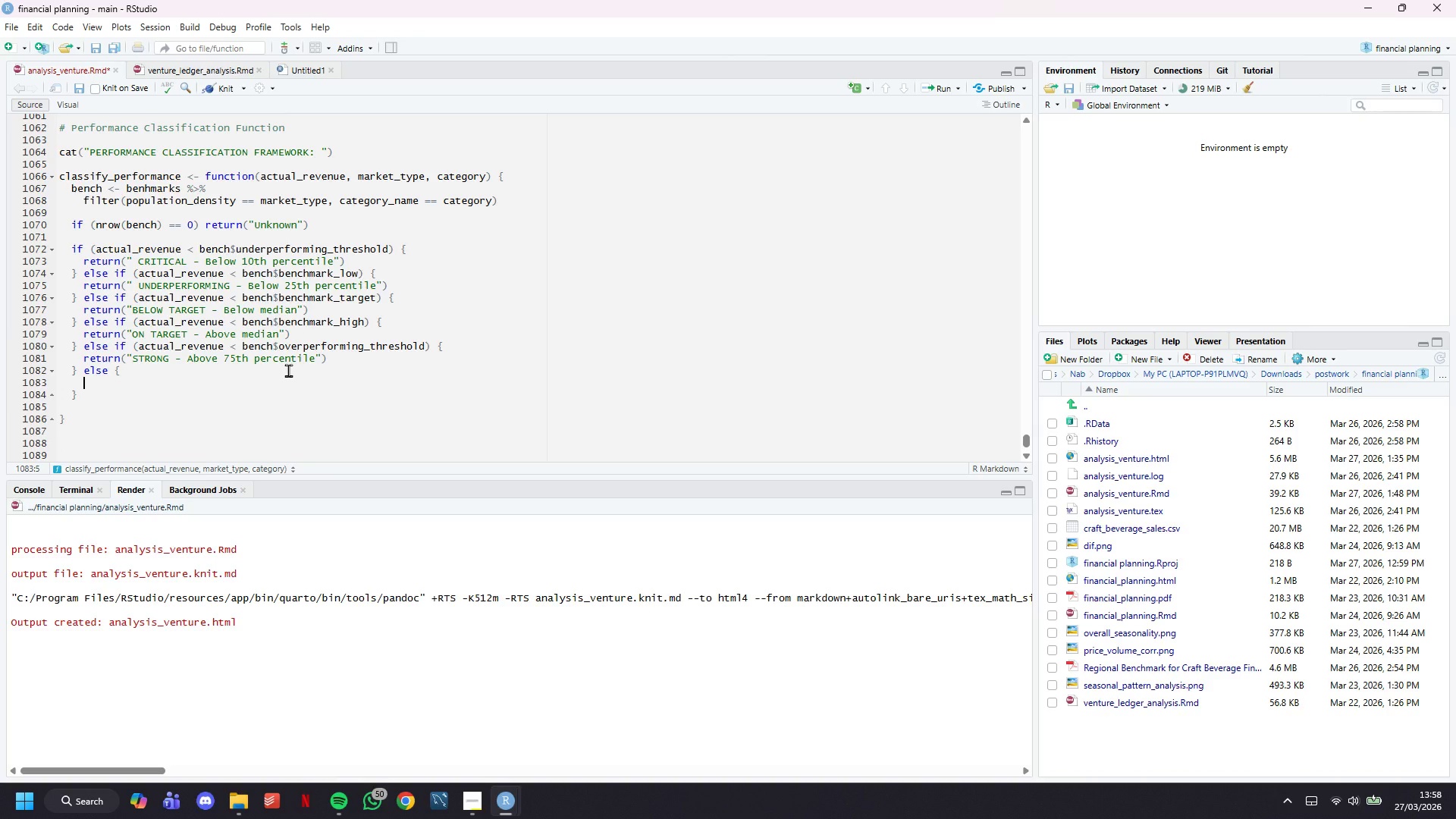 
 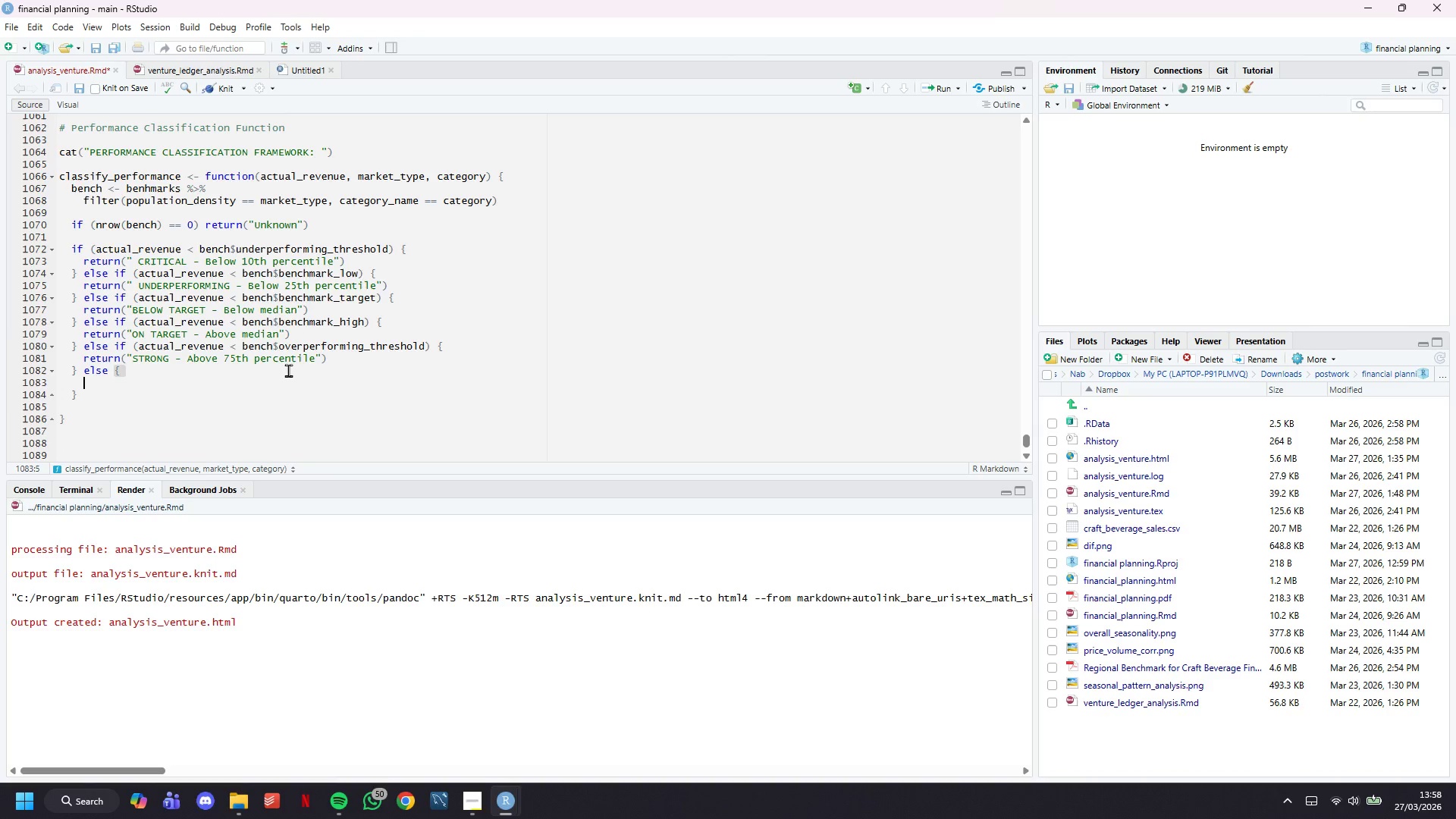 
key(Enter)
 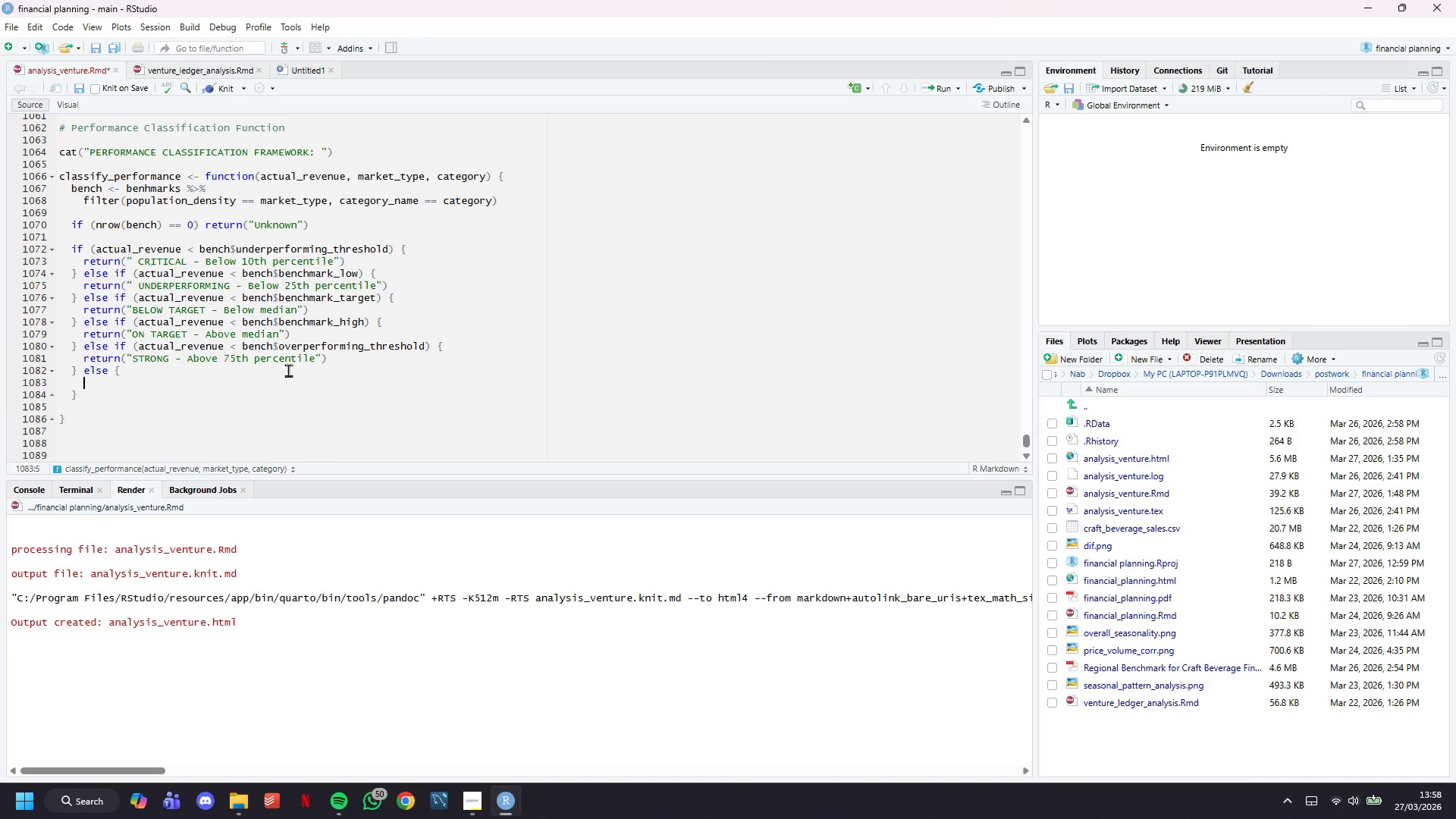 
type(return("EXCELLENT - Top 10%)
 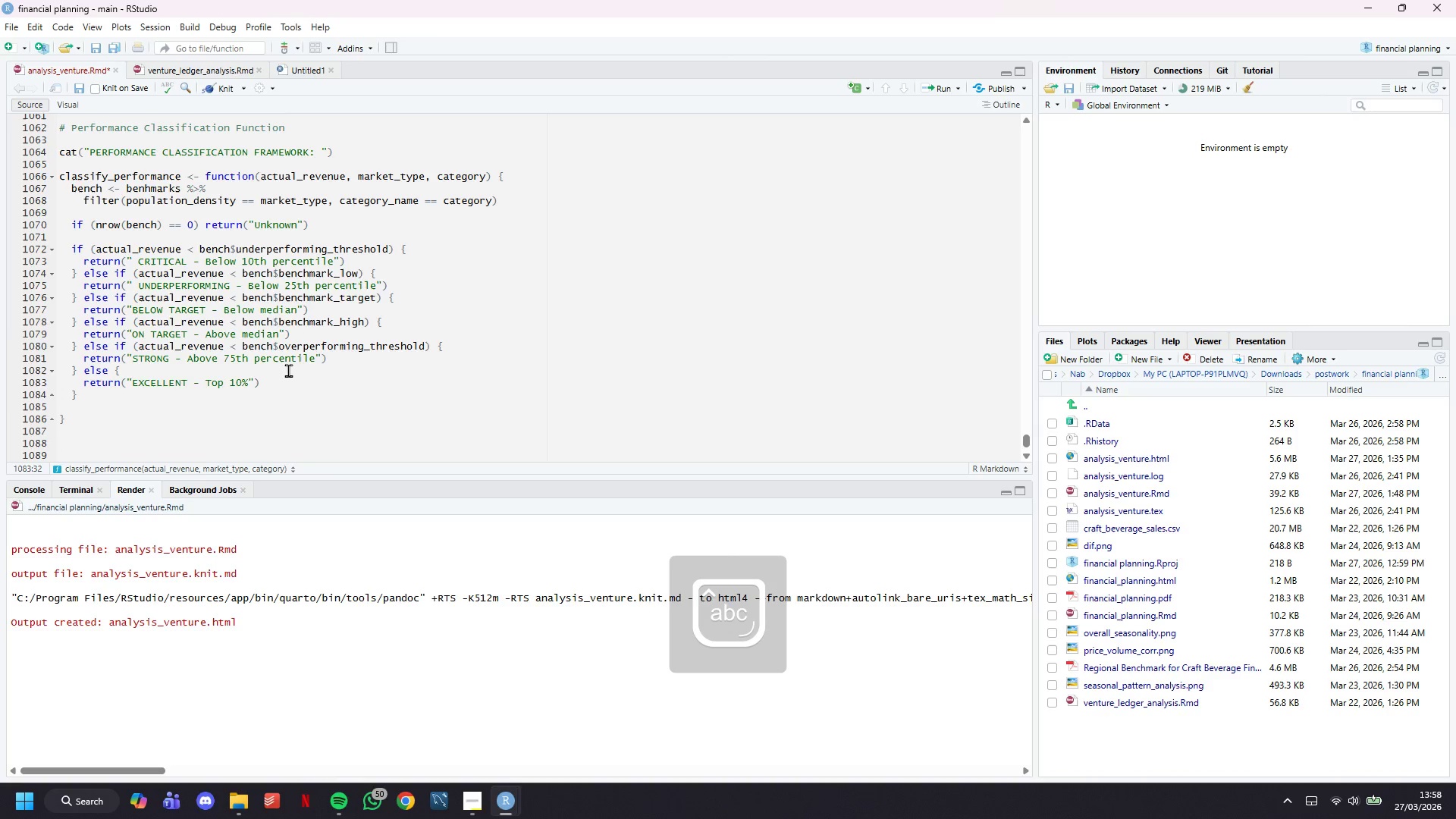 
key(ArrowRight)
 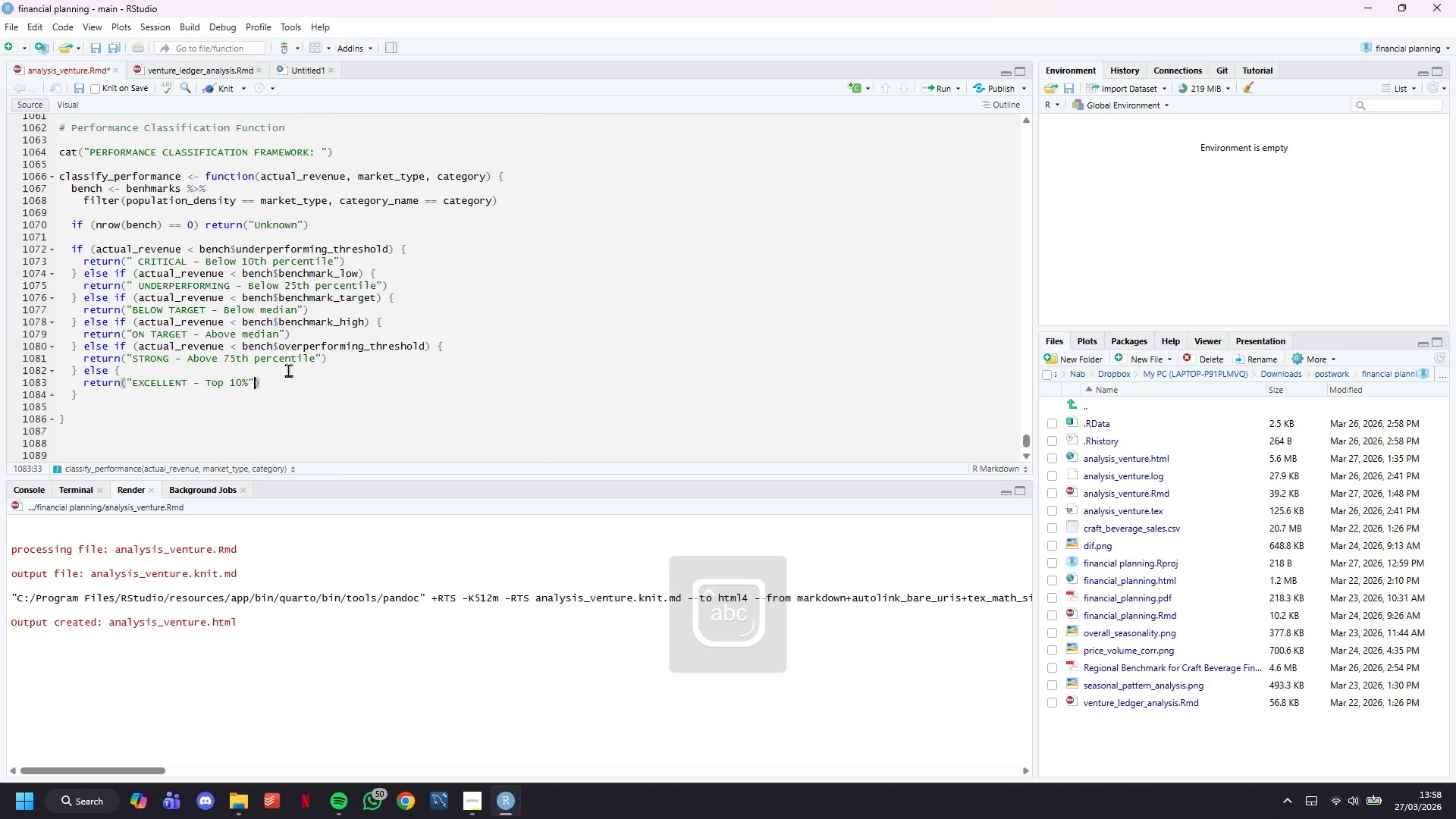 
key(ArrowDown)
 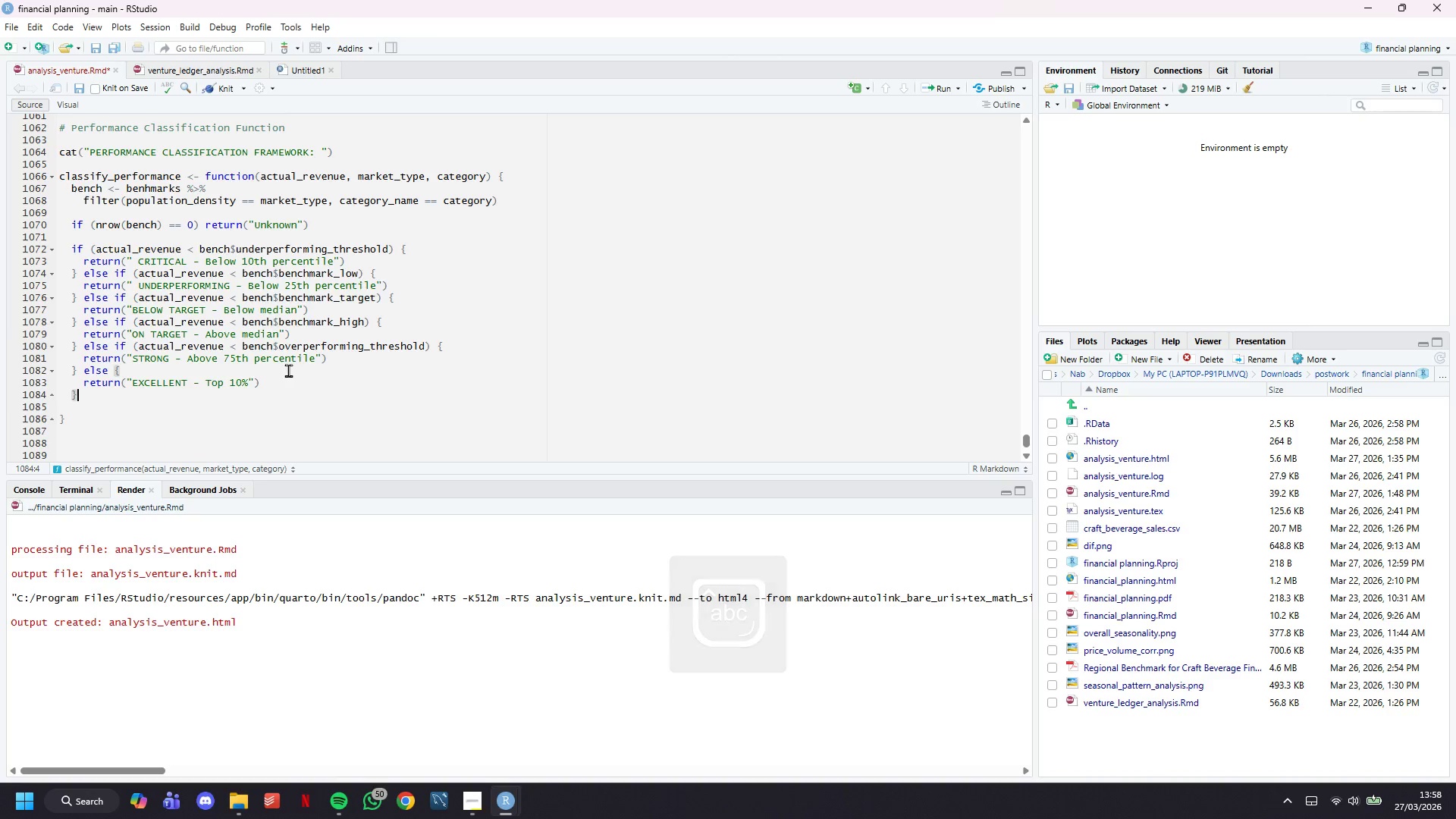 
key(ArrowDown)
 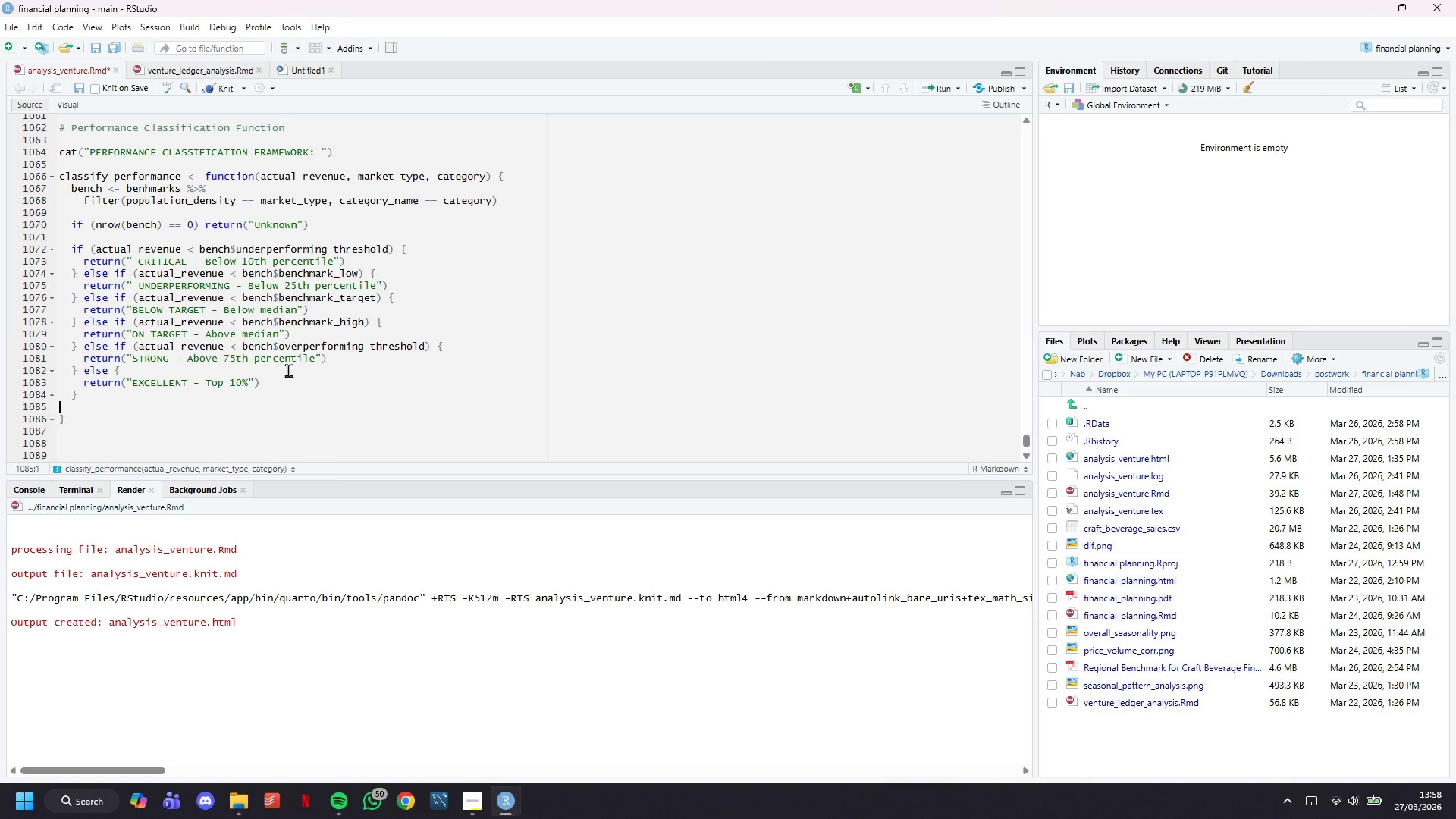 
key(Backspace)
 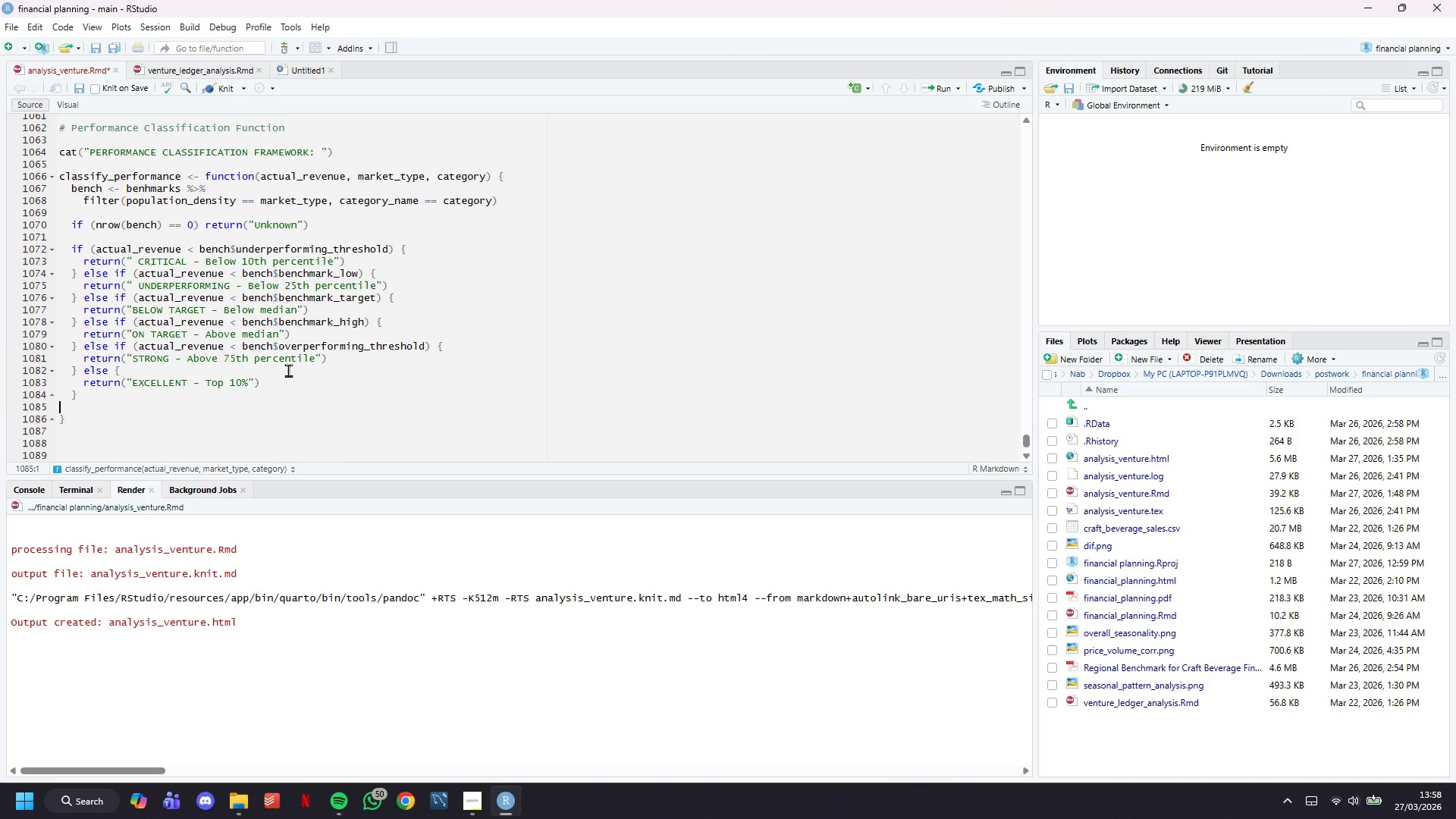 
key(Backspace)
 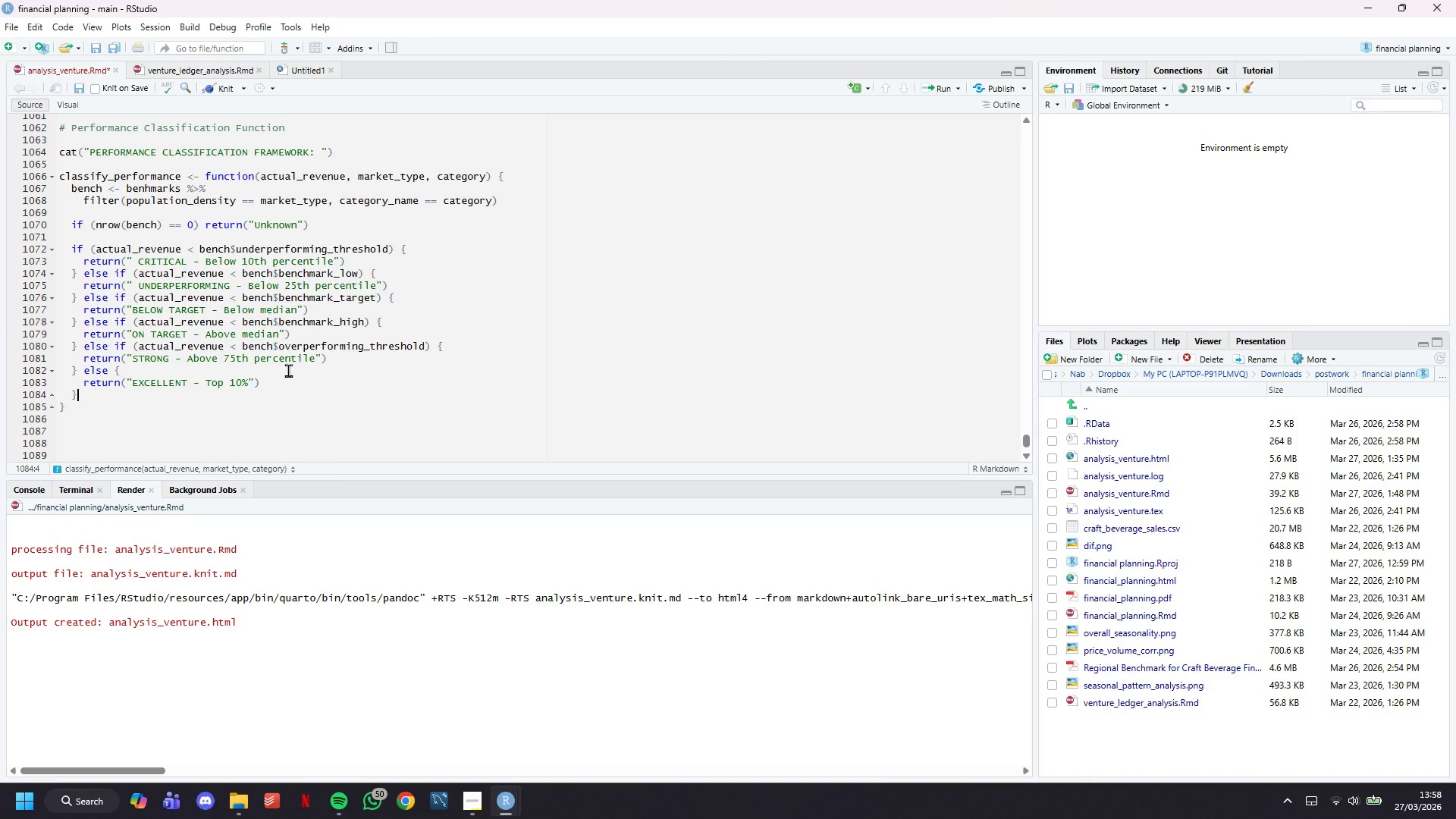 
key(ArrowDown)
 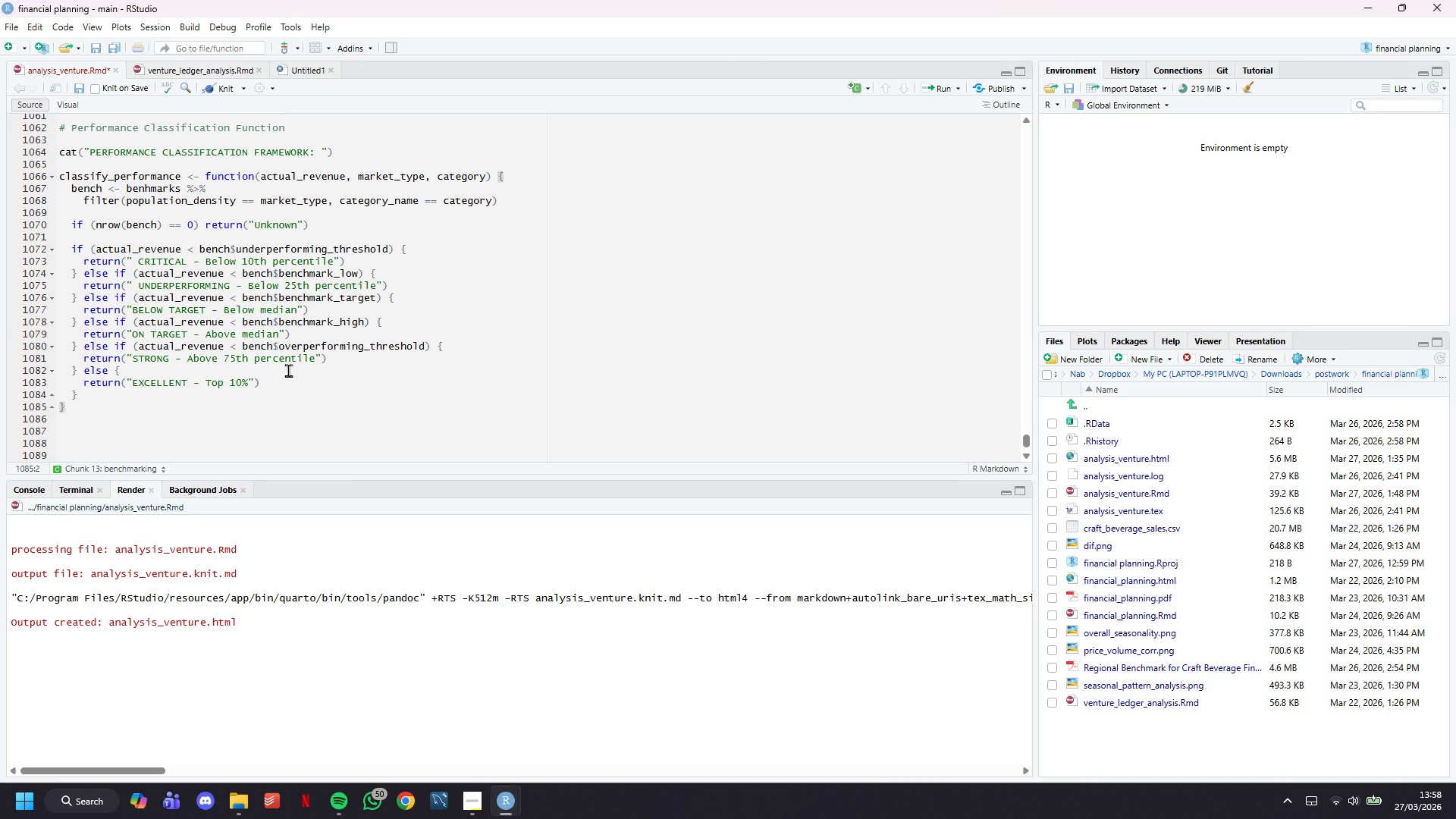 
key(Enter)
 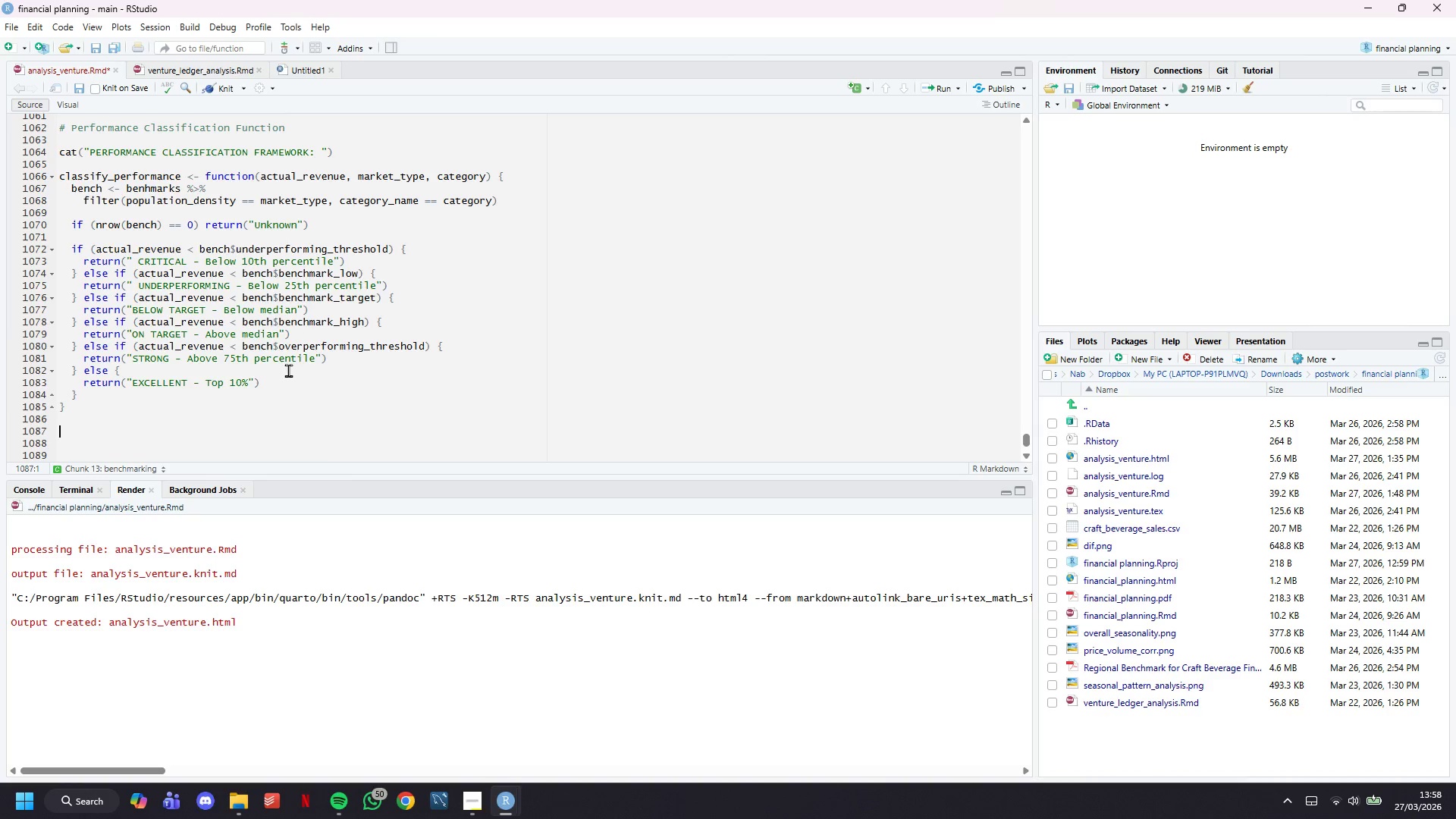 
key(Enter)
 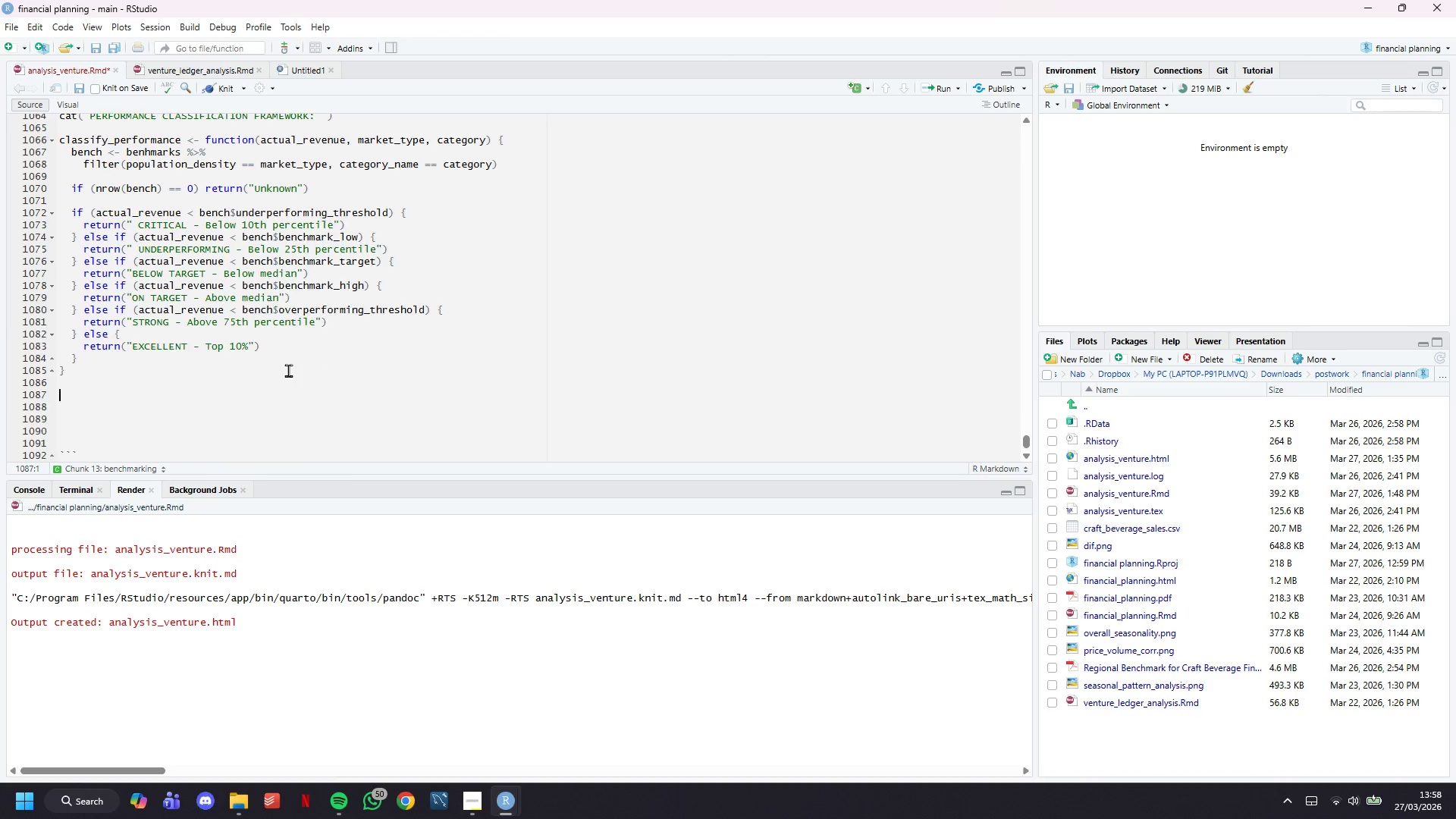 
scroll: coordinate [288, 370], scroll_direction: down, amount: 5.0
 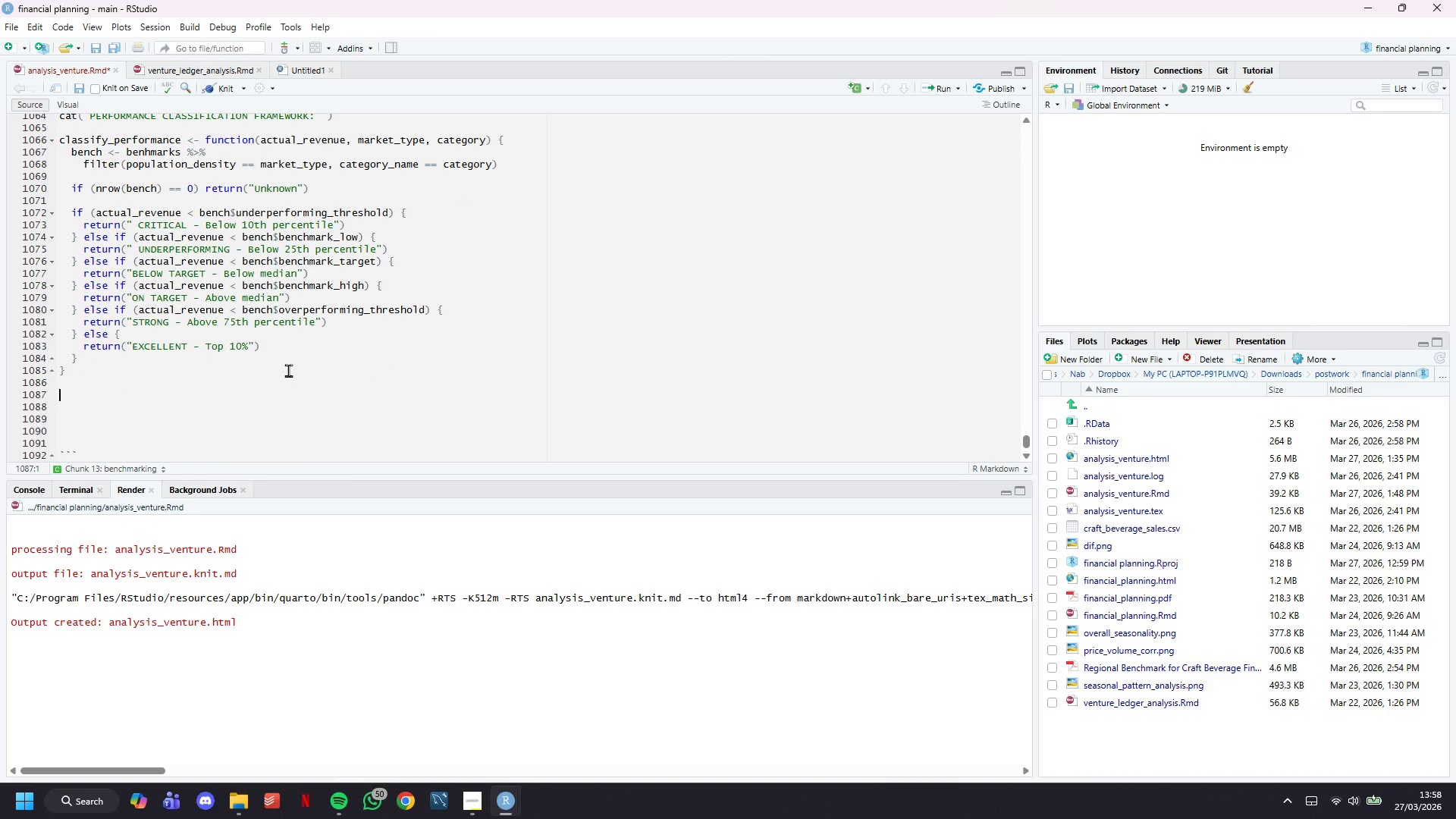 
type(# Example classifications)
 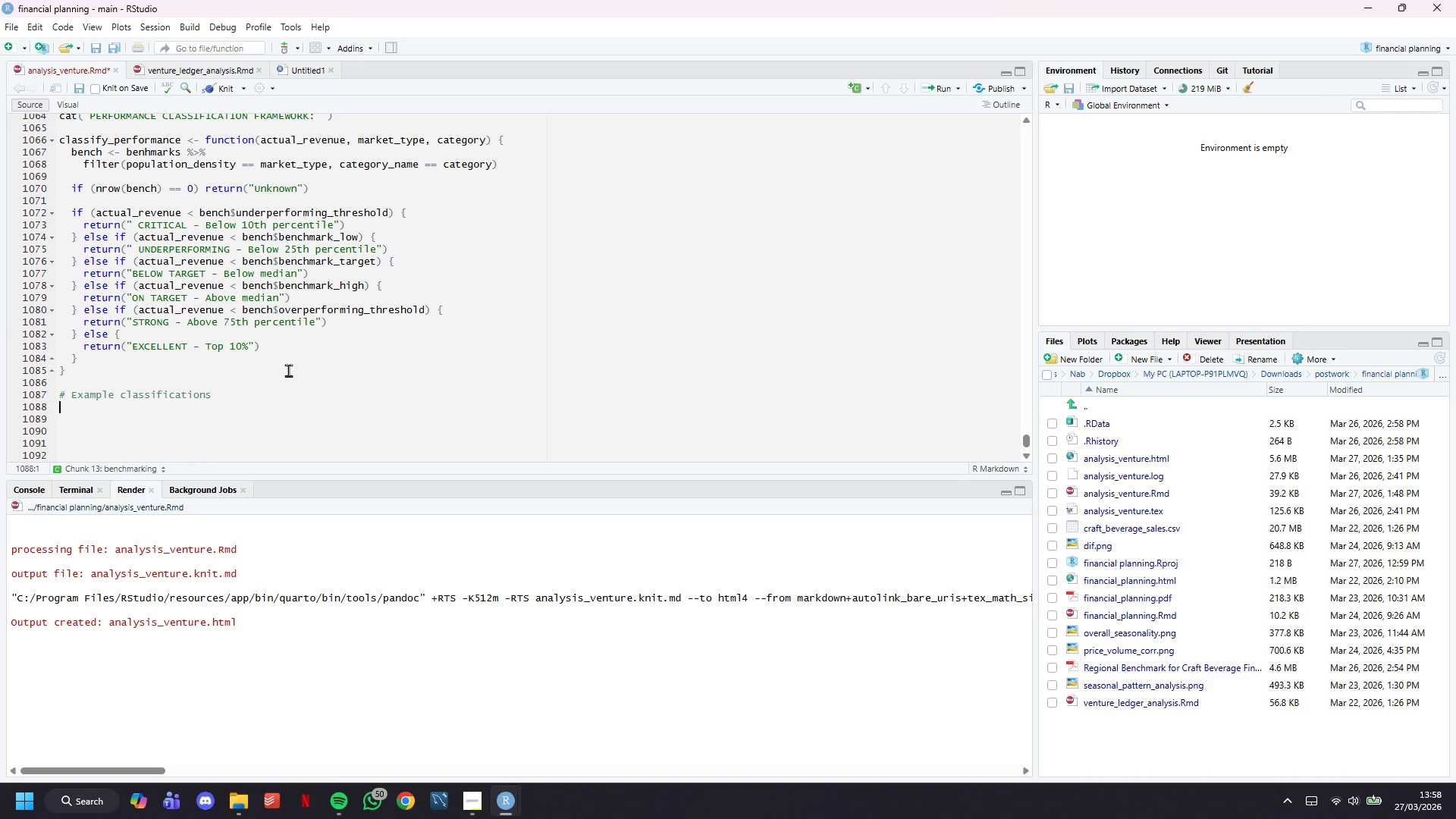 
key(Enter)
 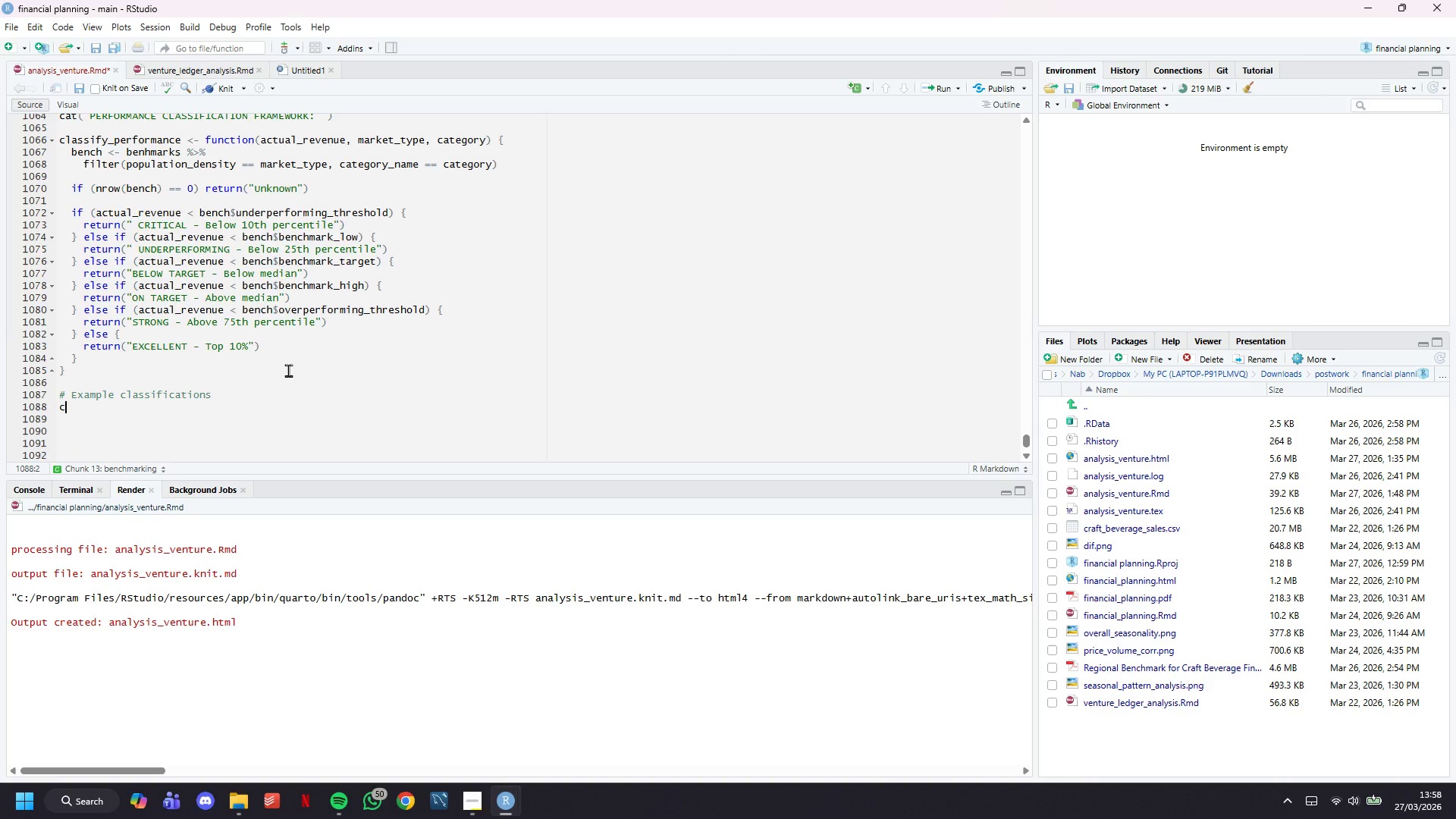 
type(cat("Exampem)
key(Backspace)
key(Backspace)
type(le Client Performance Assasment:)
 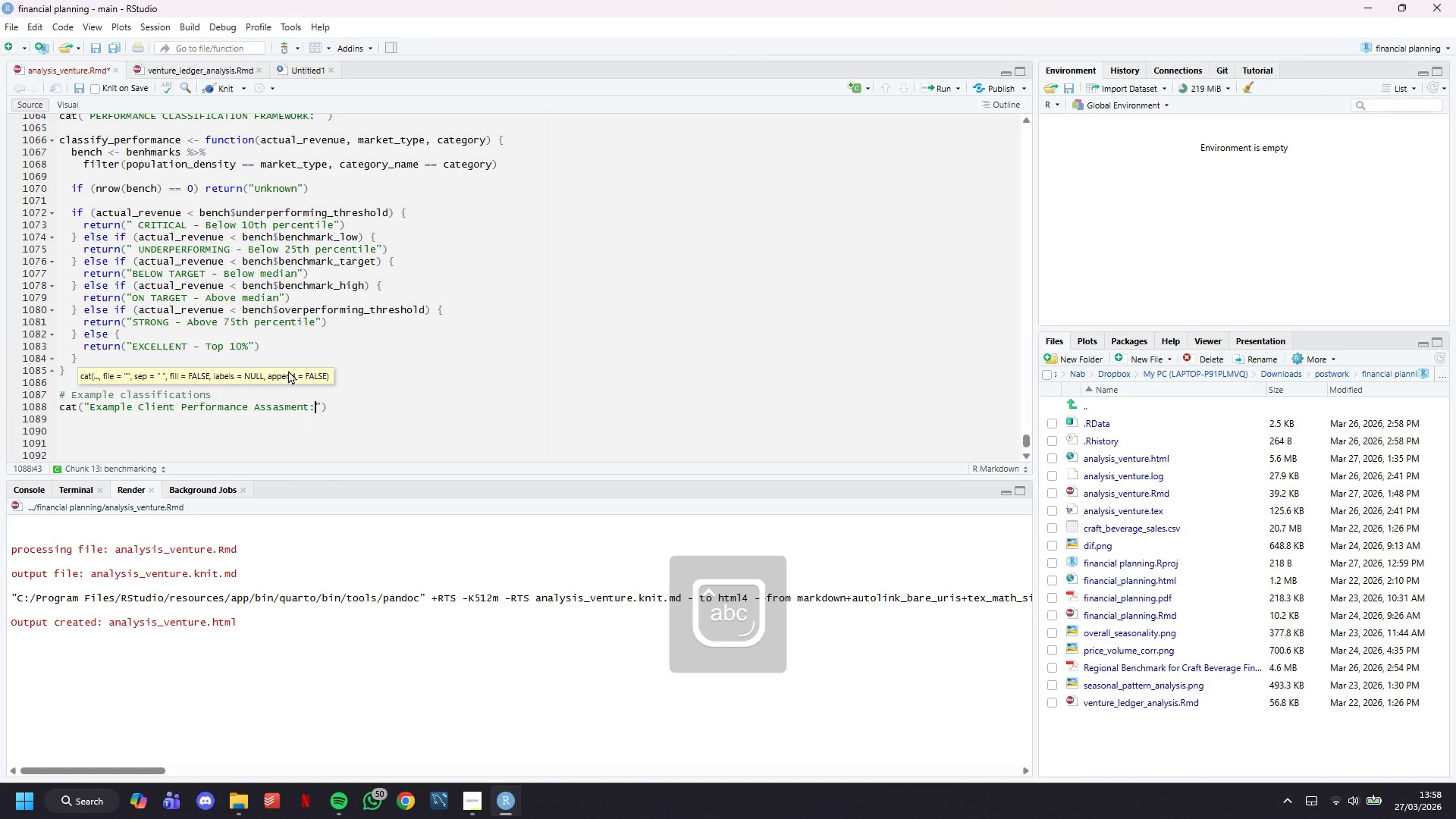 
key(ArrowRight)
 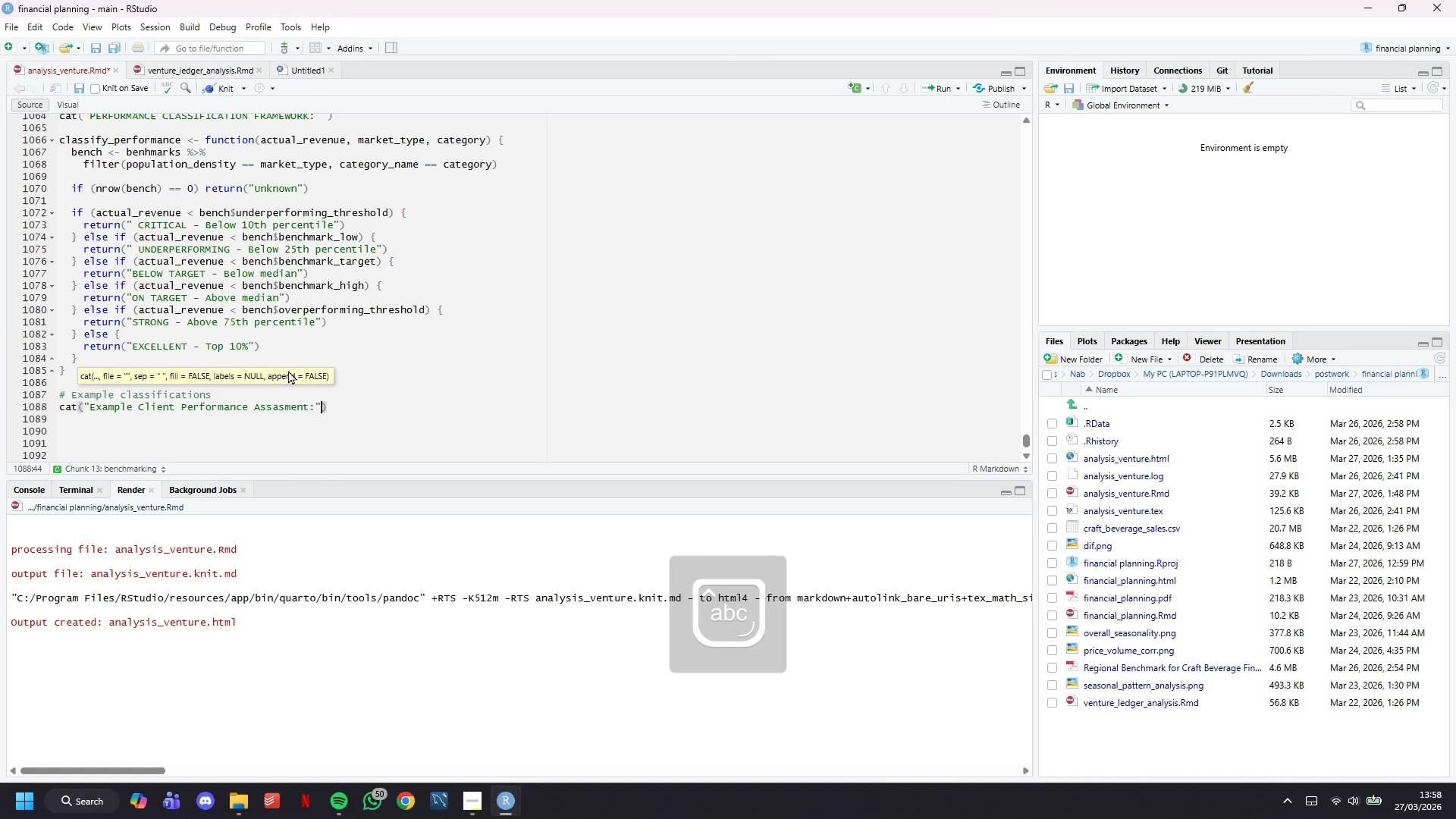 
key(ArrowRight)
 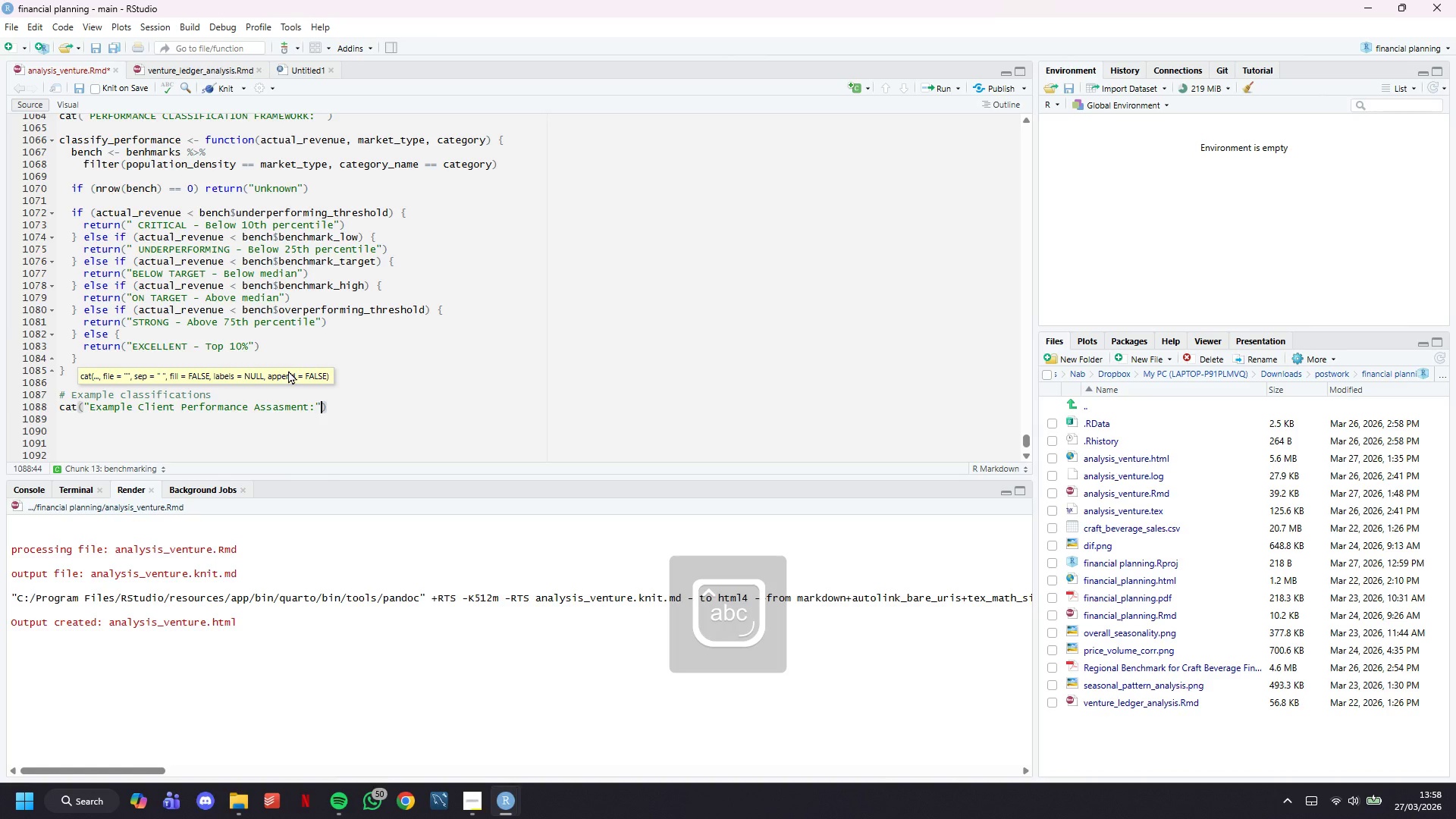 
key(Enter)
 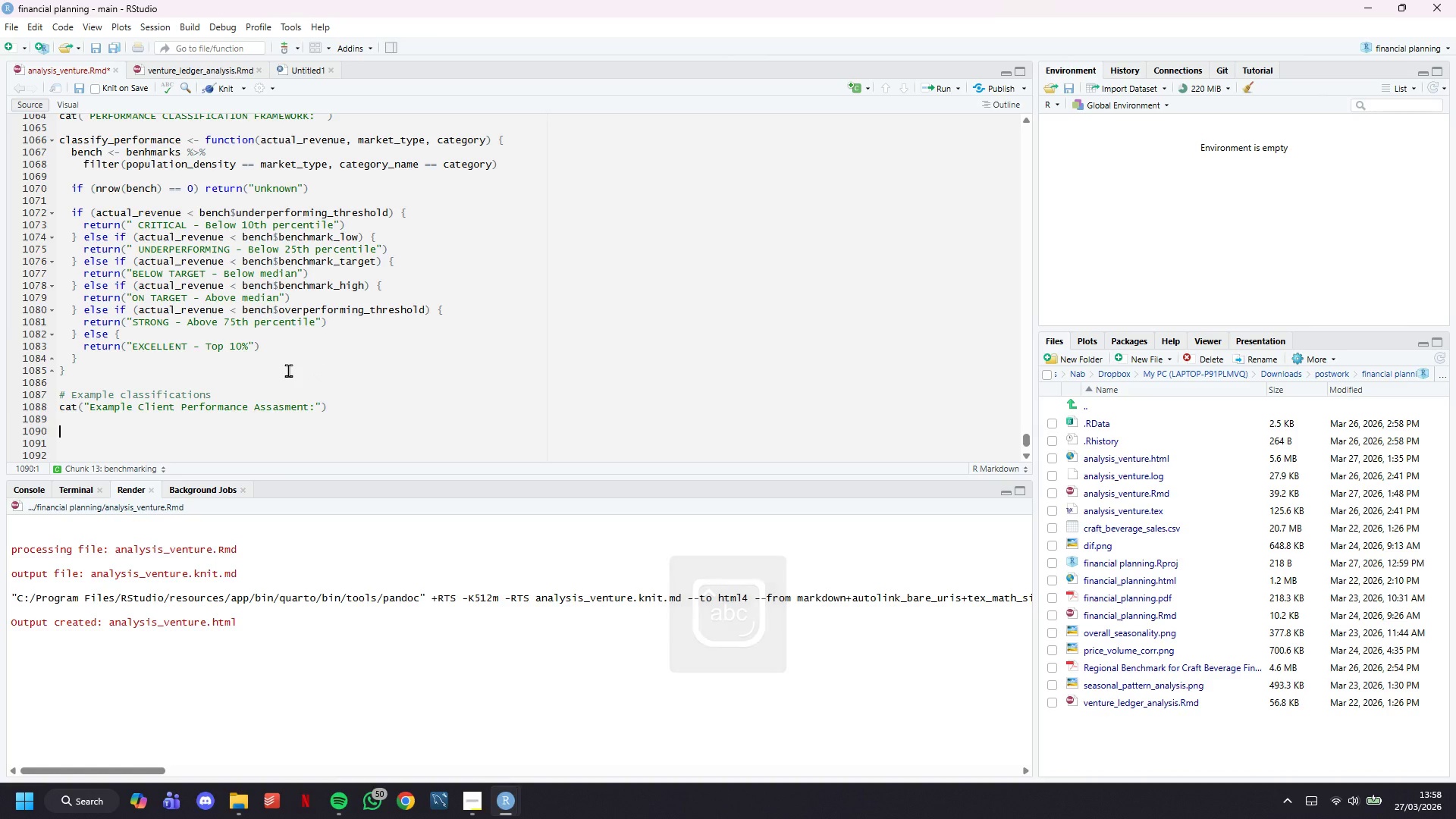 
key(Enter)
 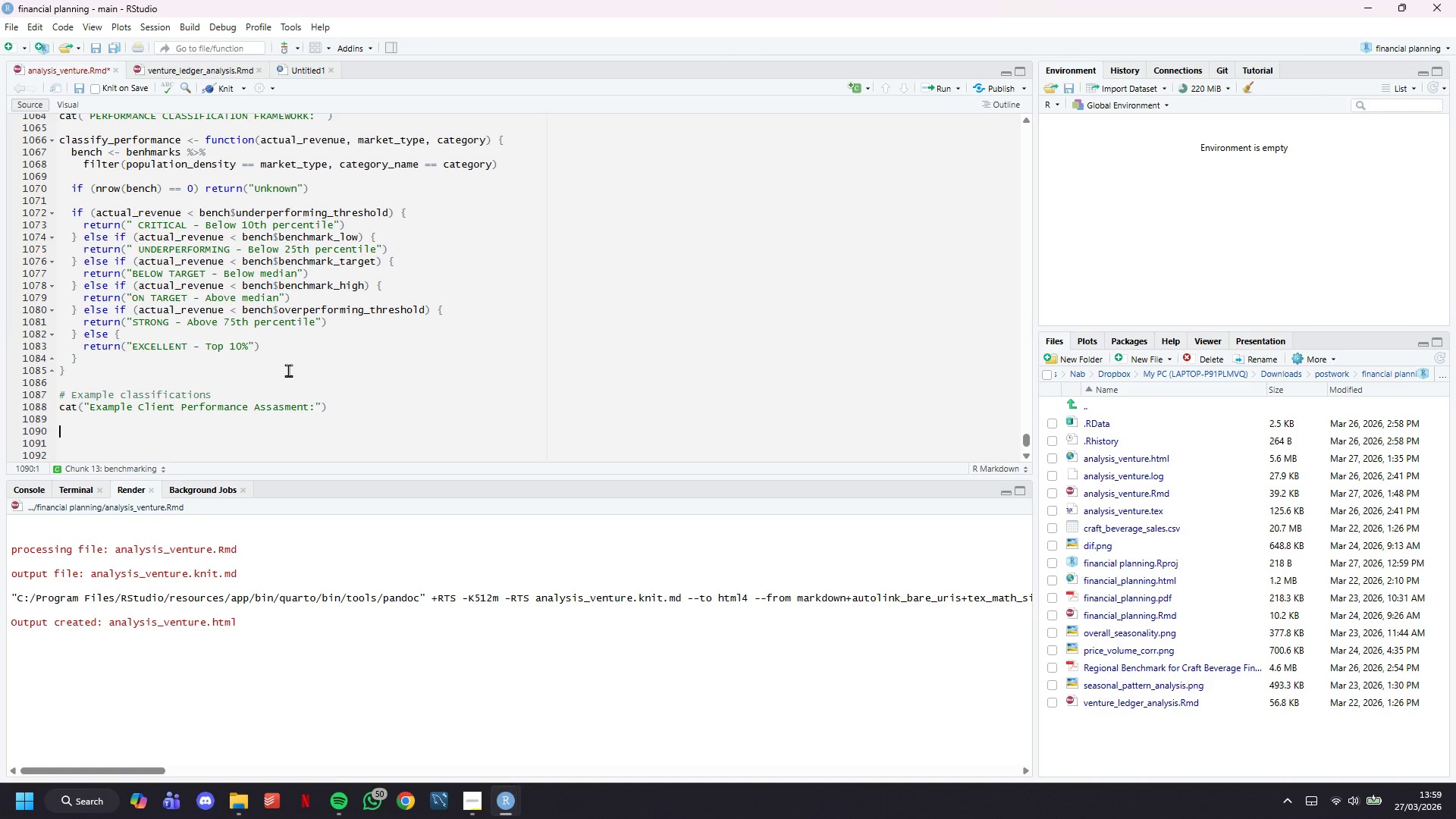 
type(example_clients <- data.frame()
 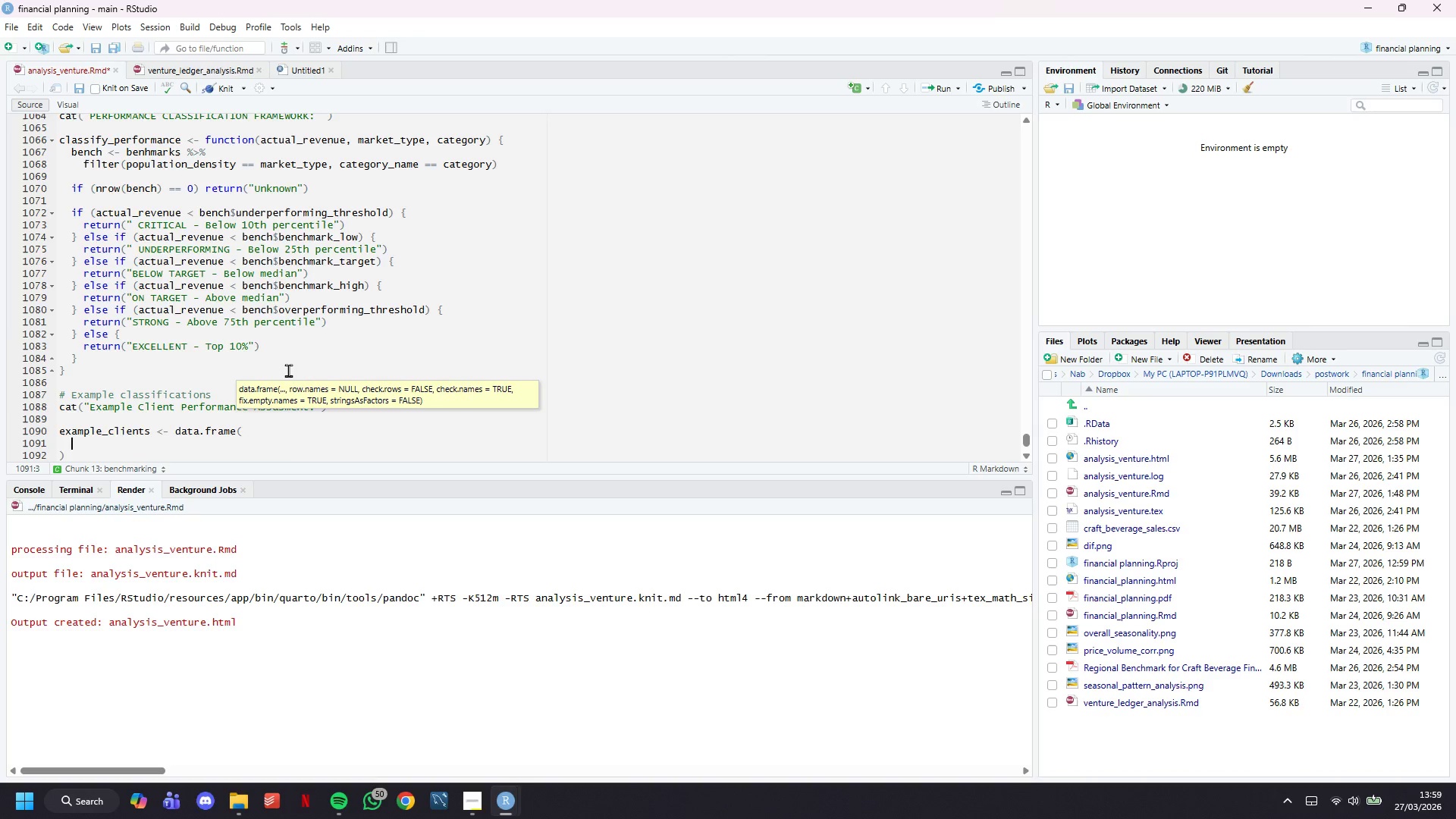 
 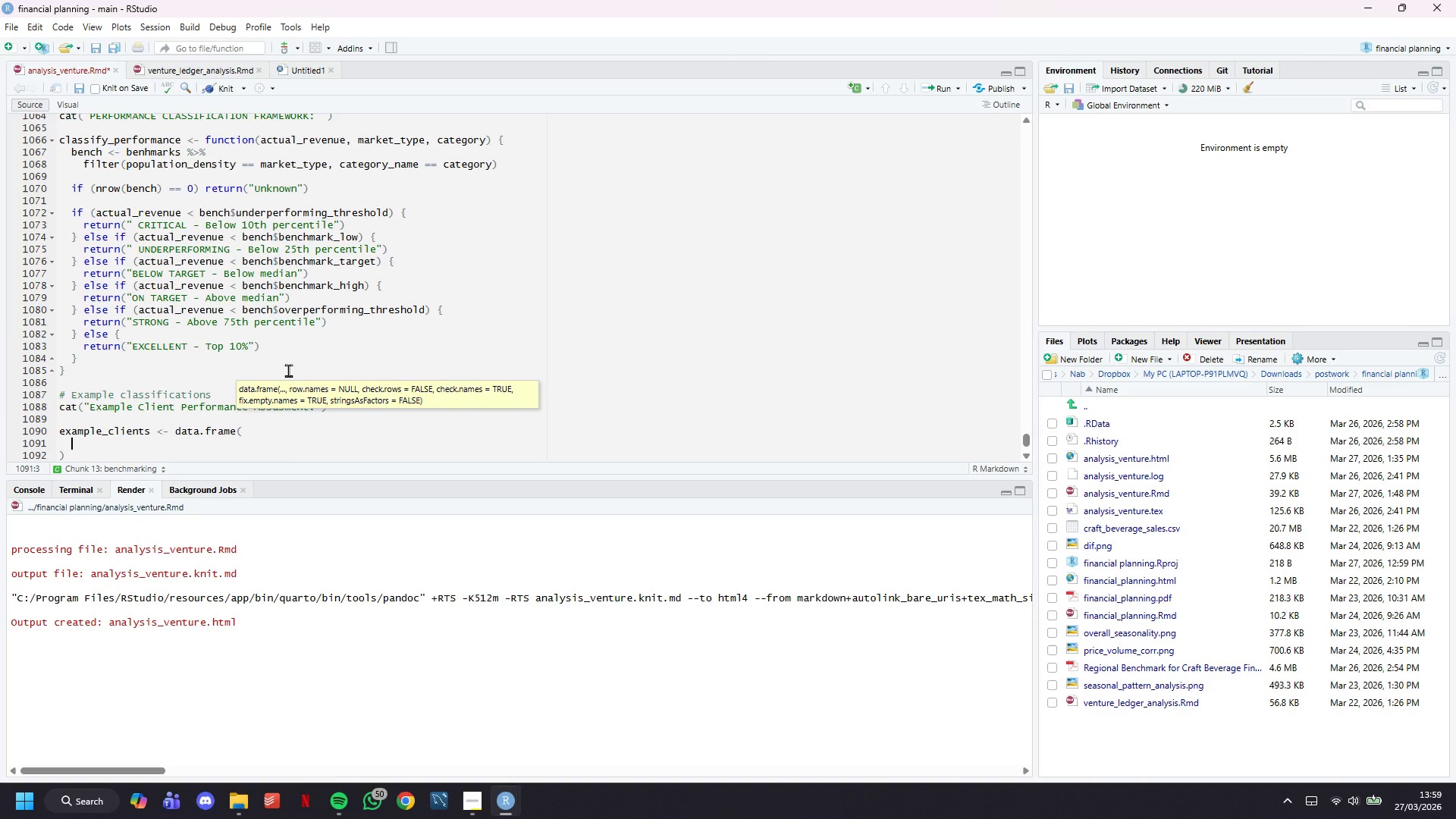 
key(Enter)
 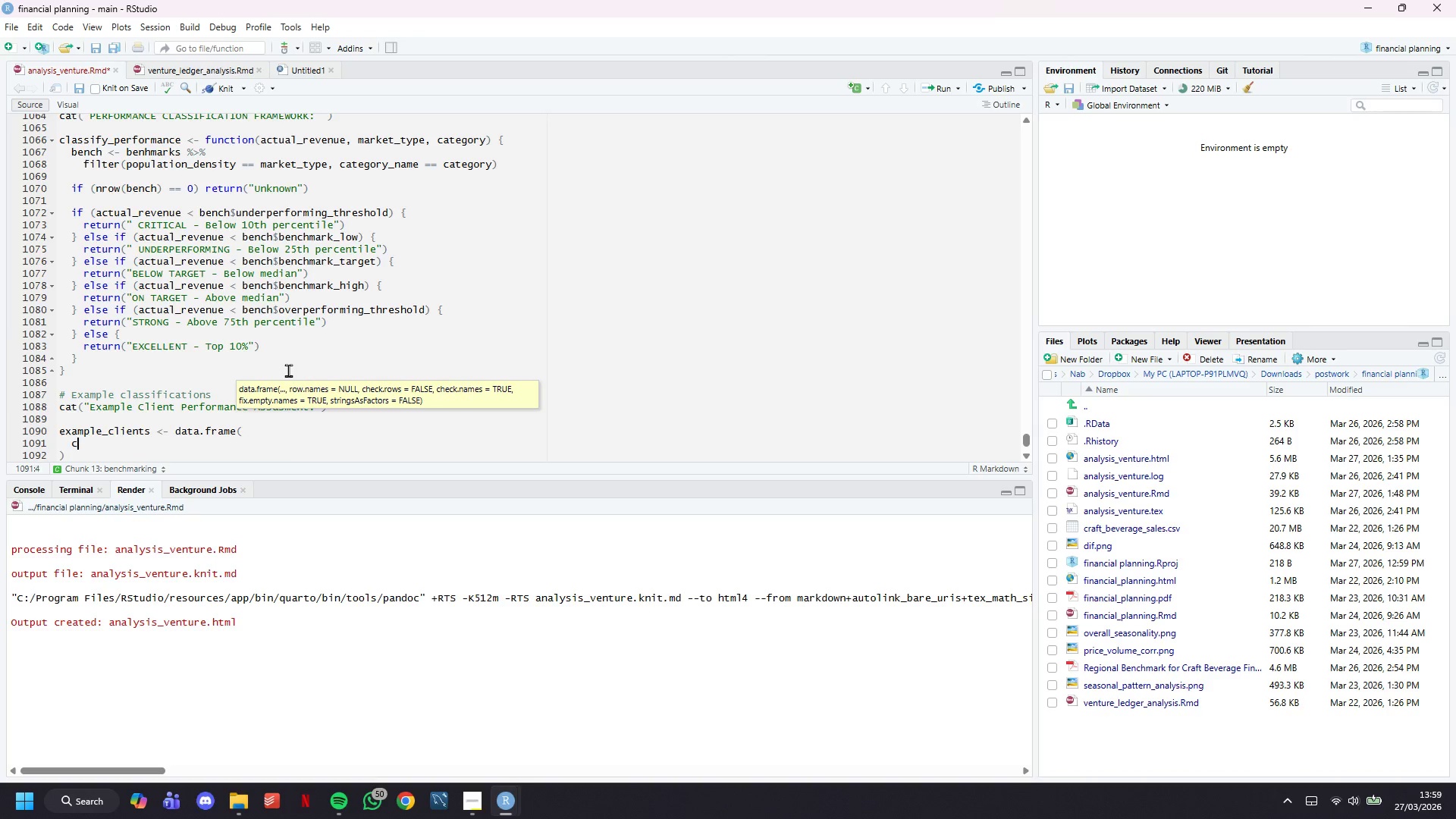 
type(client = c("Client A)
 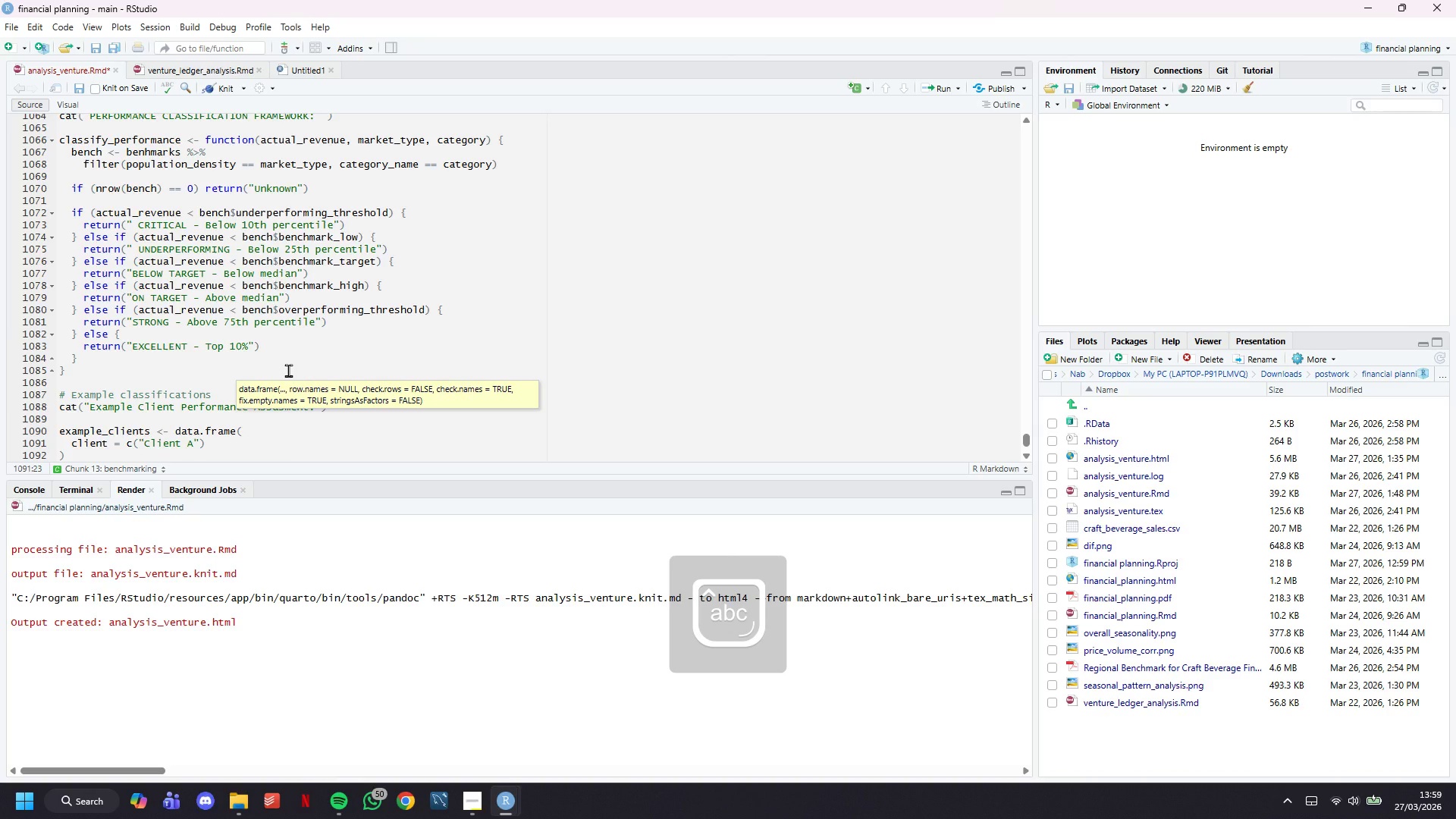 
key(ArrowRight)
 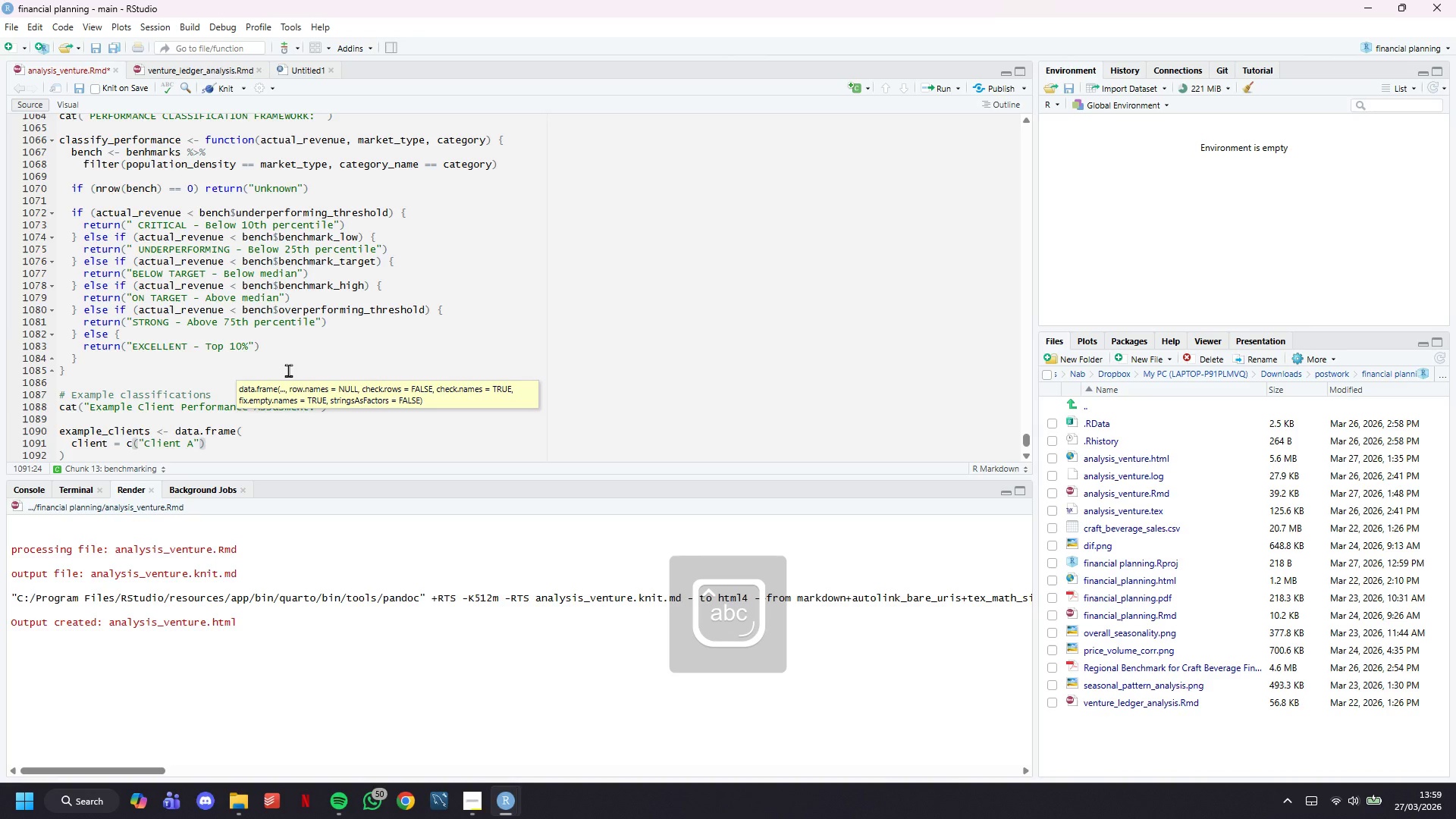 
type(, "Client B)
 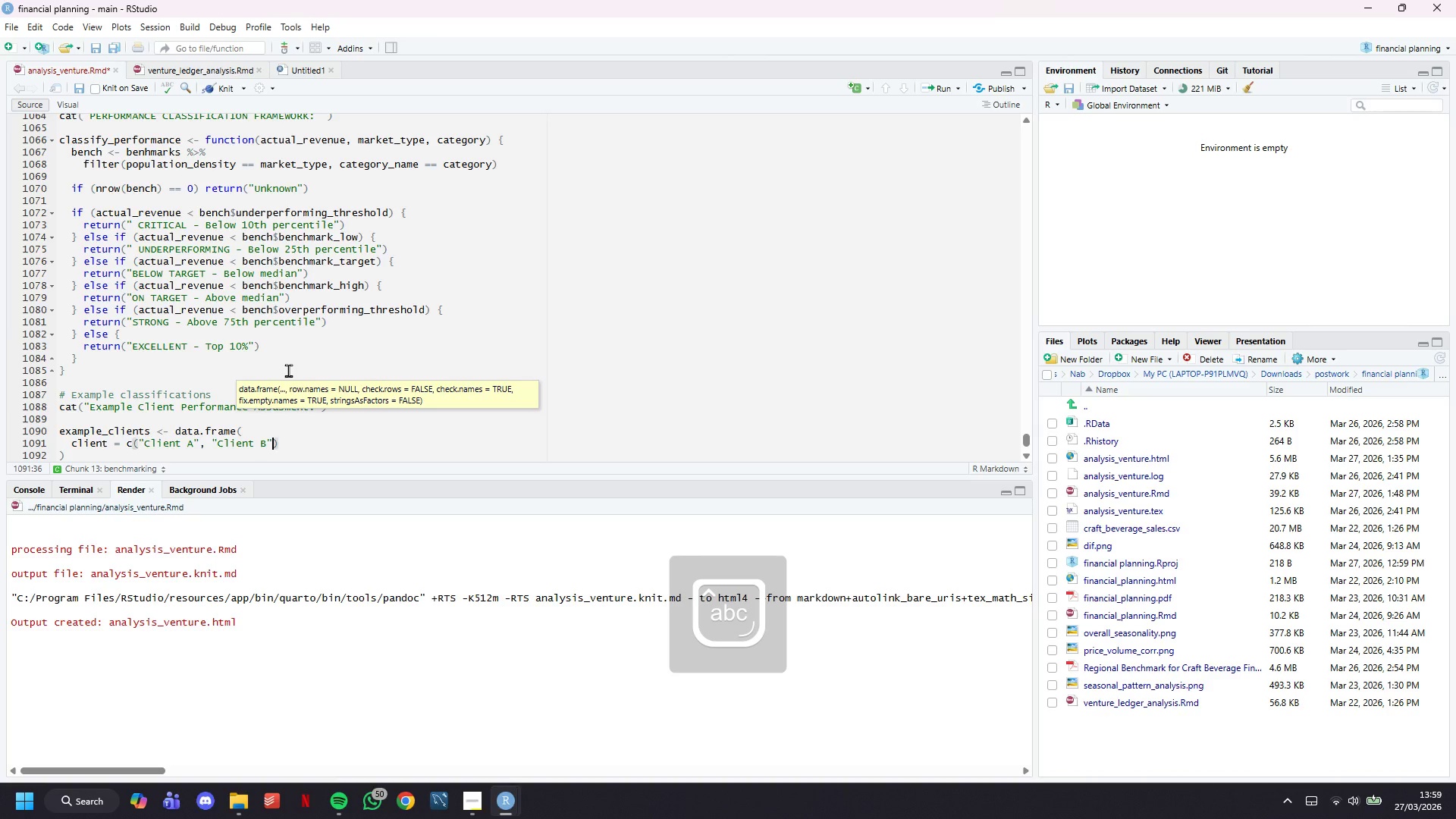 
 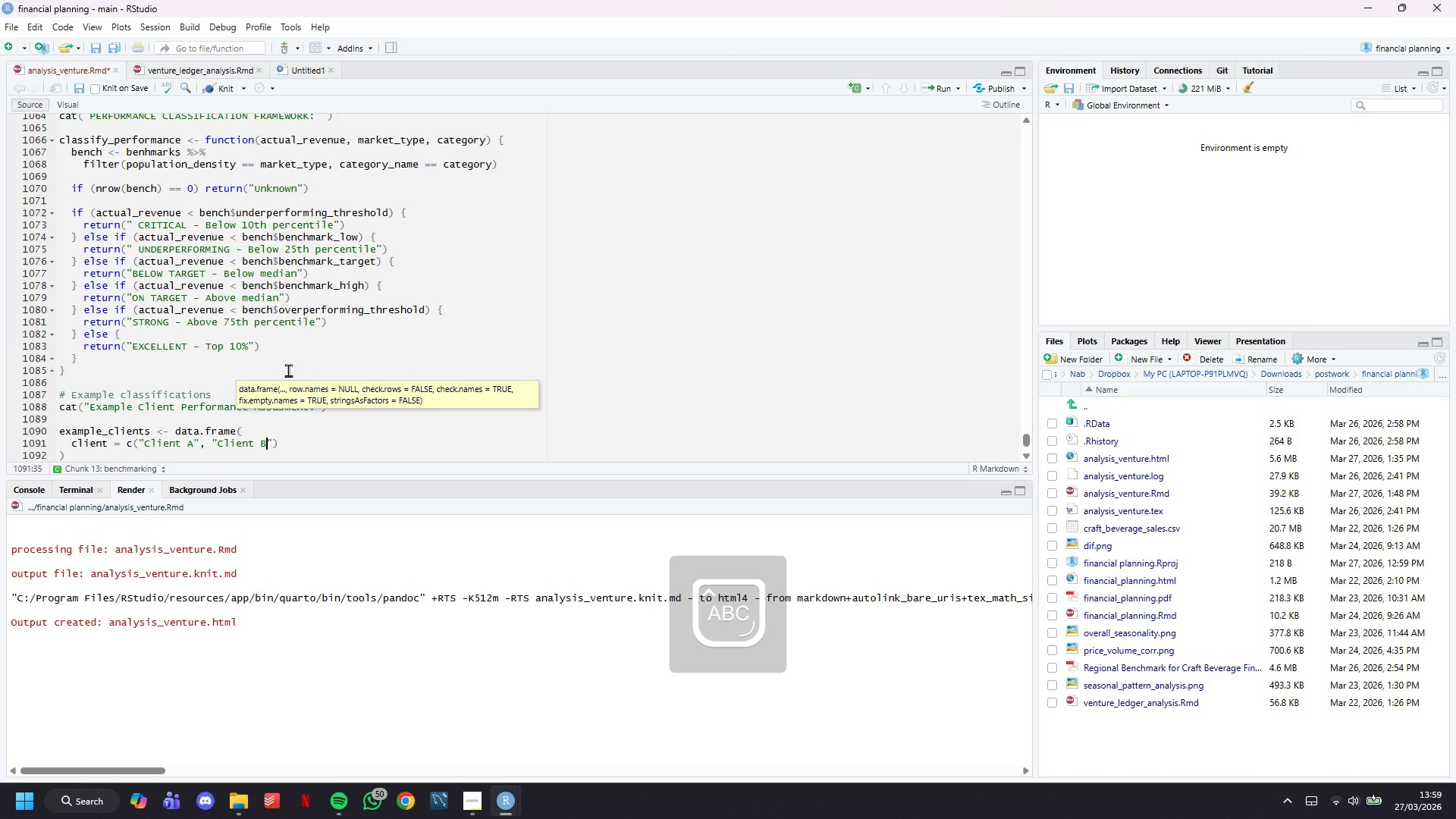 
key(ArrowRight)
 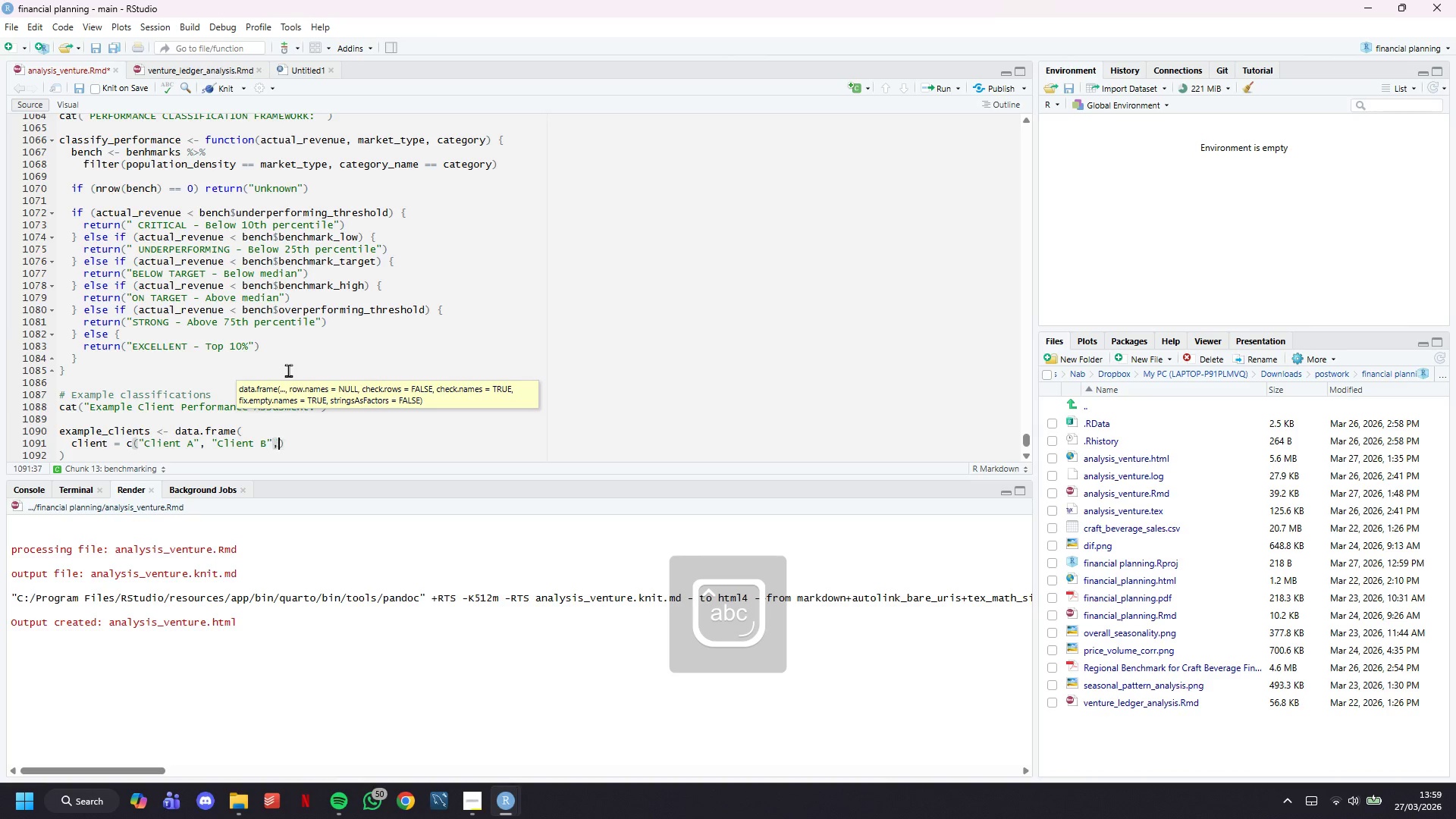 
type(, "Client C)
 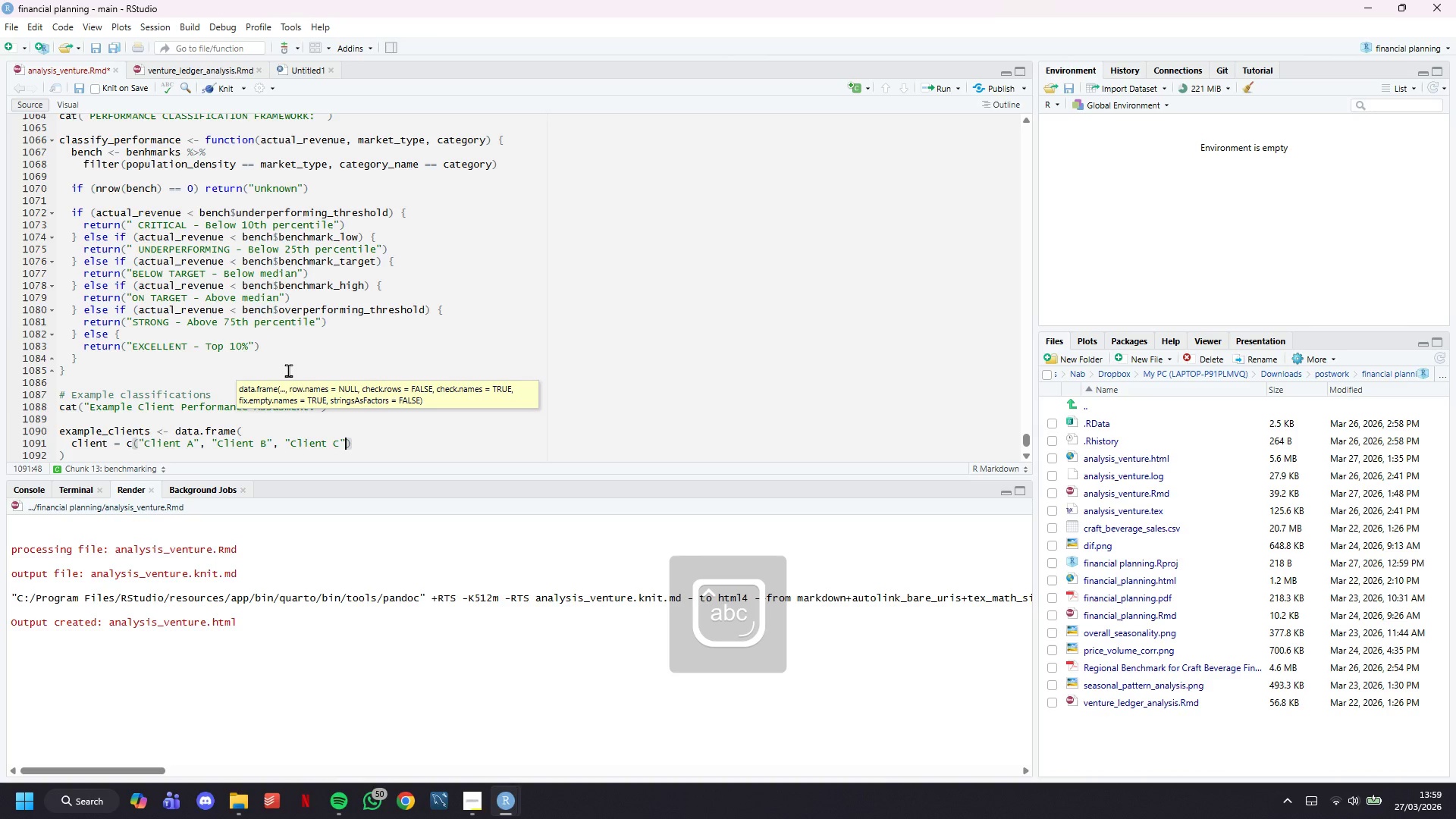 
 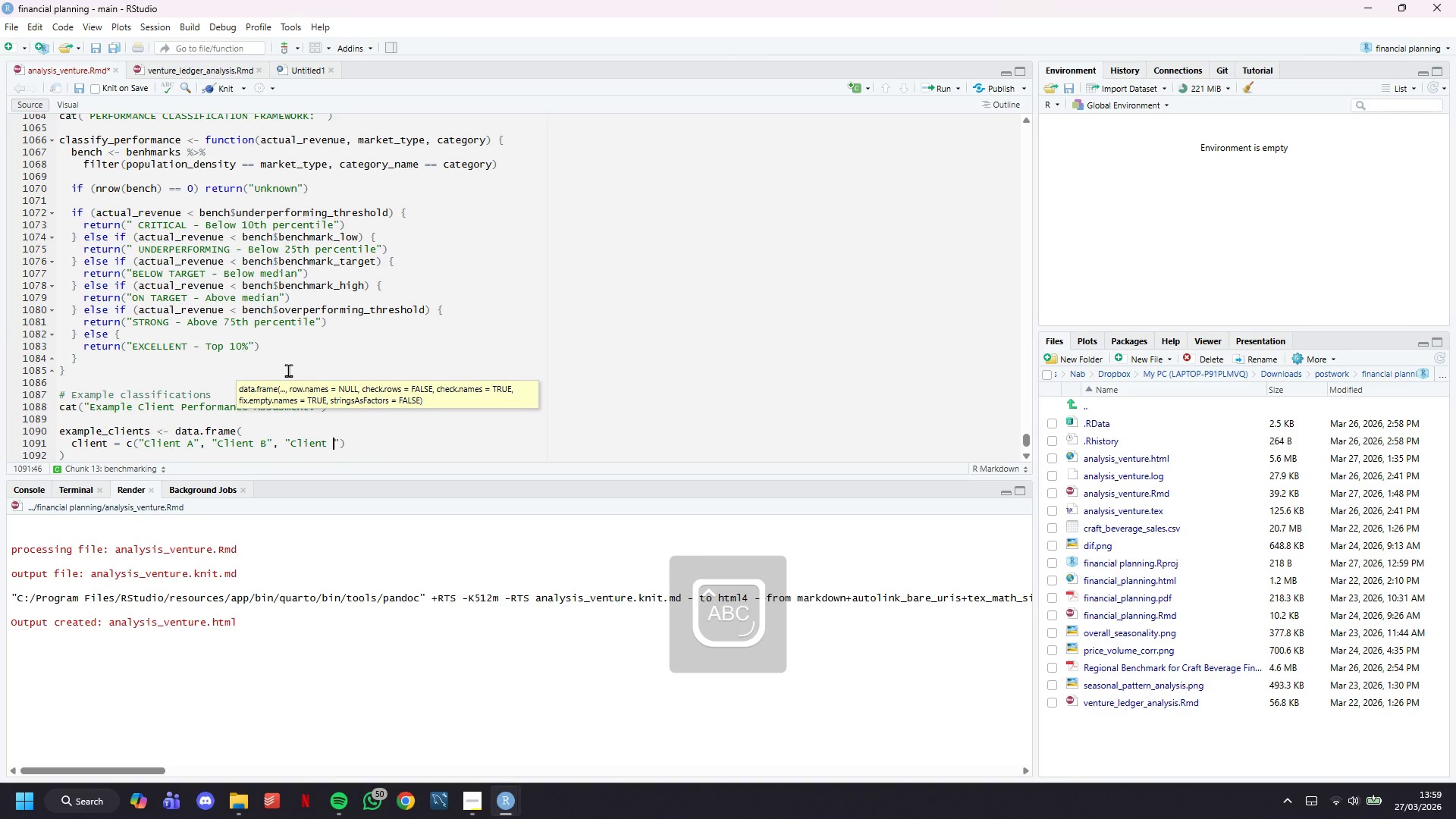 
key(ArrowRight)
 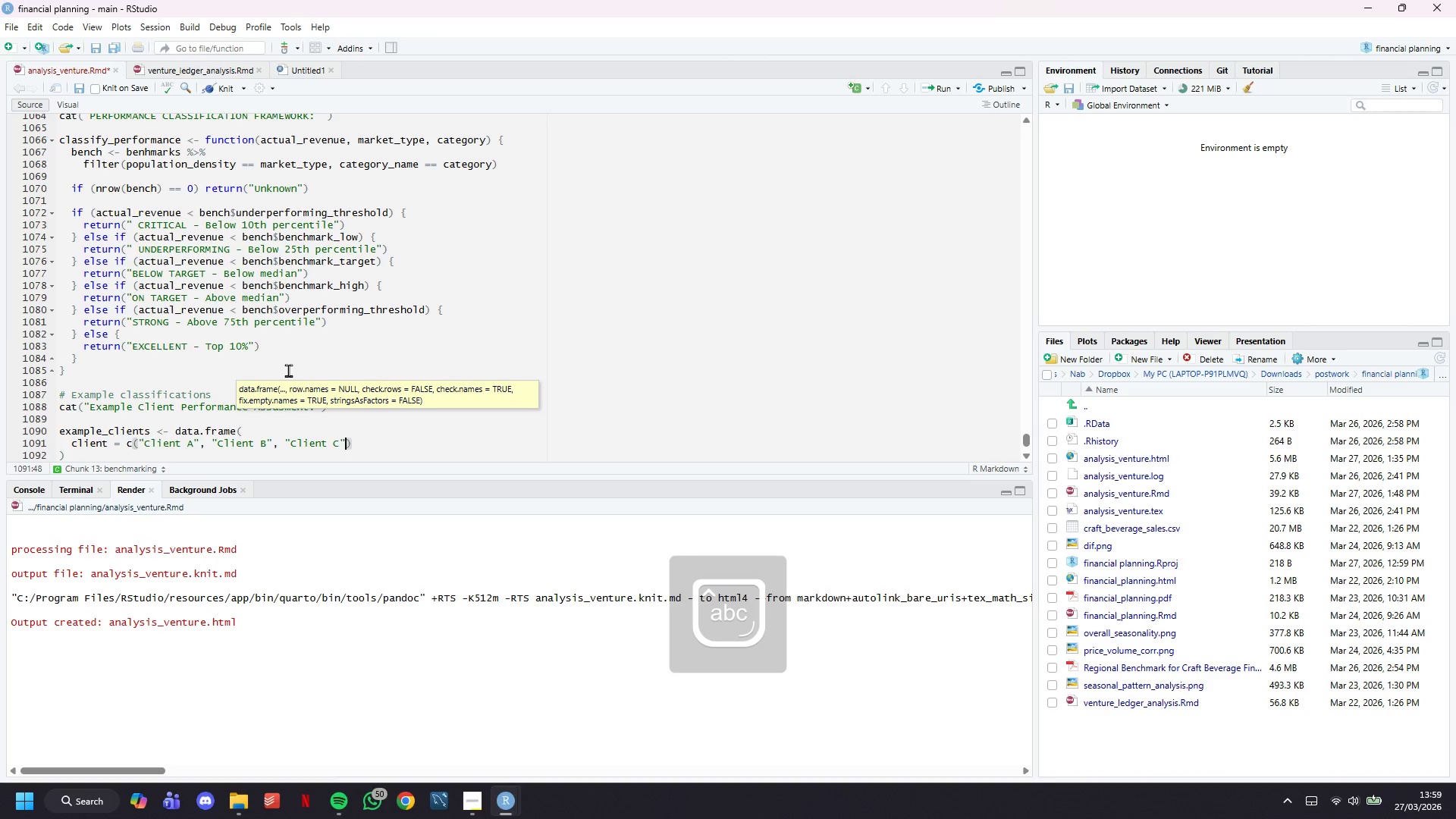 
type(, "Client D)
 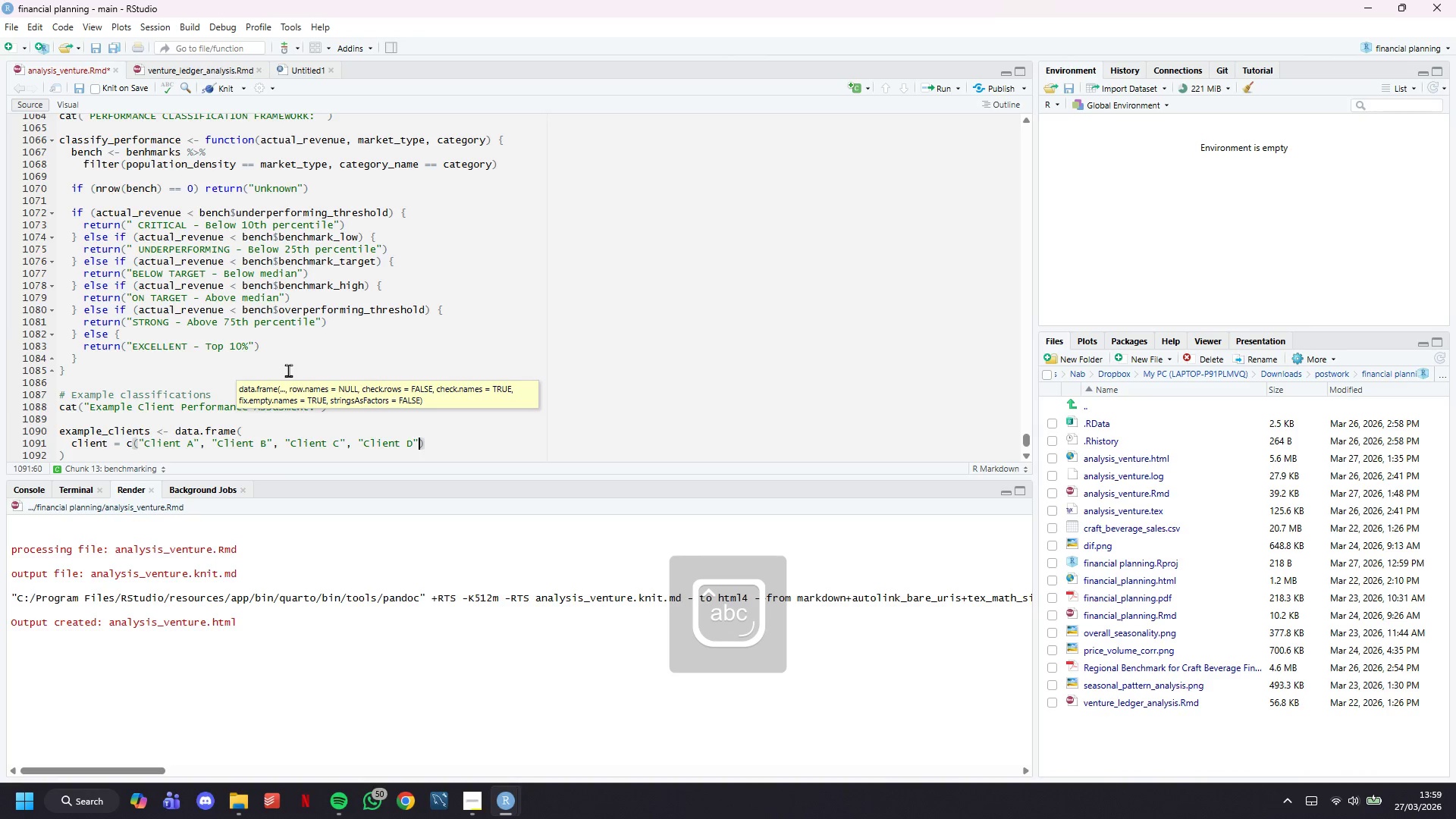 
 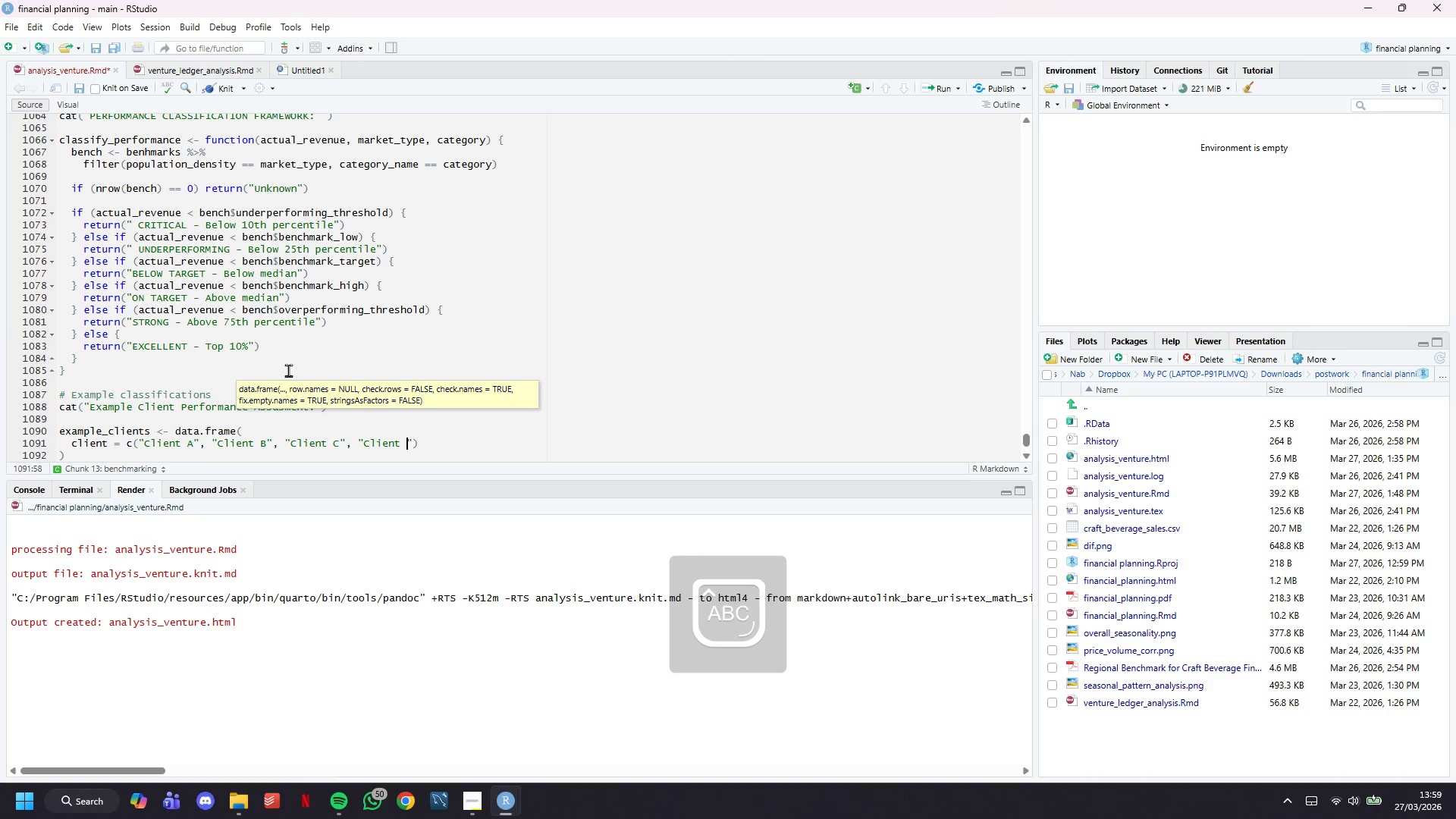 
key(ArrowRight)
 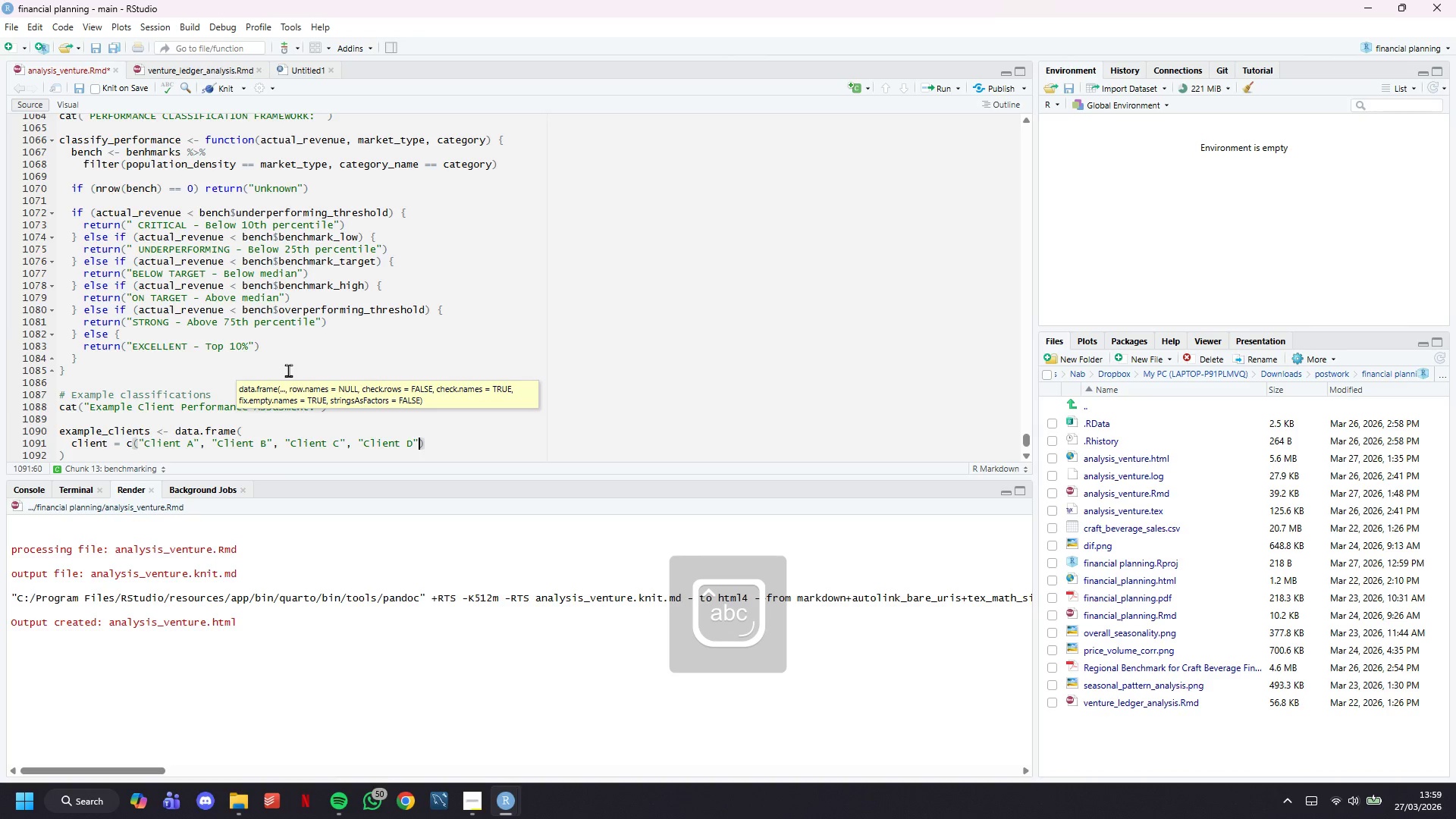 
key(ArrowRight)
 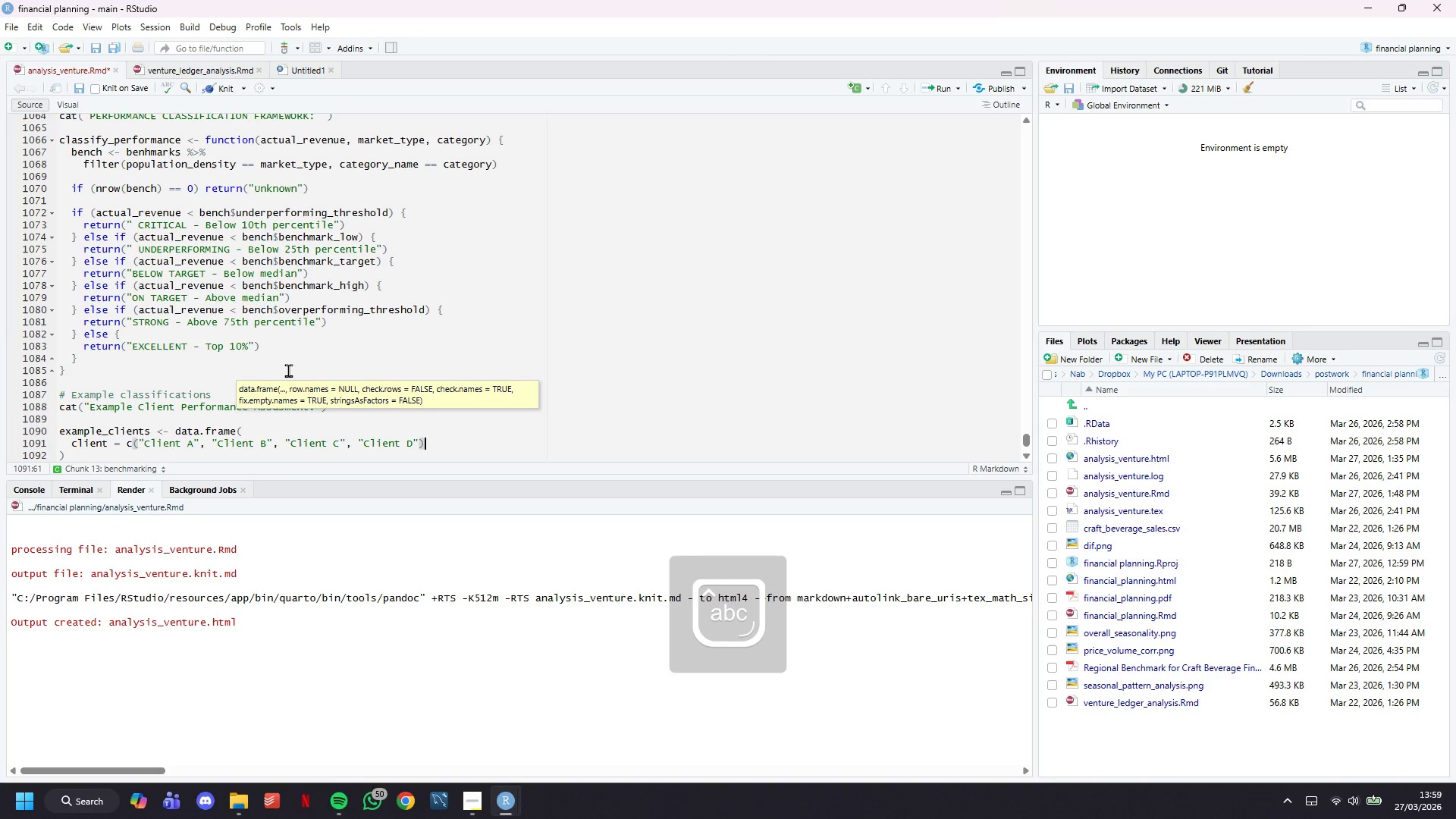 
key(Comma)
 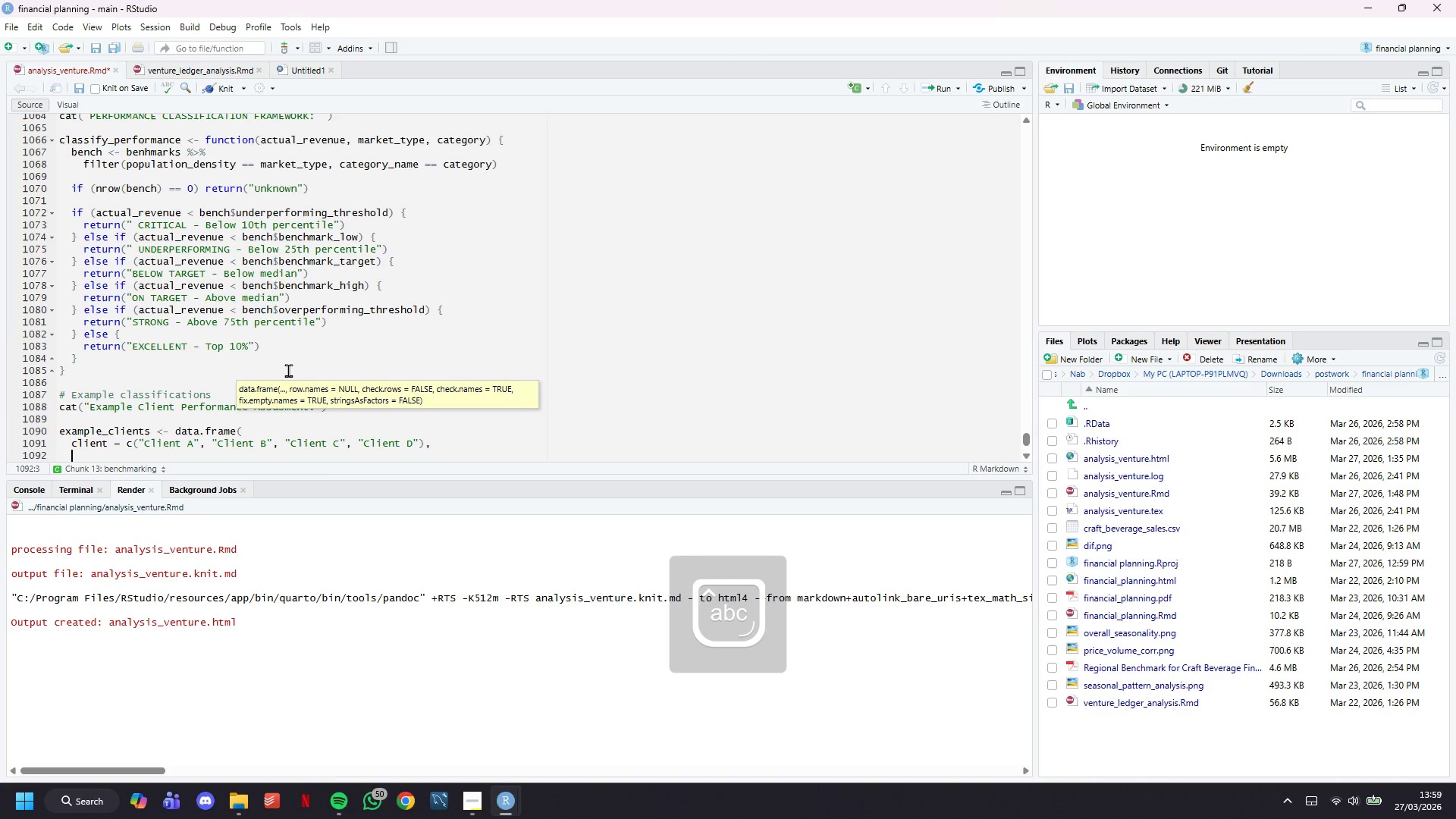 
key(Enter)
 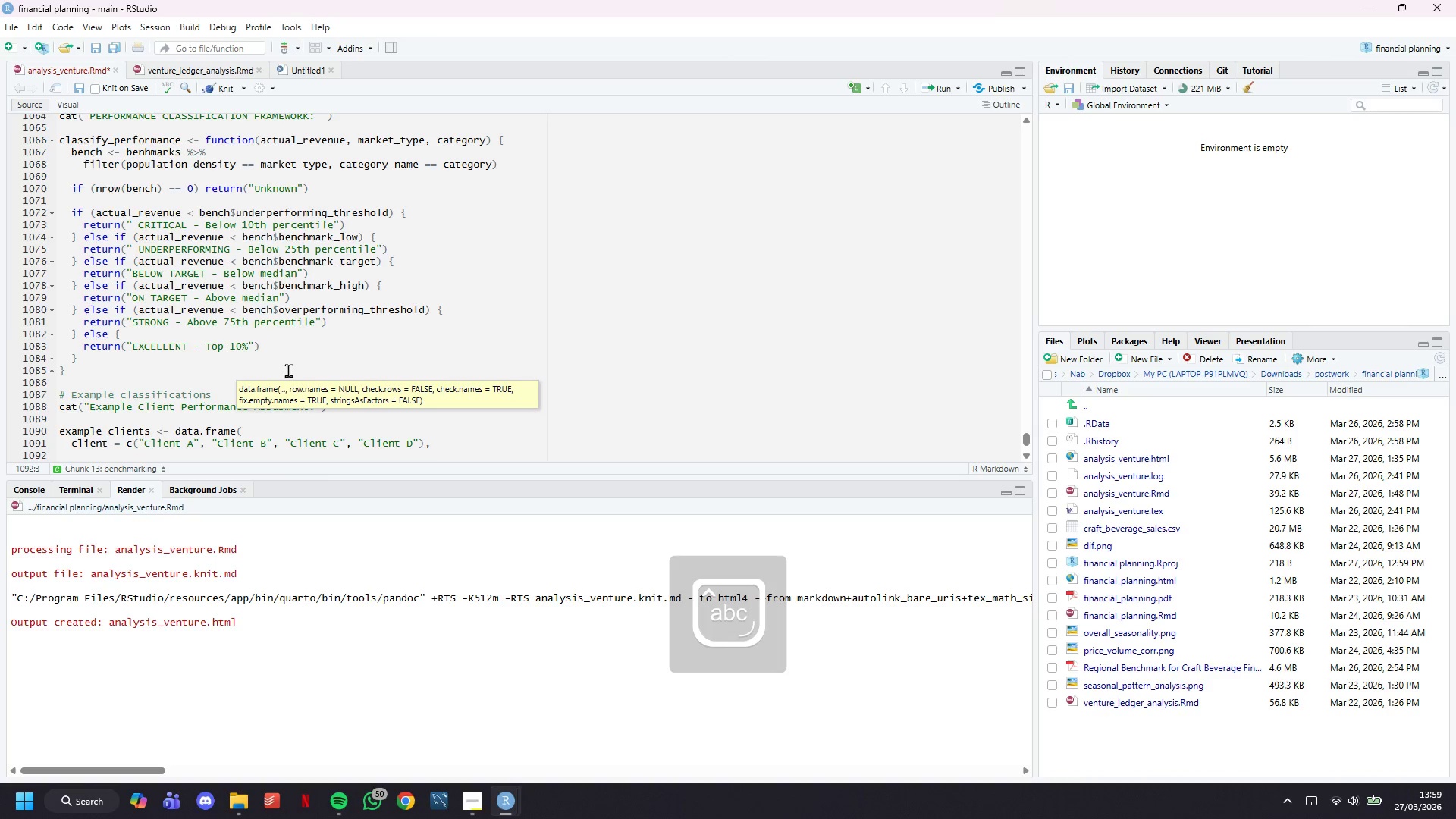 
type(market = c("Urban)
 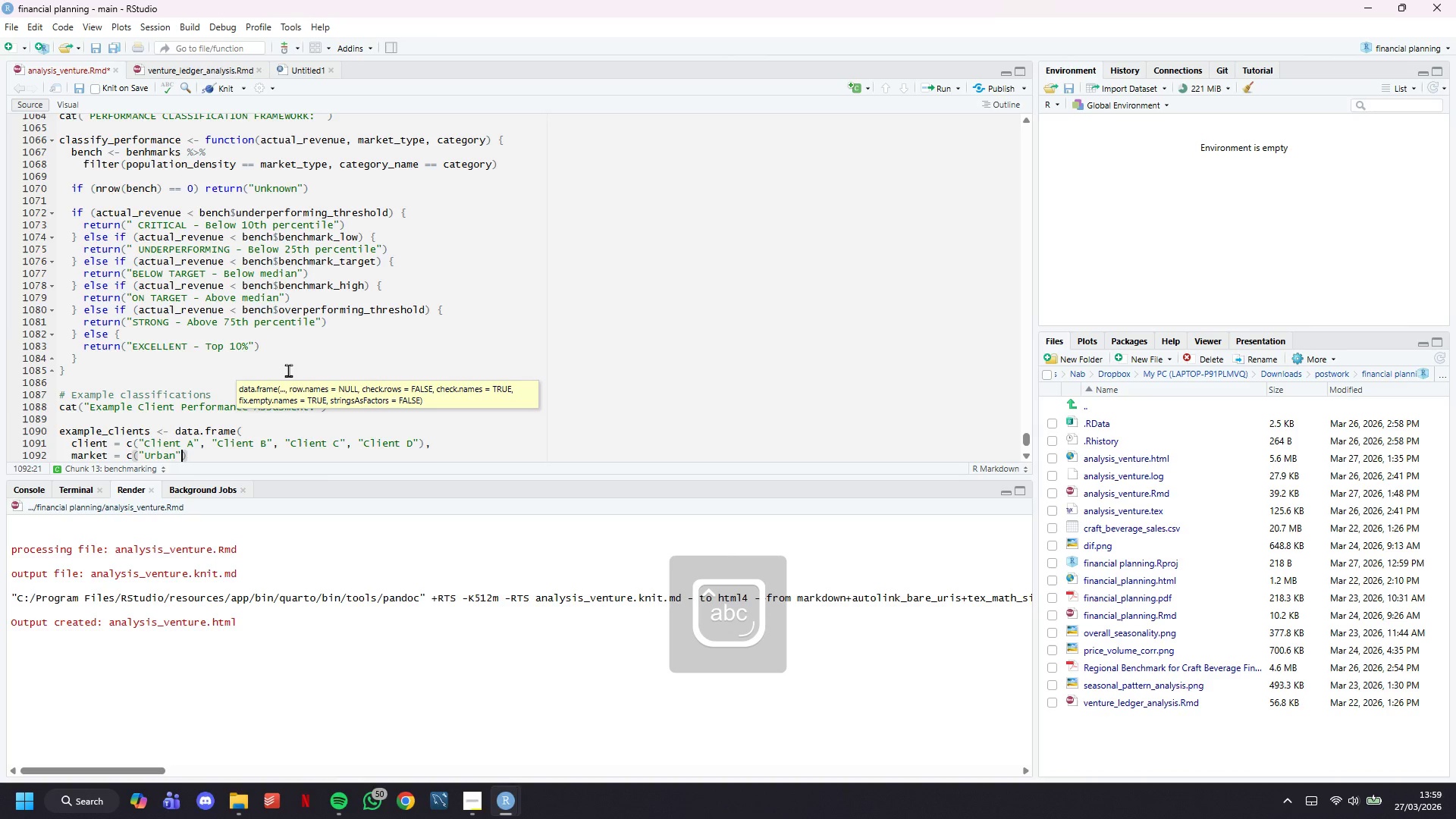 
 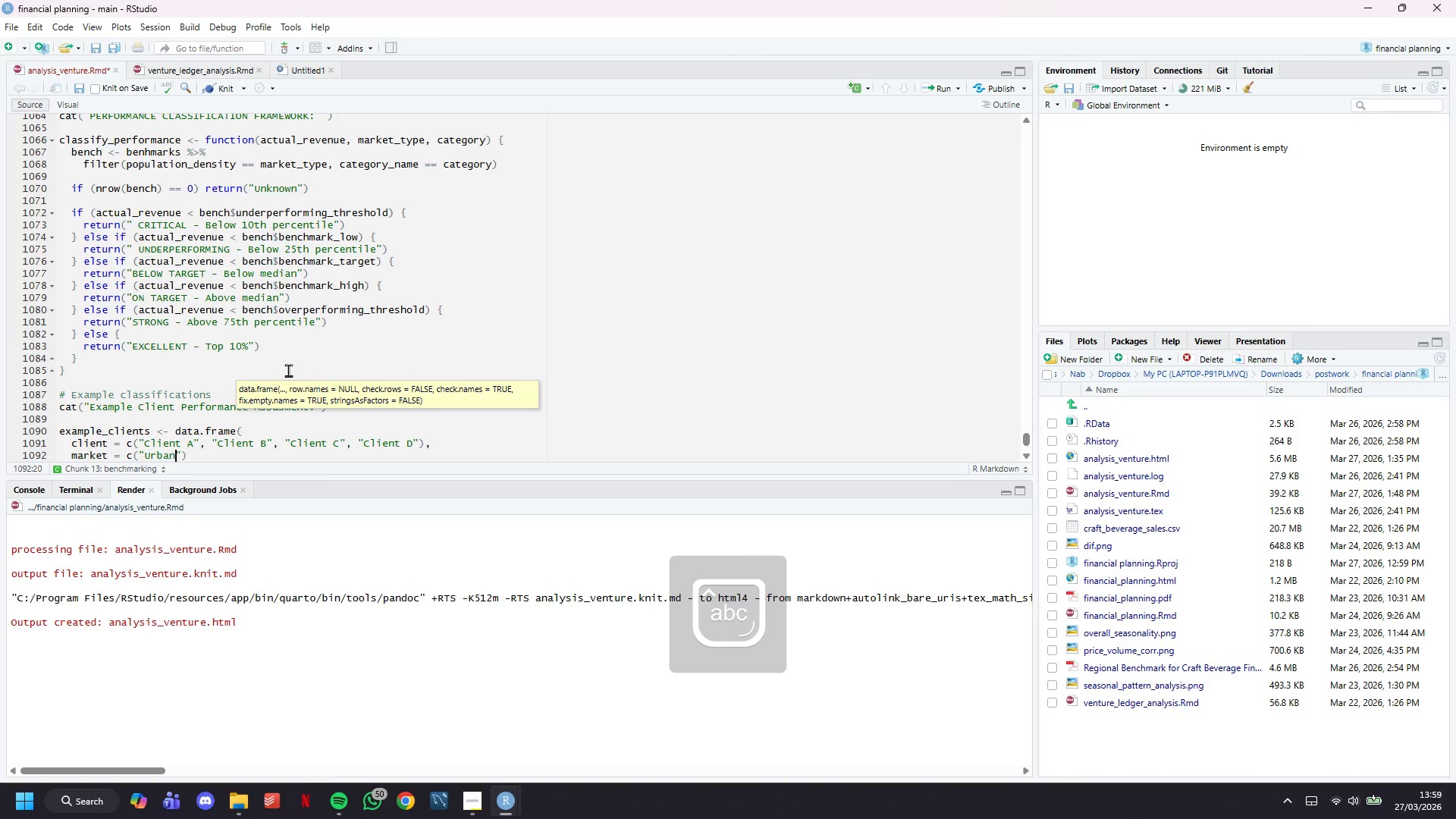 
key(ArrowRight)
 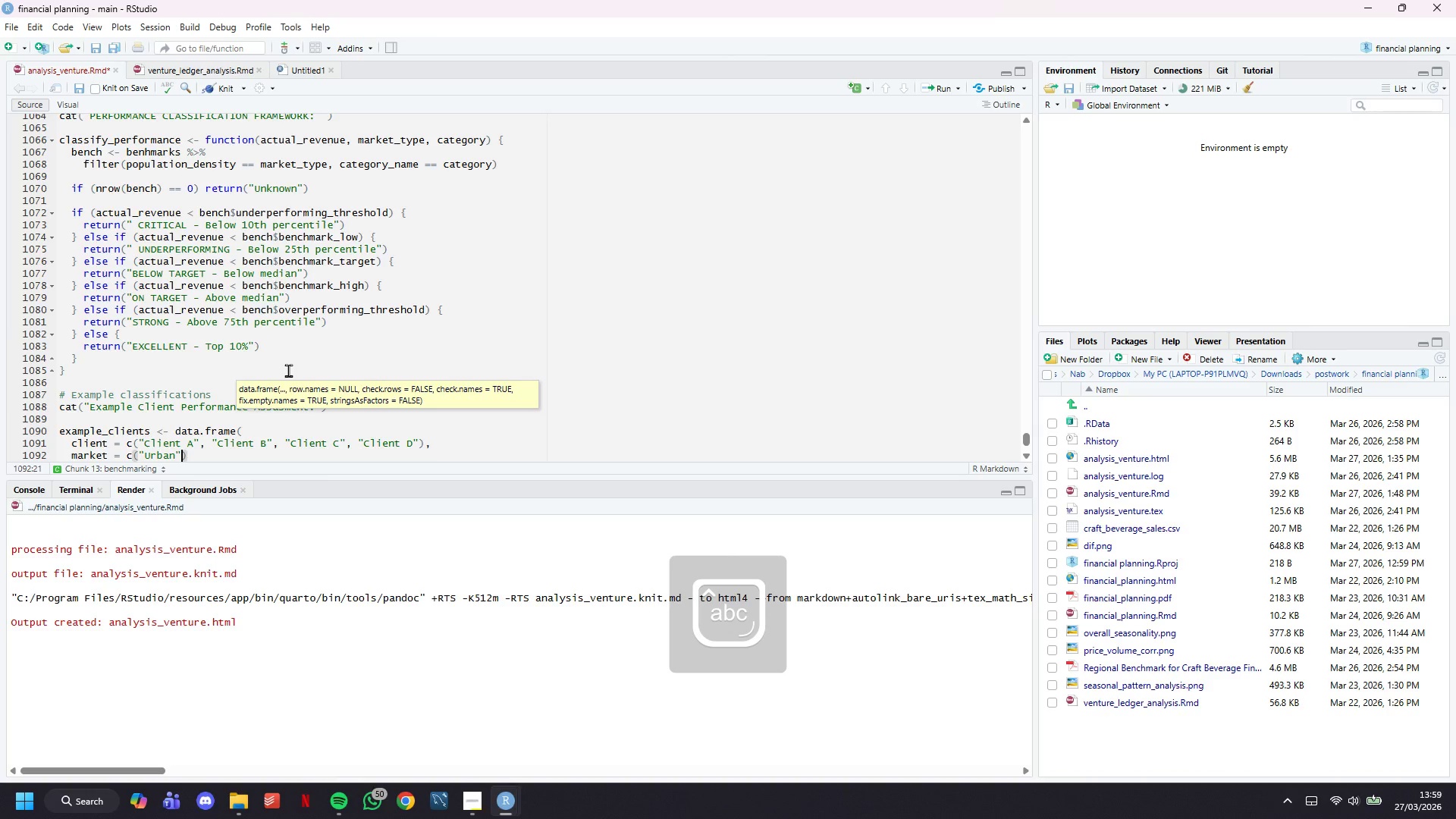 
type(, "Urban)
 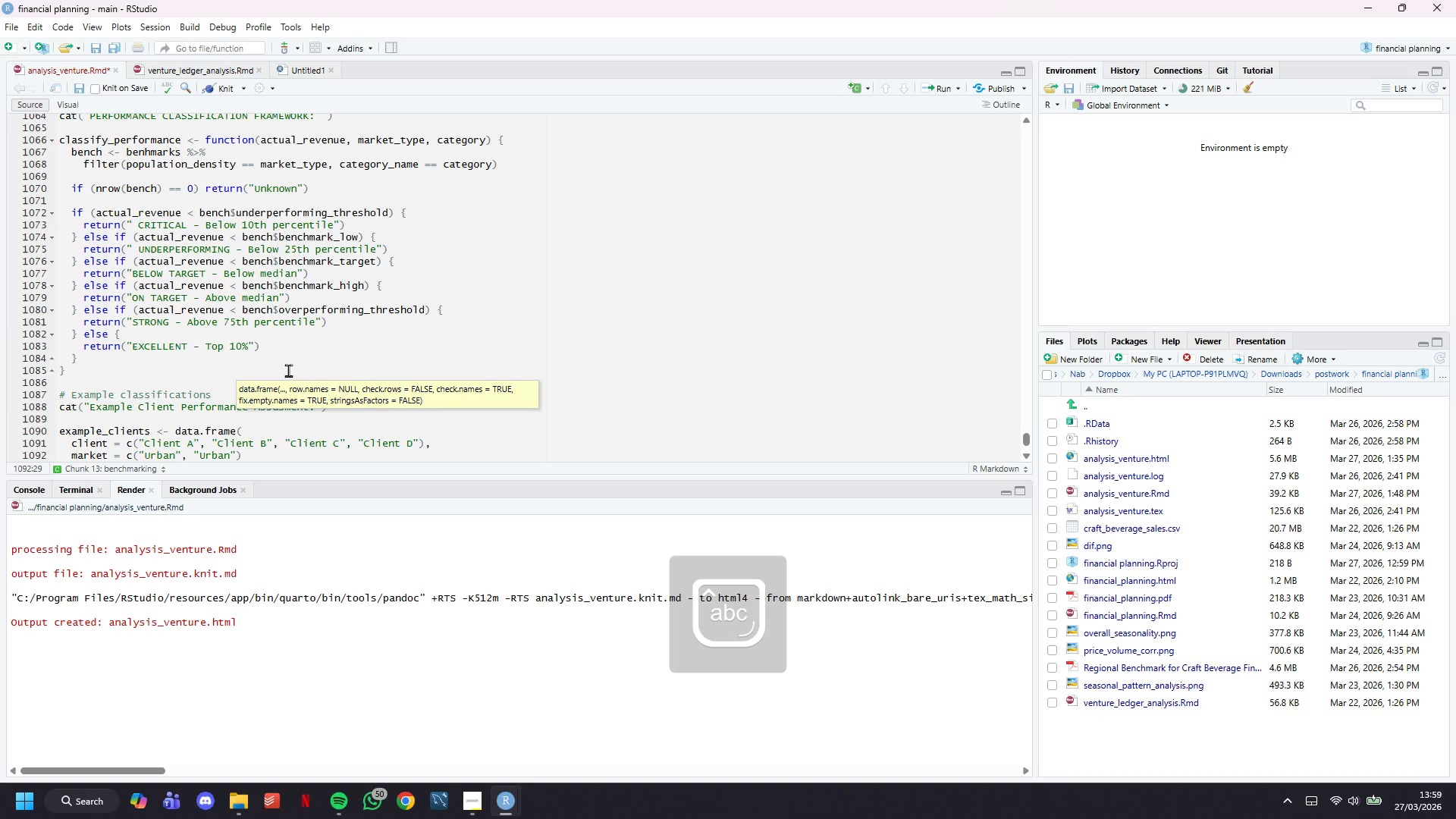 
key(ArrowRight)
 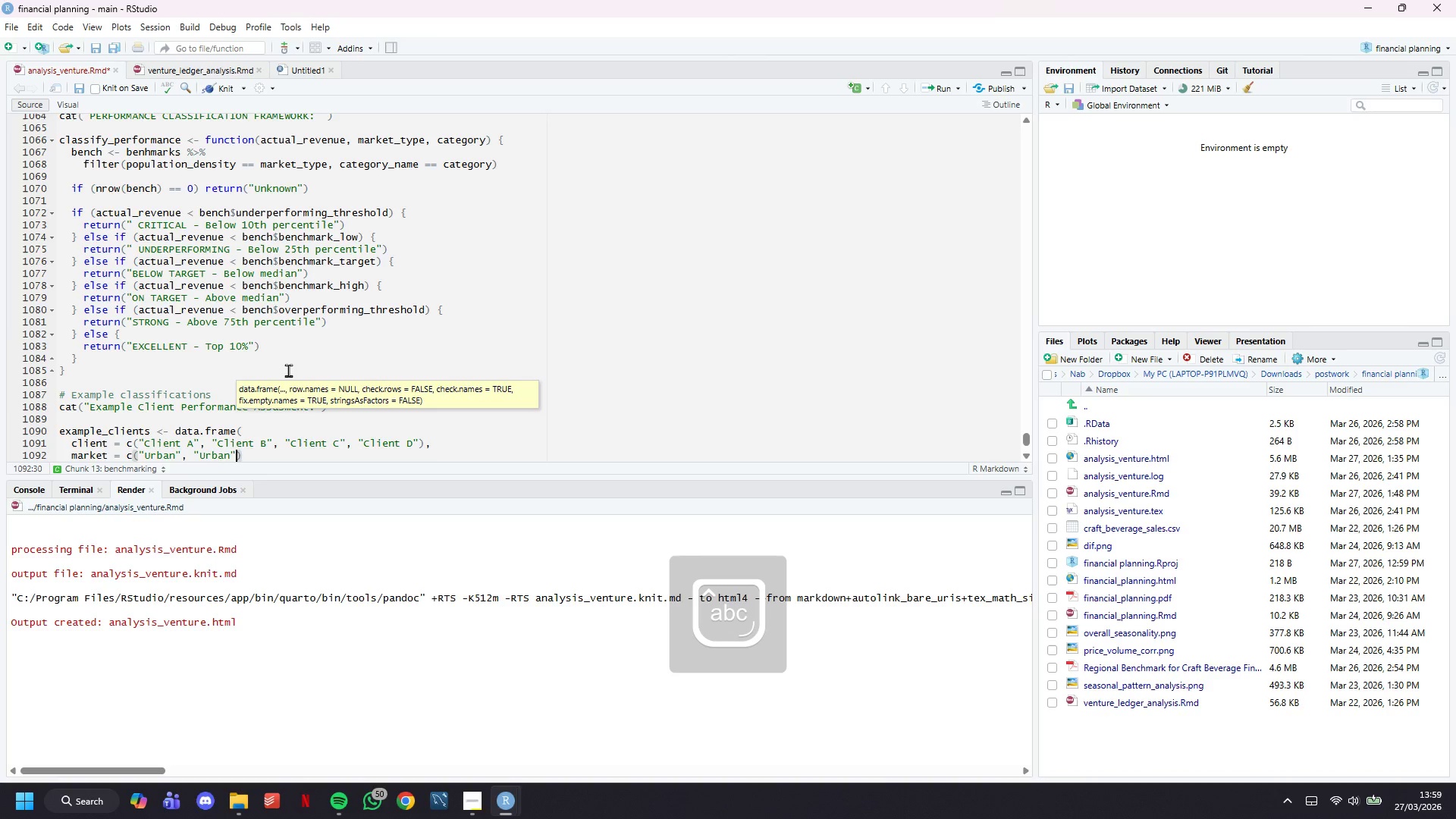 
type(, "Rural)
 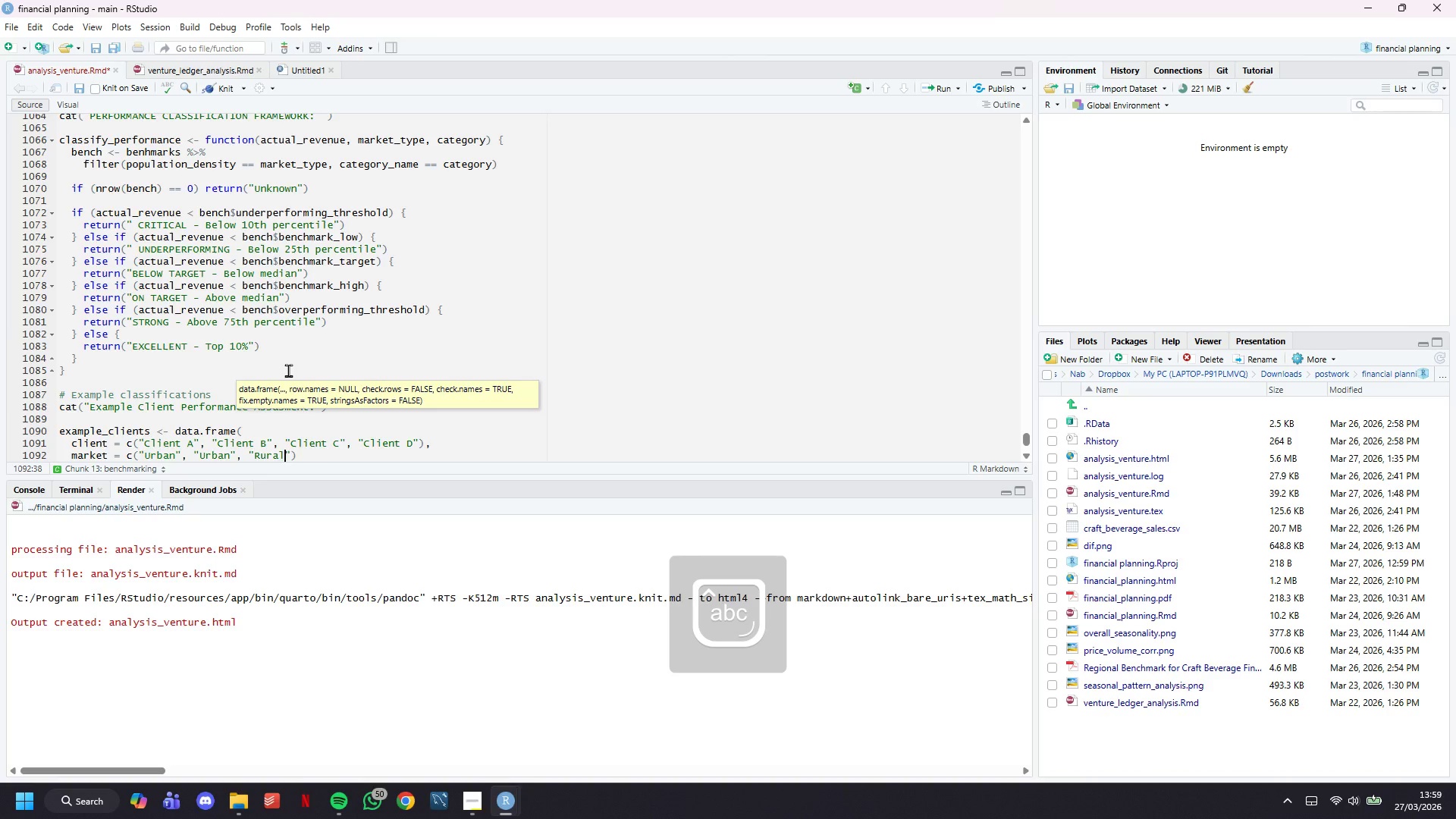 
key(ArrowRight)
 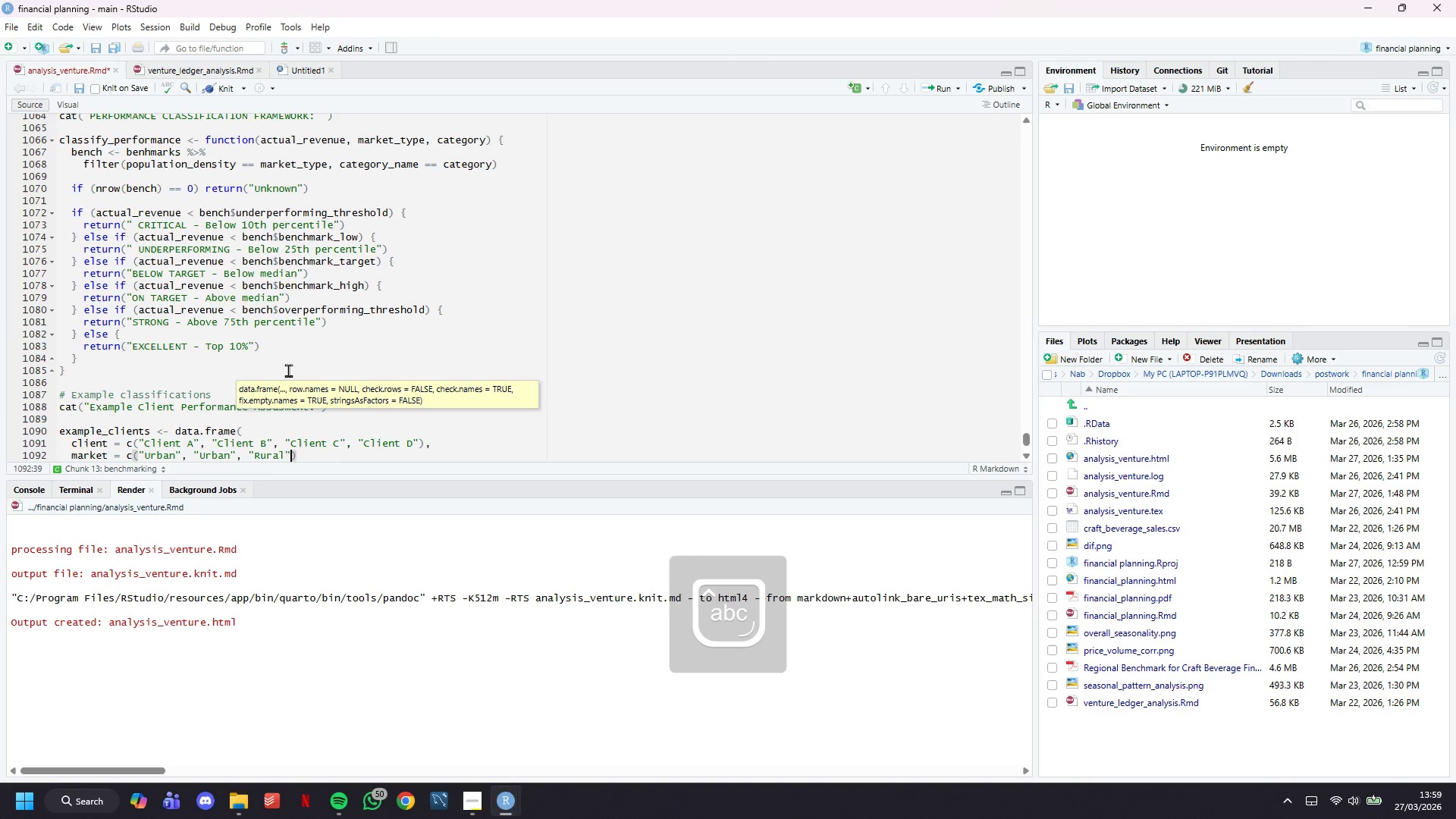 
key(Comma)
 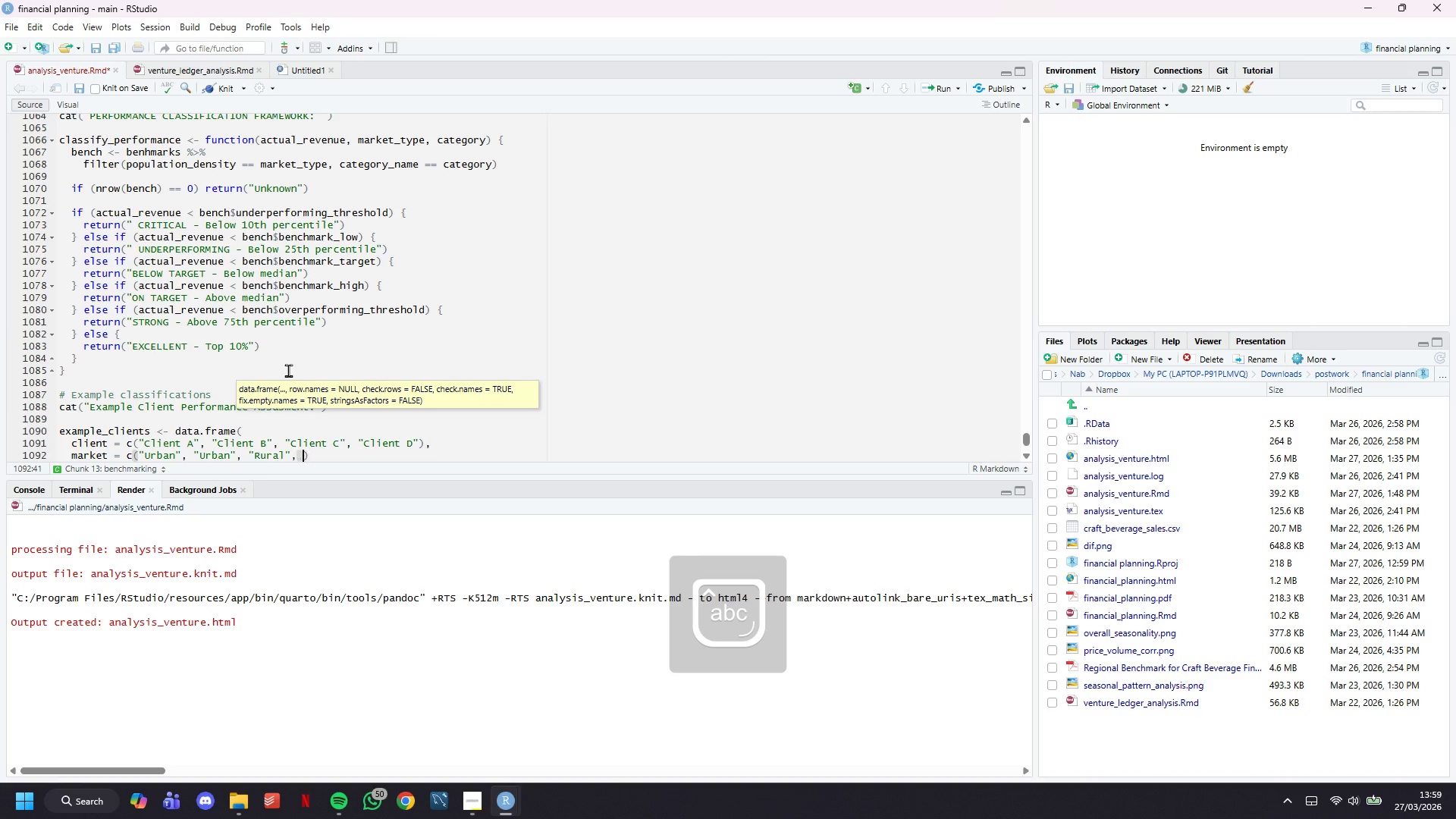 
key(Space)
 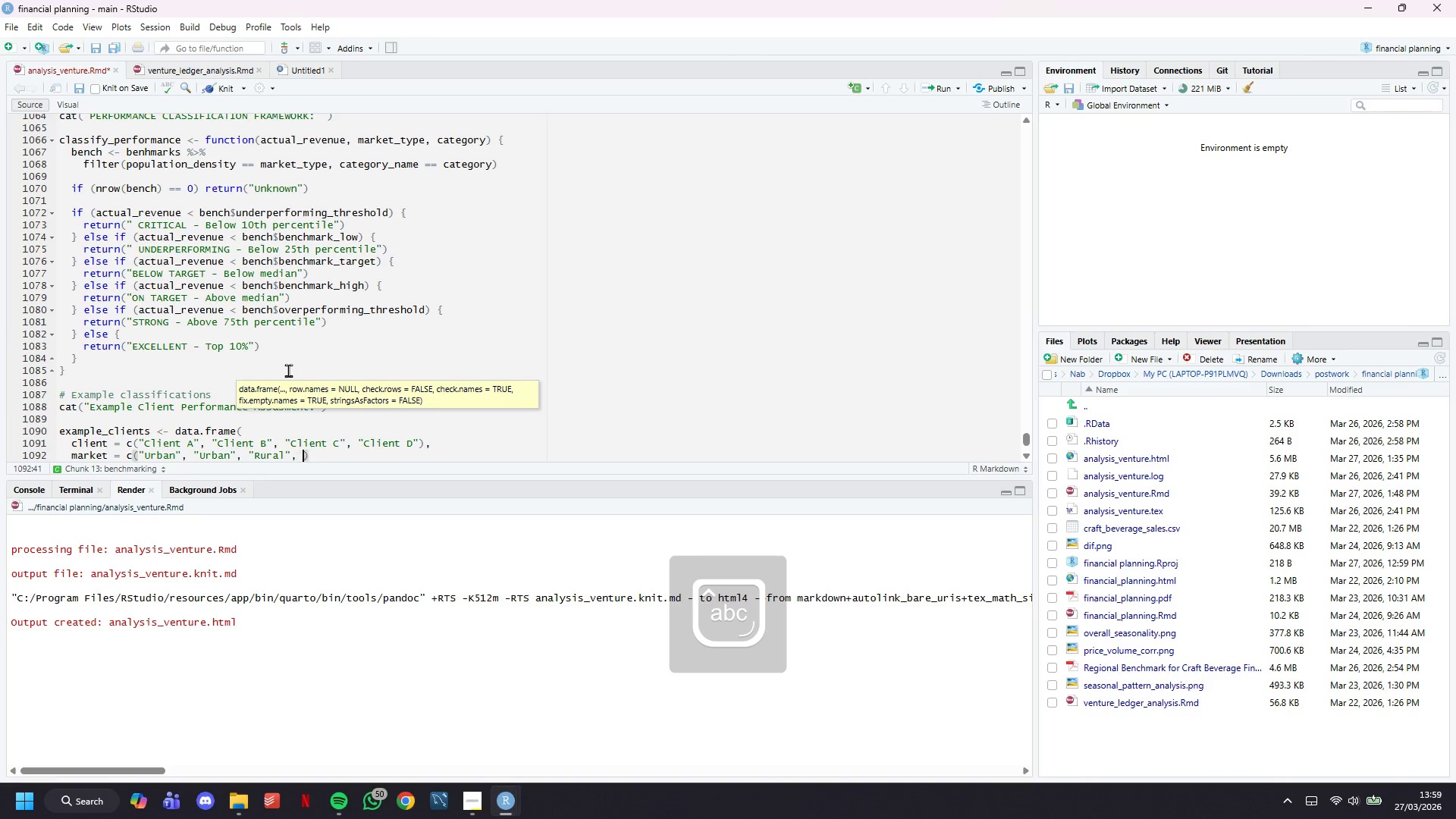 
key(Shift+Quote)
 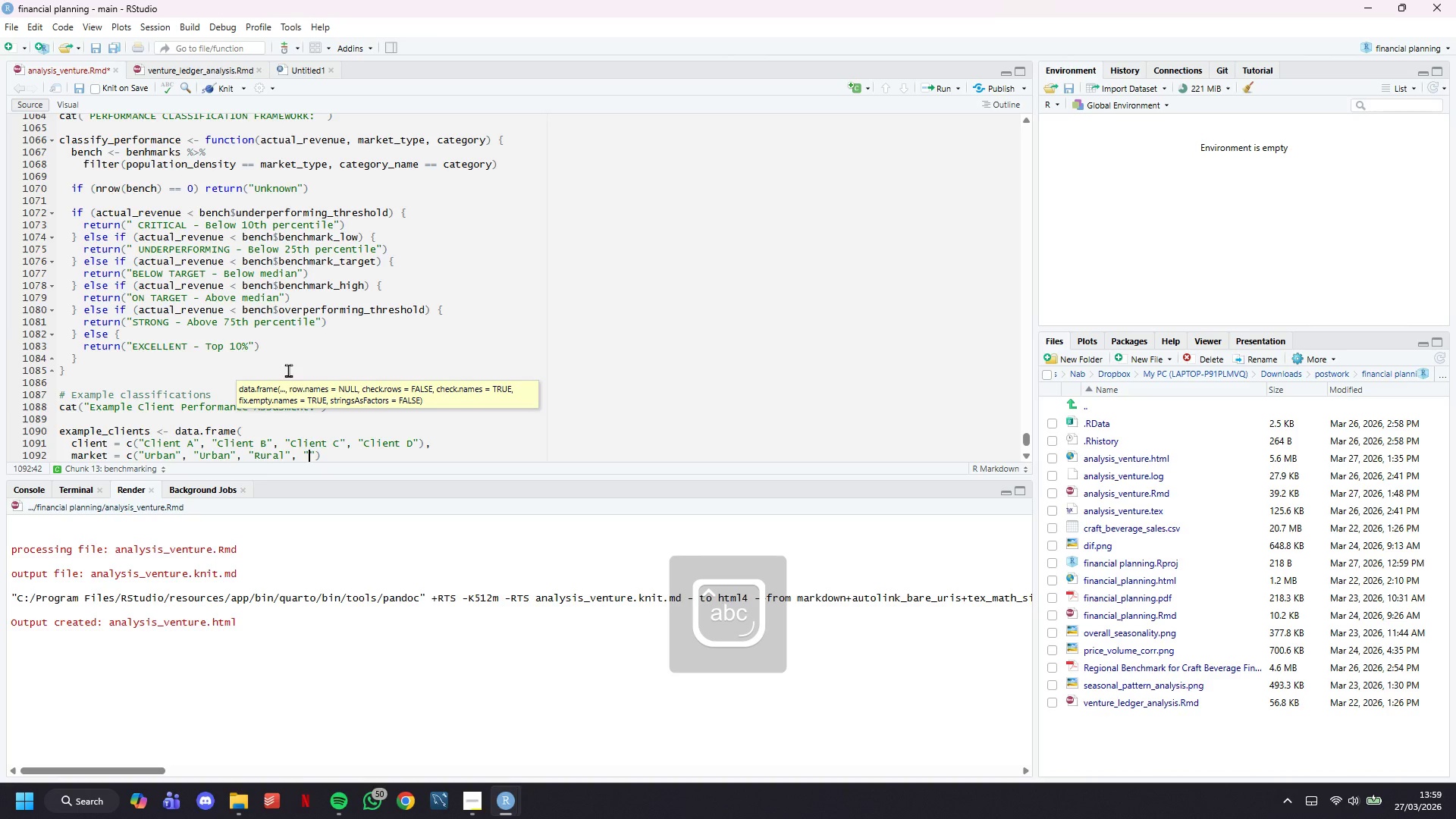 
scroll: coordinate [298, 359], scroll_direction: down, amount: 4.0
 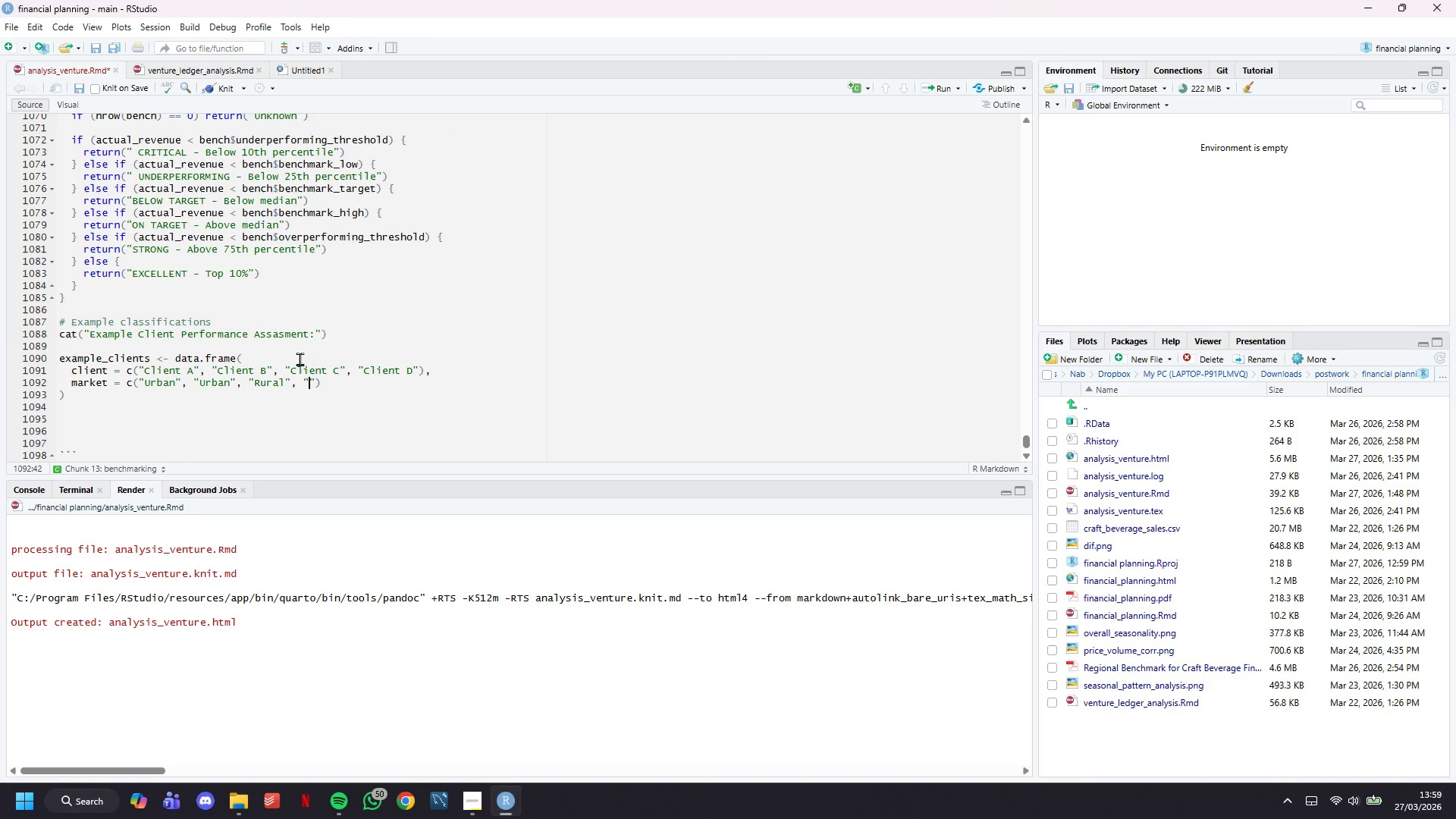 
type(Suburban)
 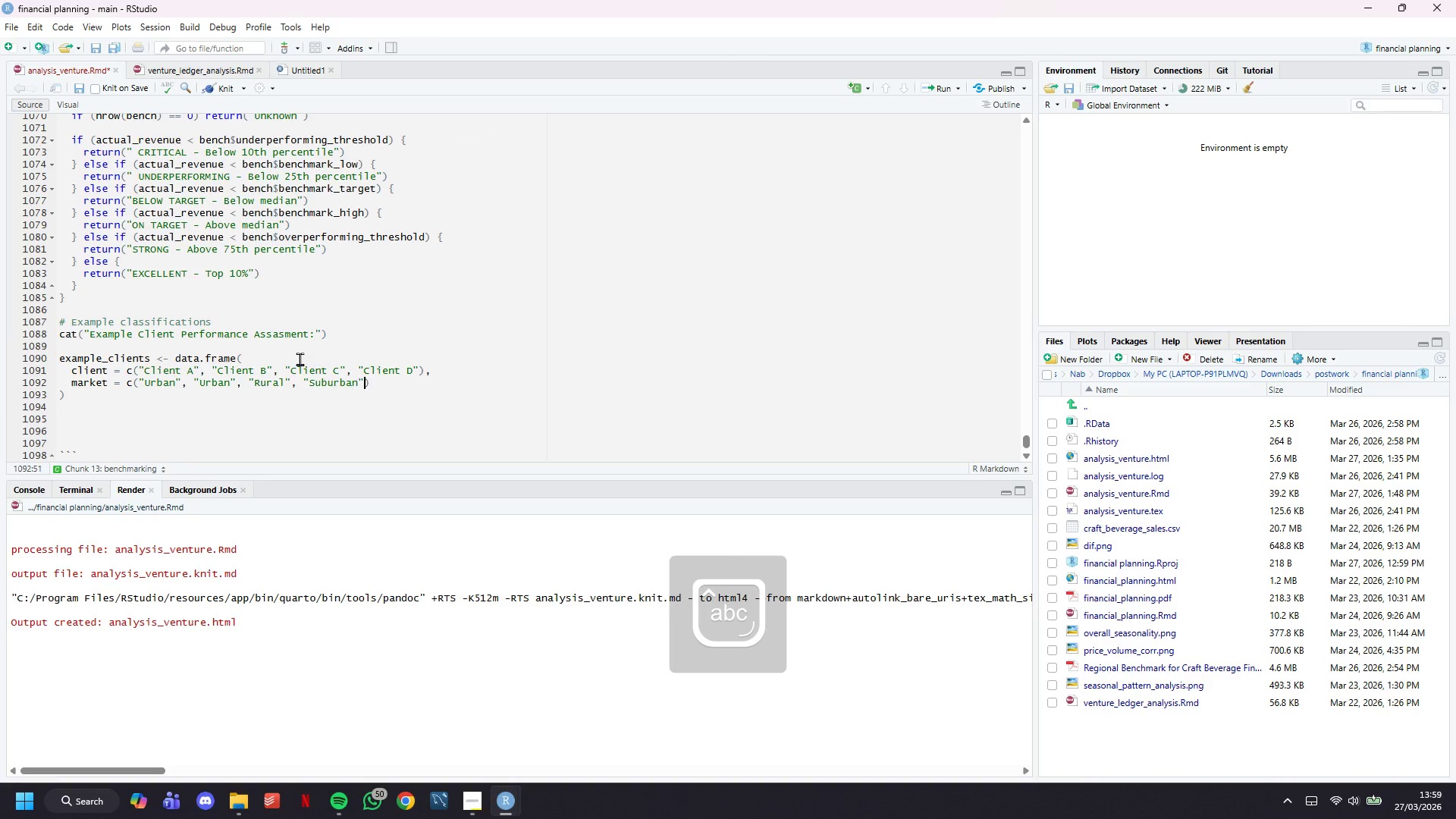 
key(ArrowRight)
 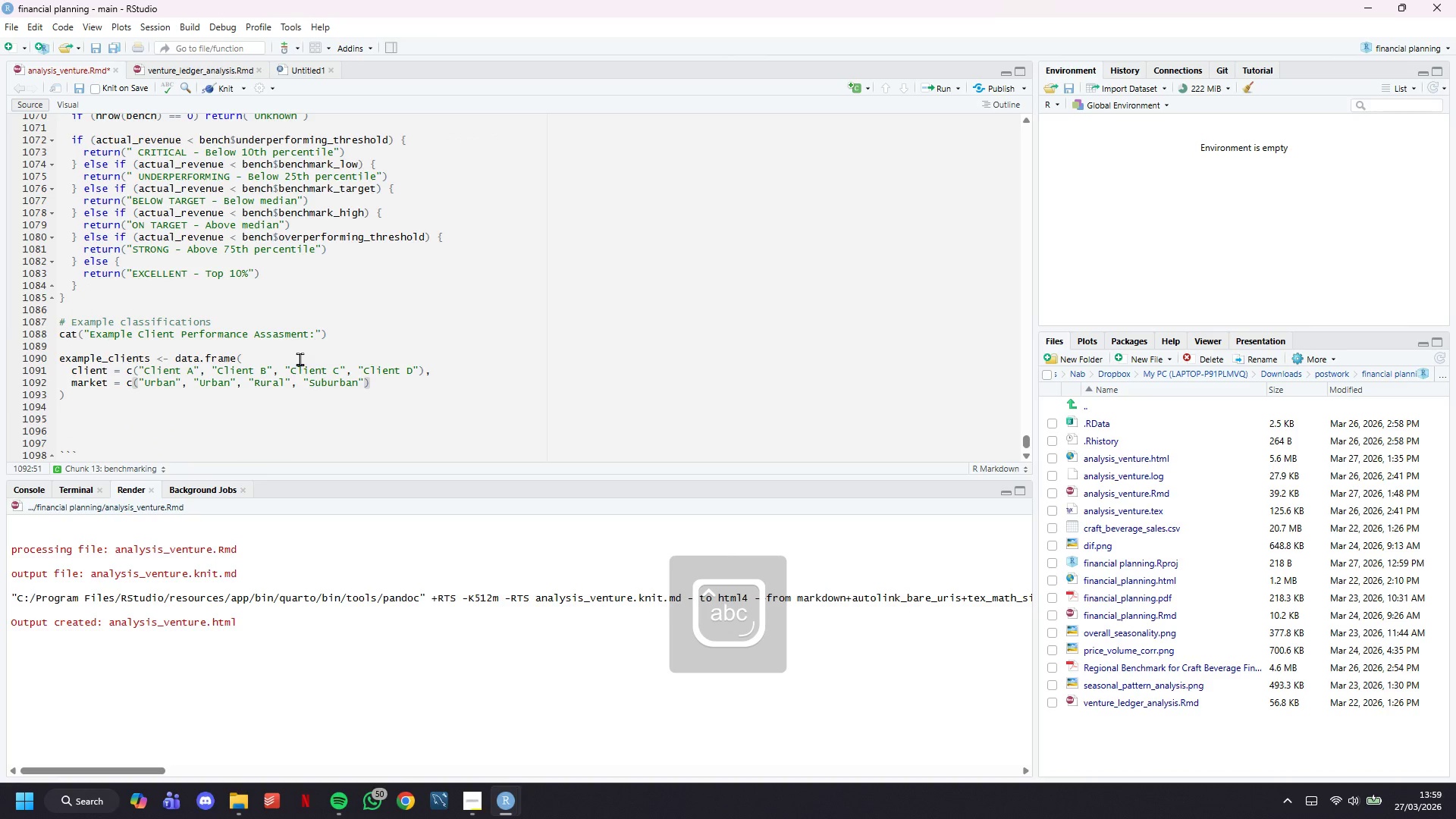 
key(ArrowRight)
 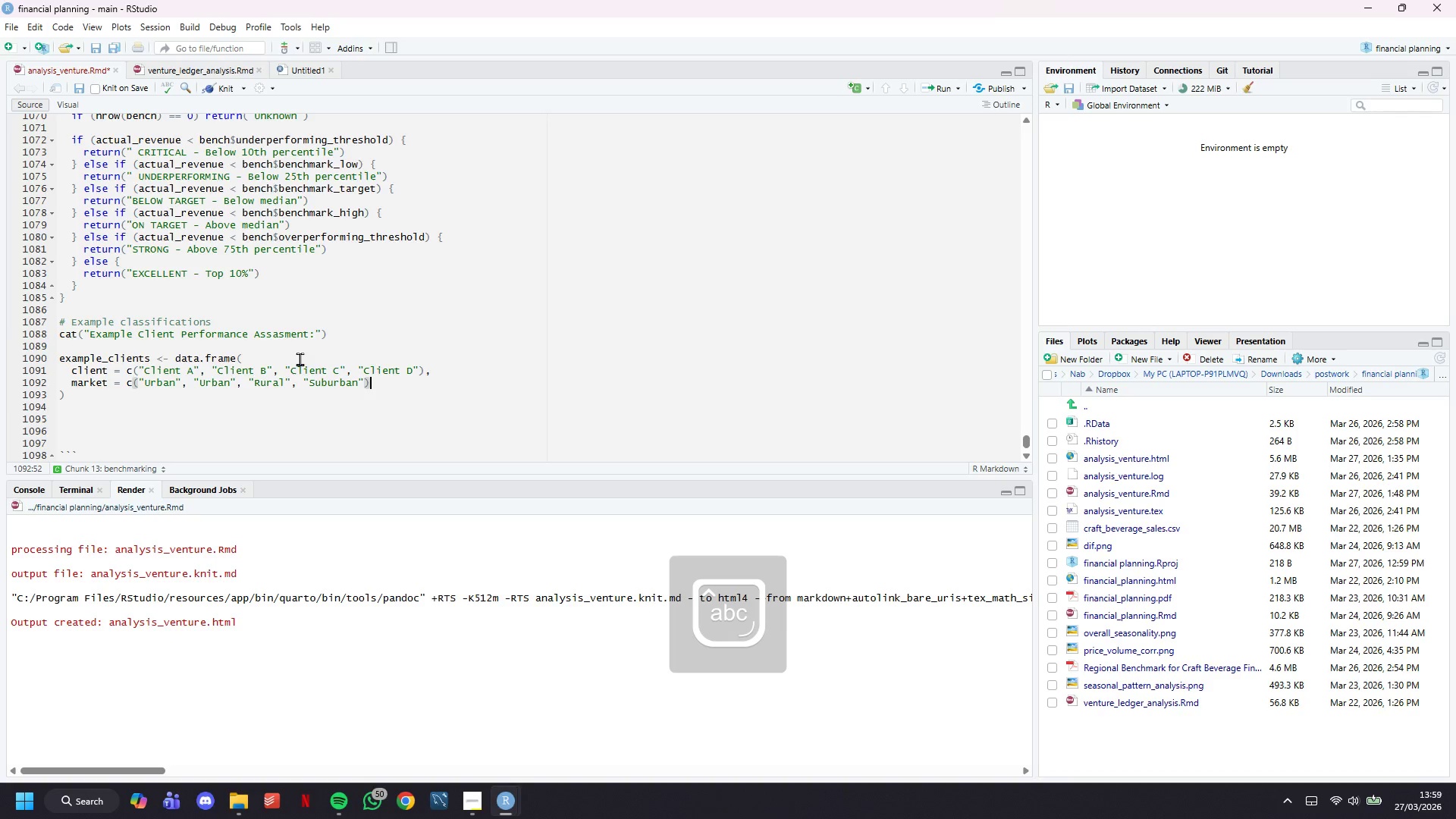 
key(Comma)
 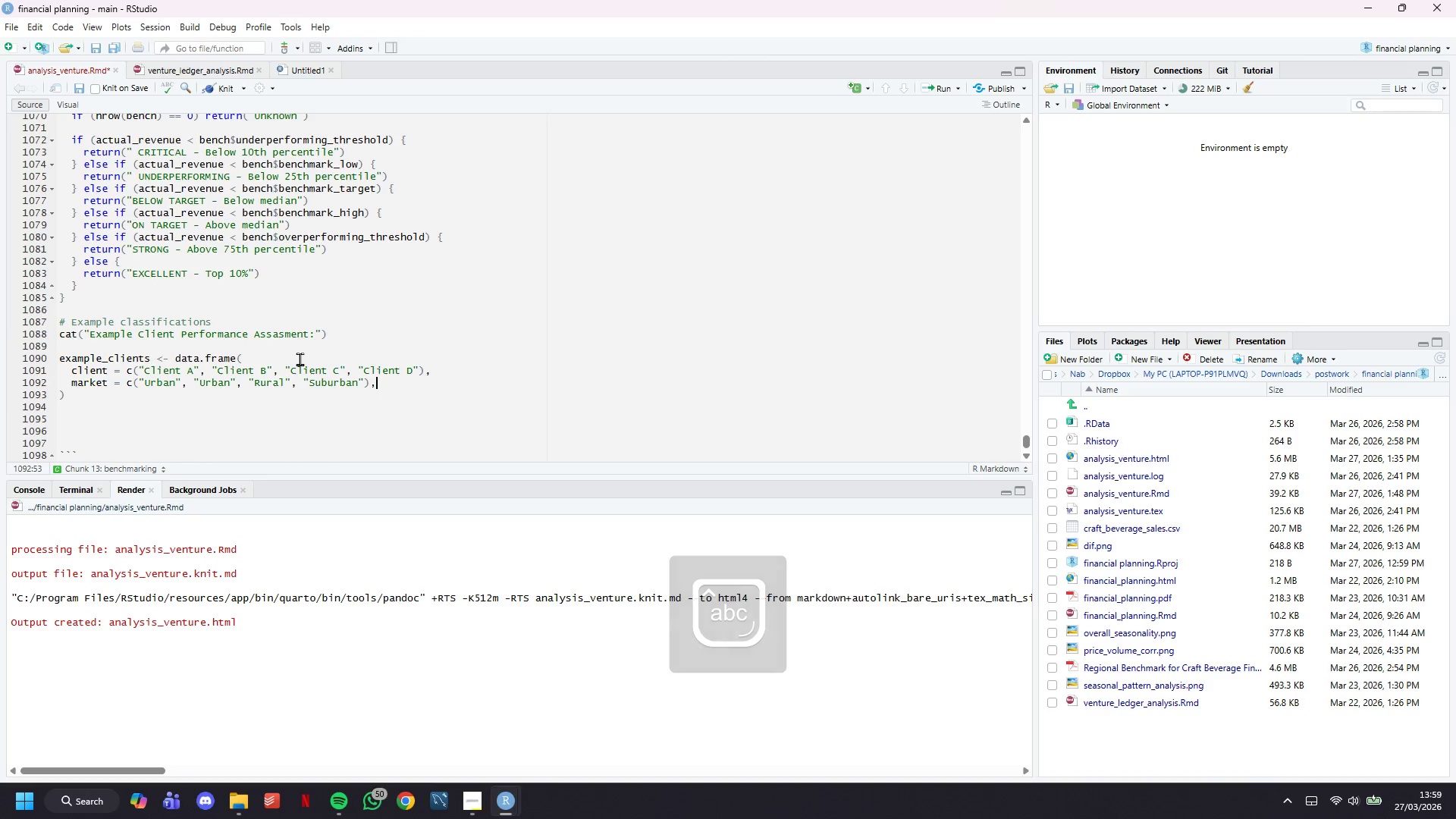 
key(Enter)
 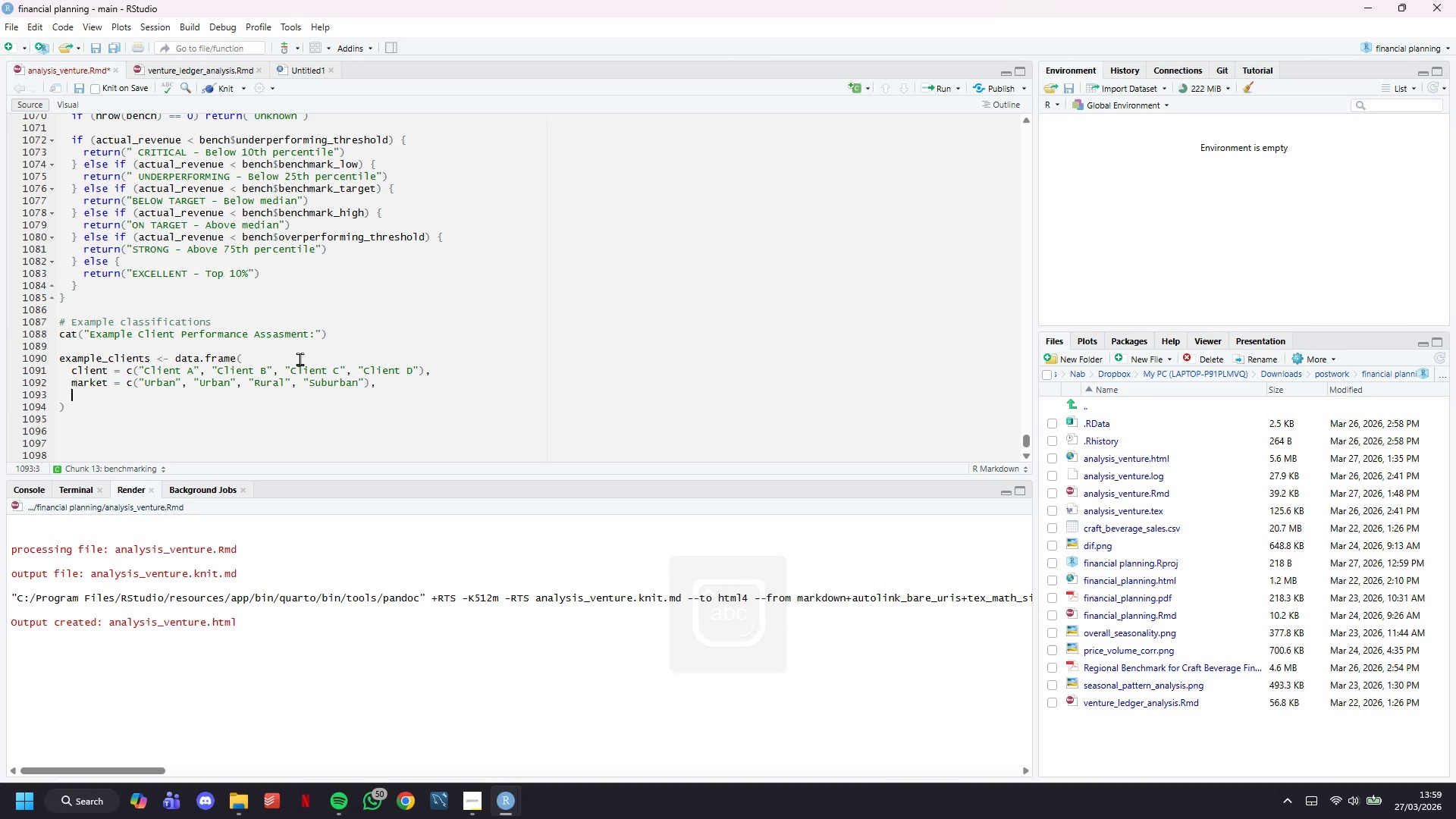 
type(category = c("Craft Ber)
key(Backspace)
type(er)
 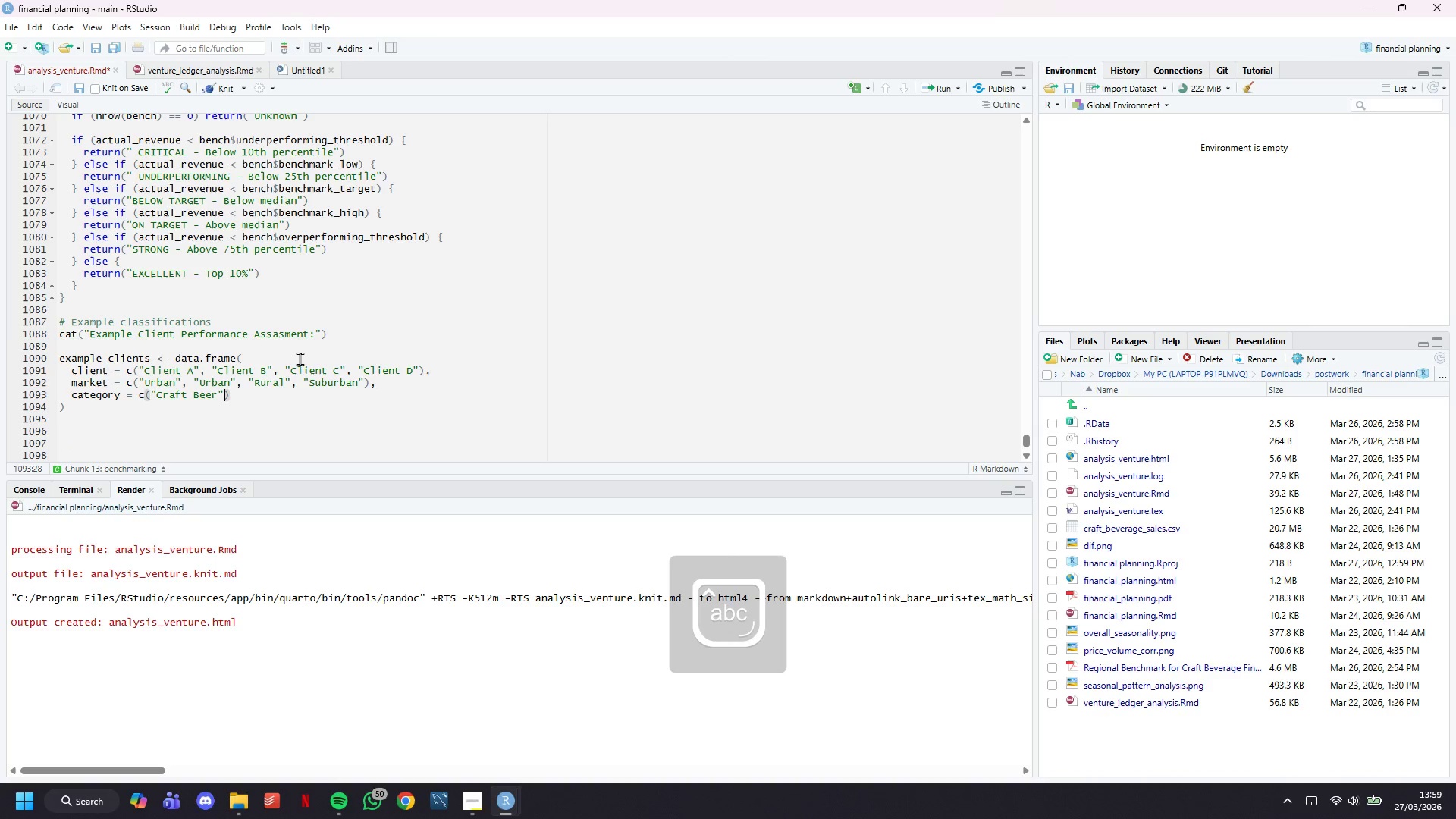 
 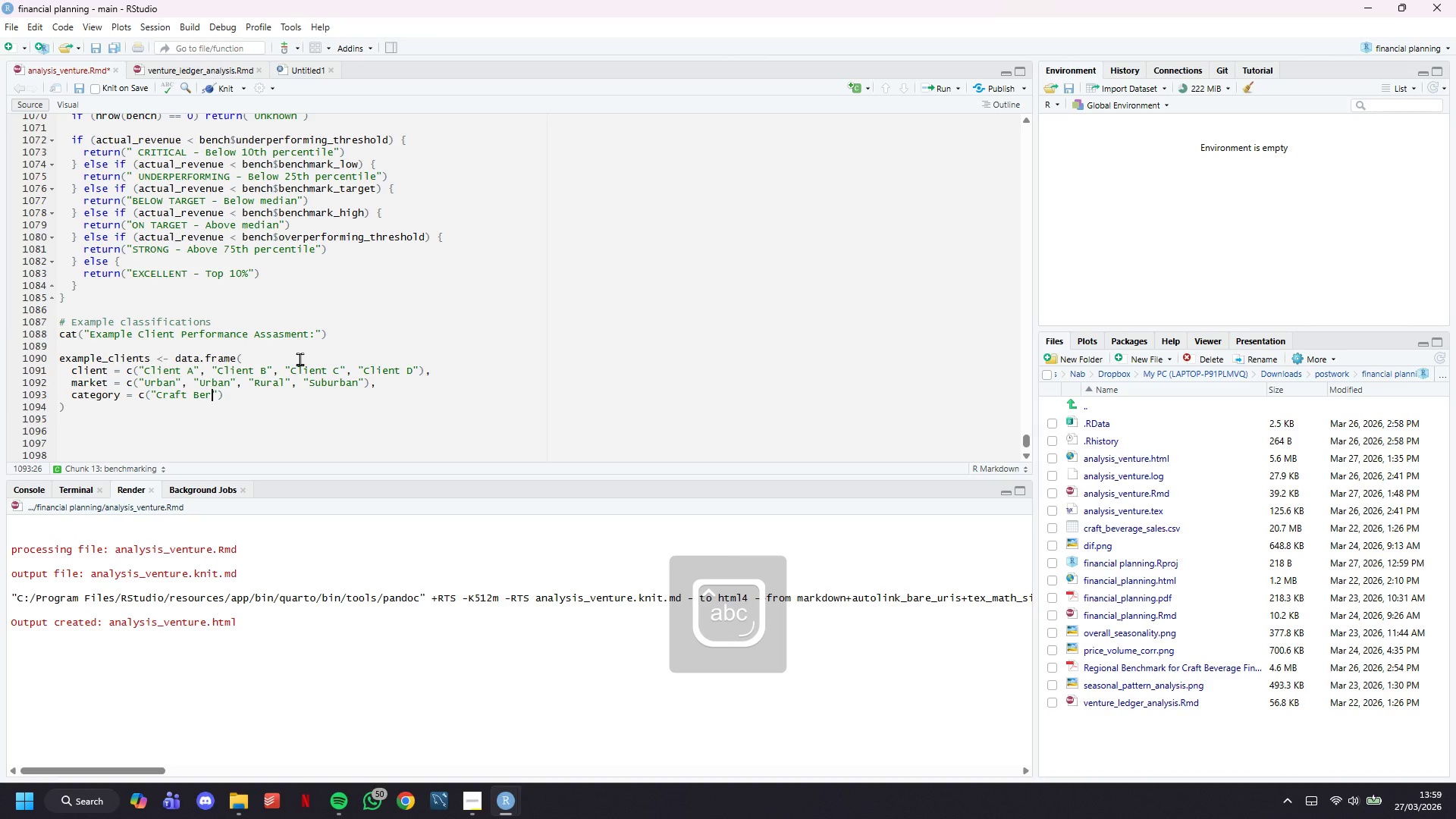 
key(ArrowRight)
 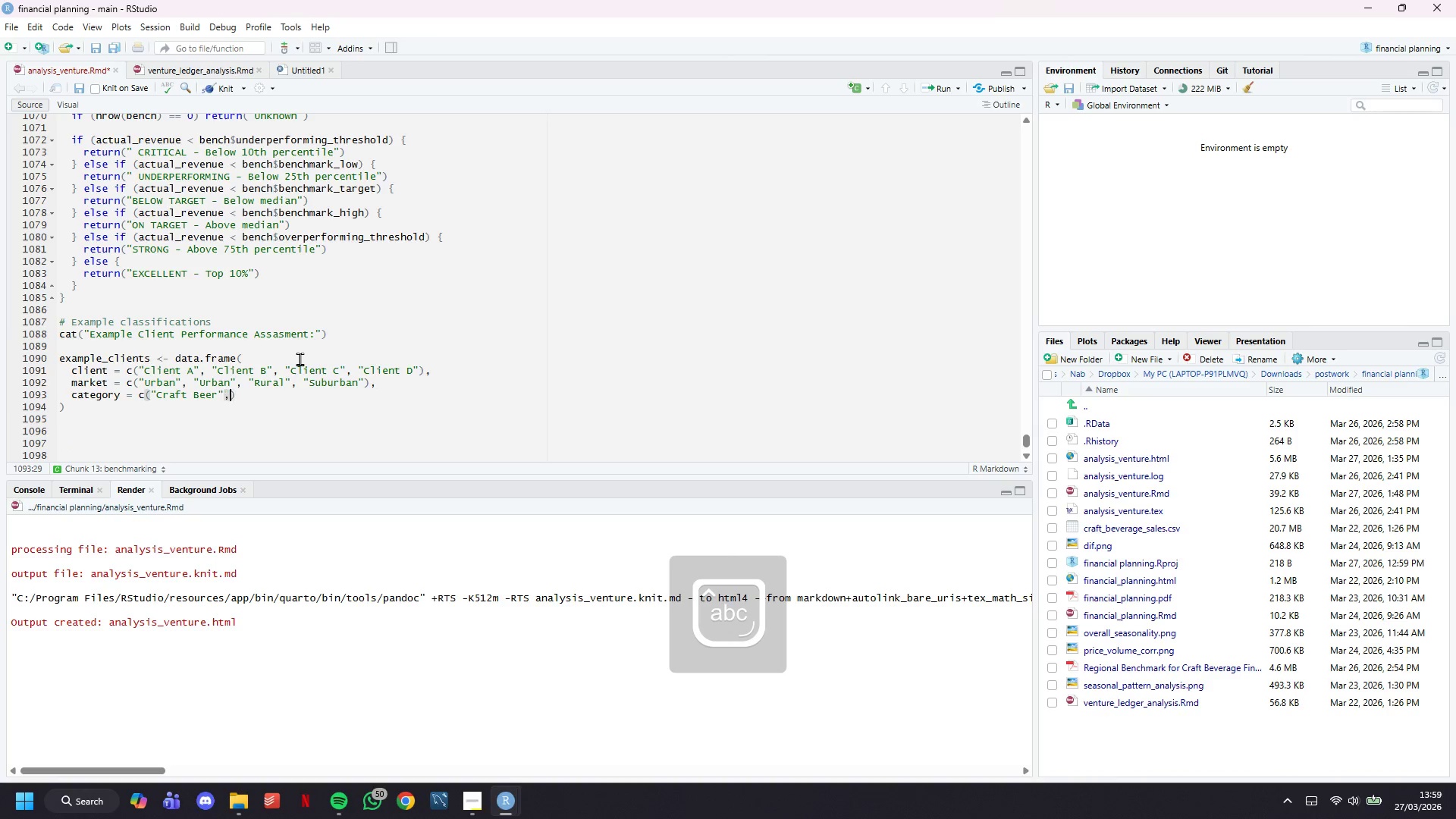 
key(Comma)
 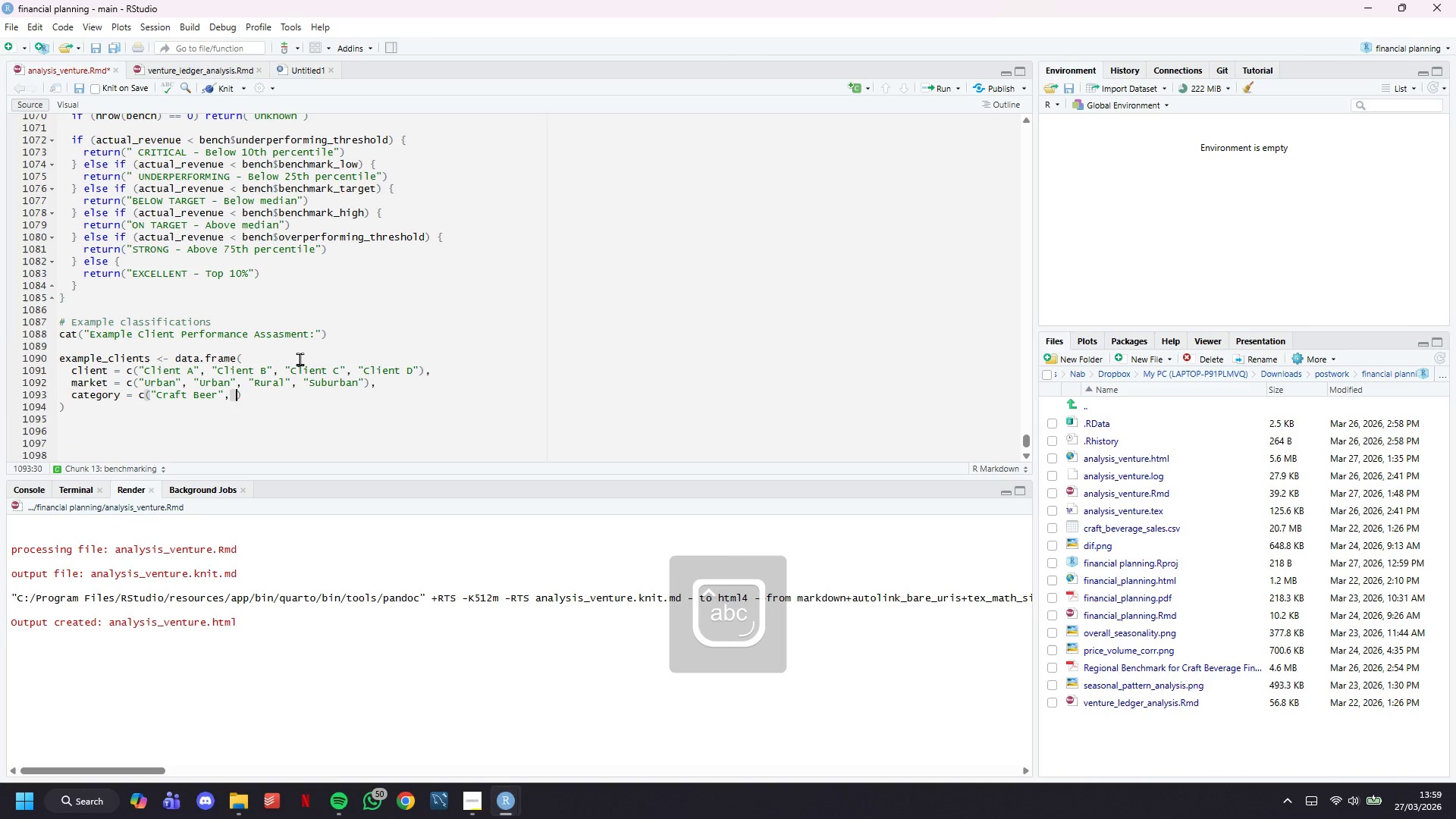 
key(Space)
 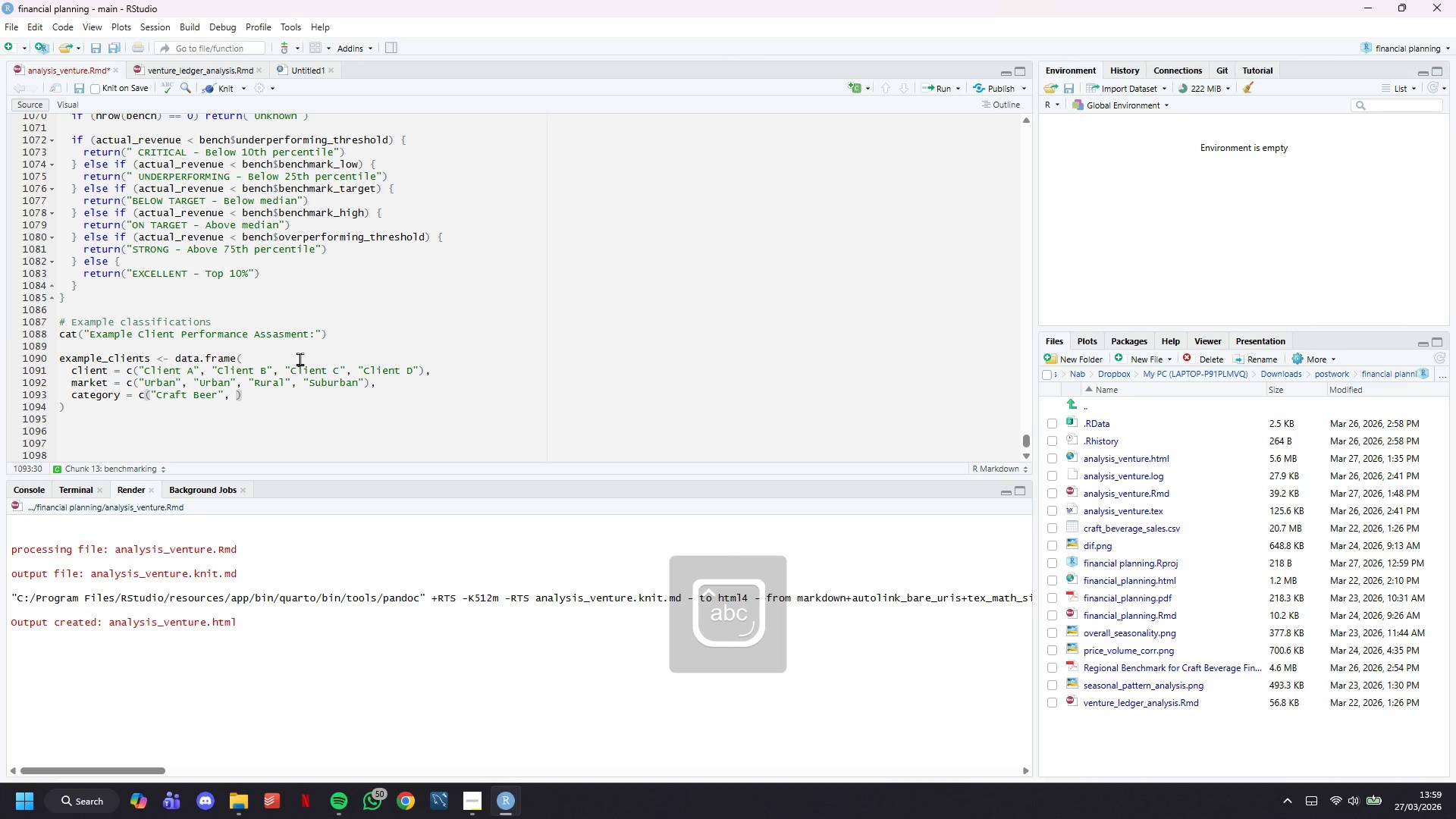 
key(Shift+Quote)
 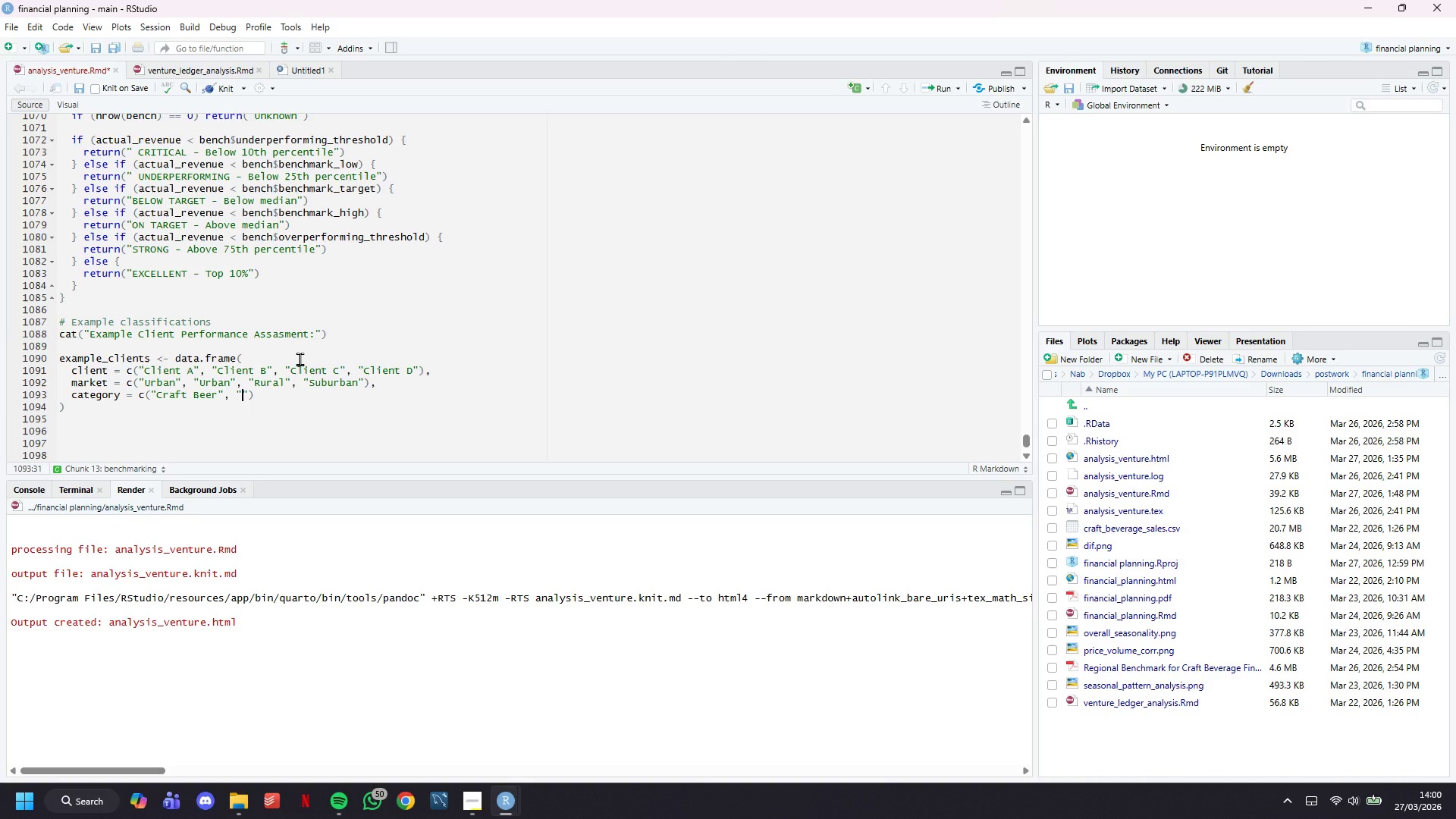 
wait(12.05)
 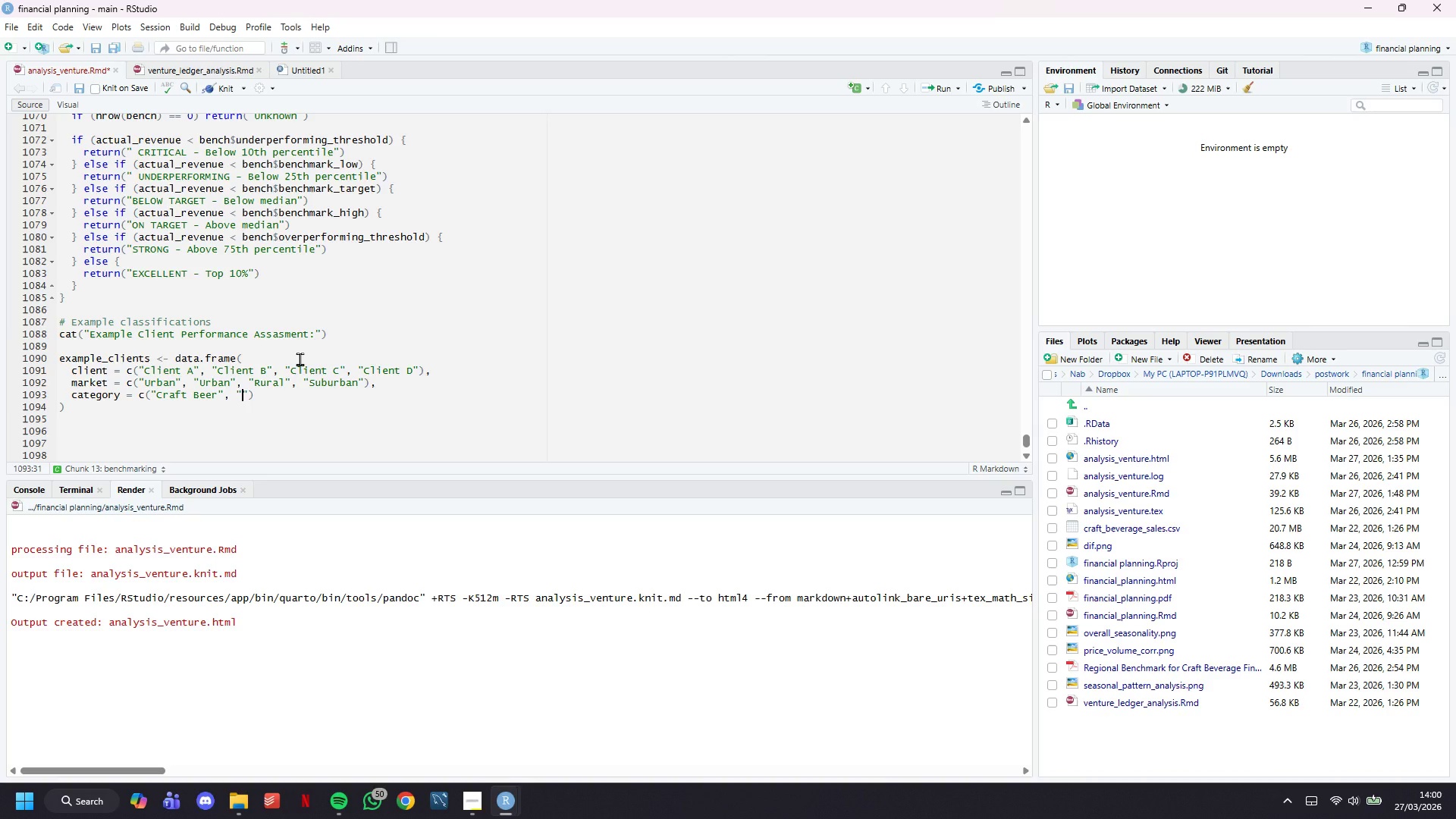 
type(Craft Spo)
key(Backspace)
type(irits - WHisket)
key(Backspace)
type(y)
 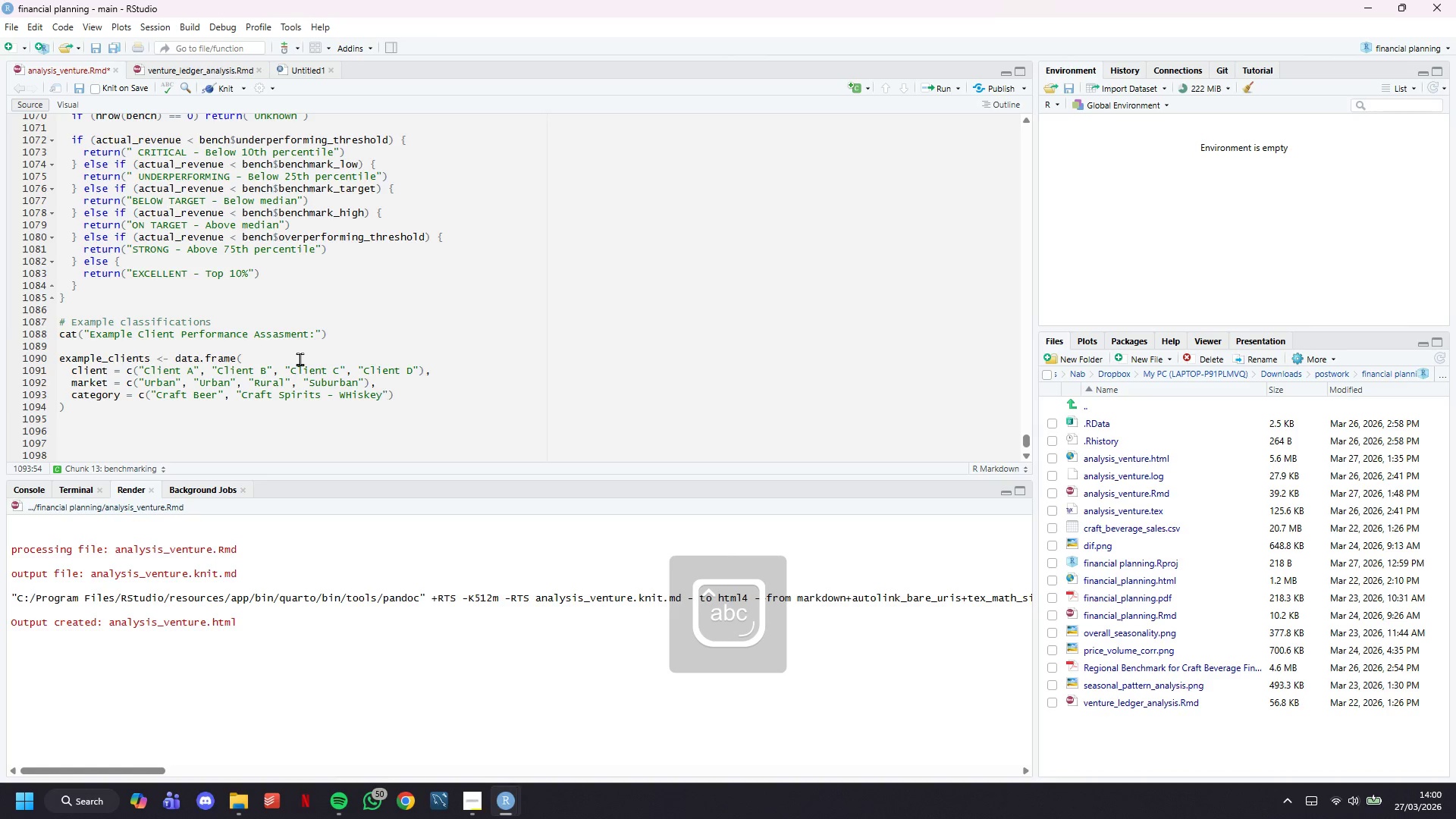 
key(ArrowRight)
 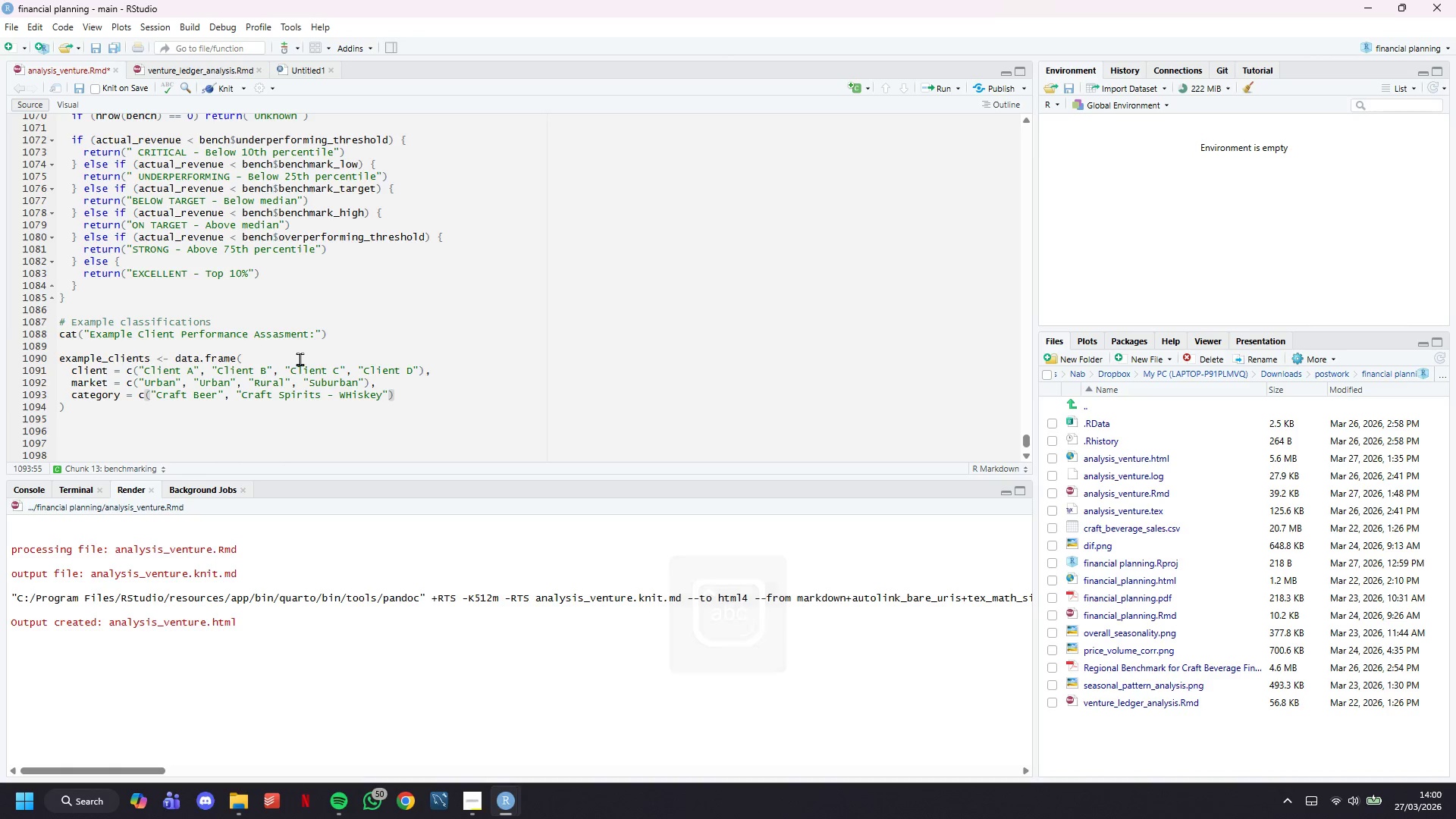 
key(Comma)
 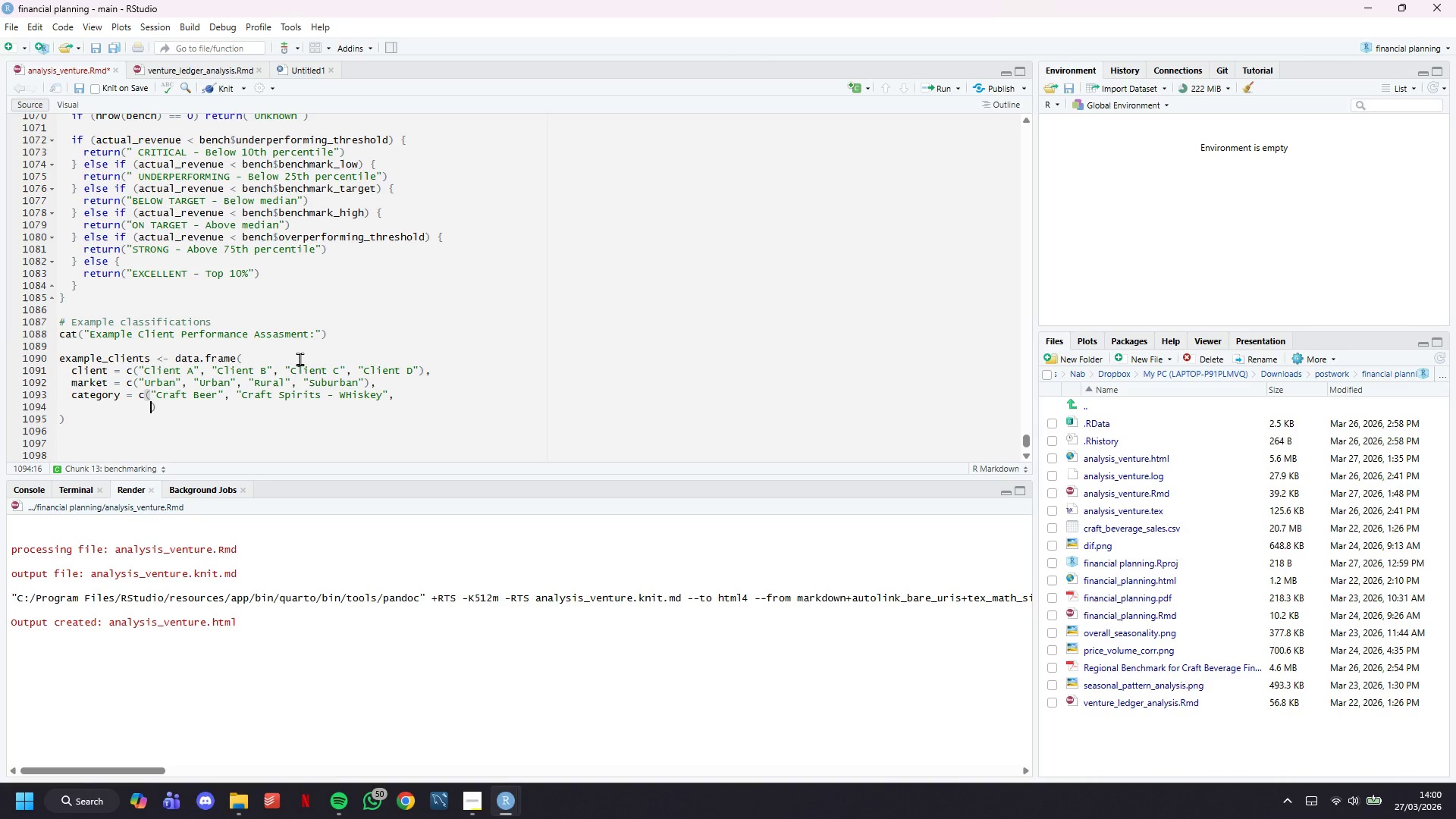 
key(Enter)
 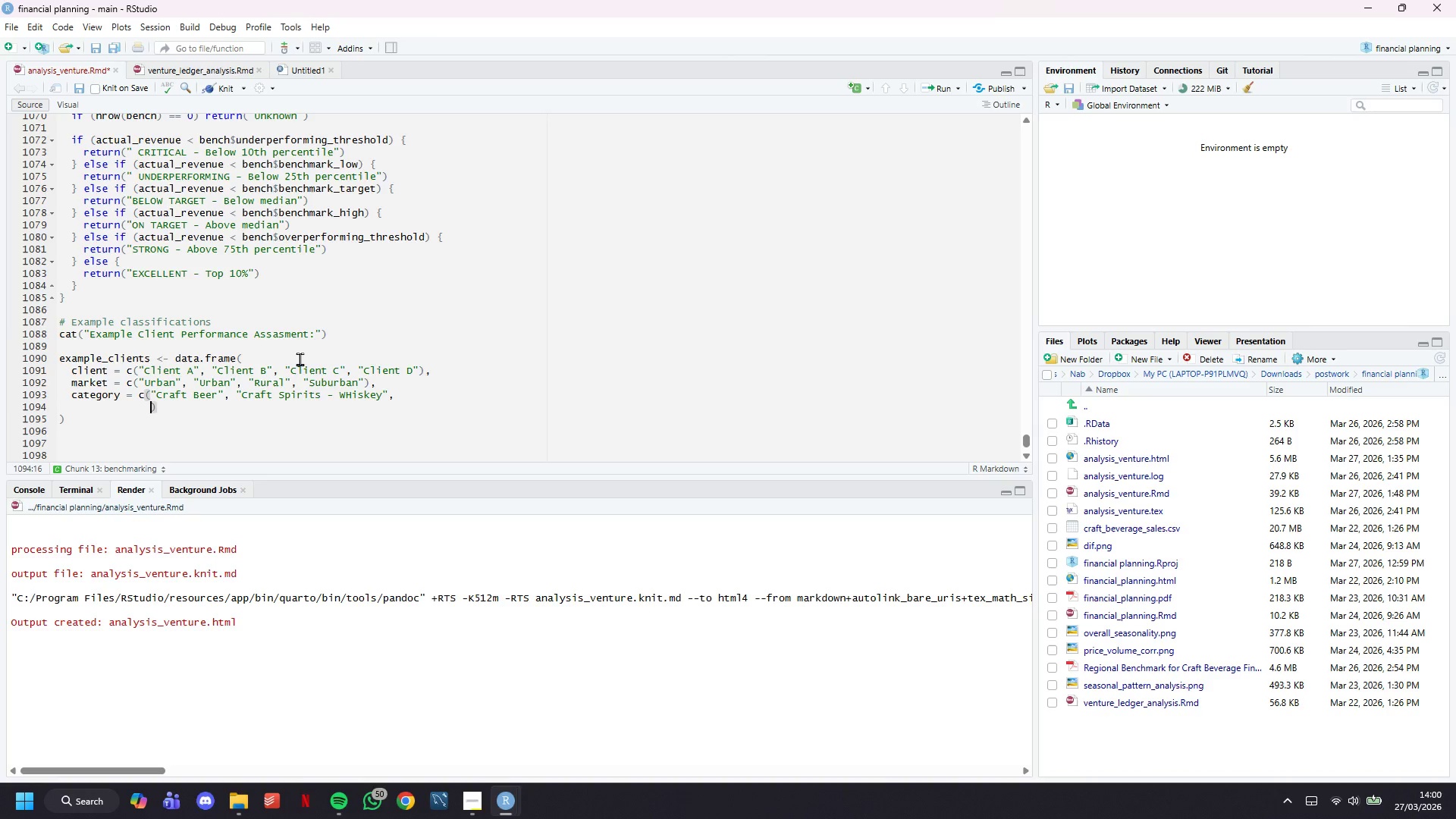 
type("Craft Beer)
 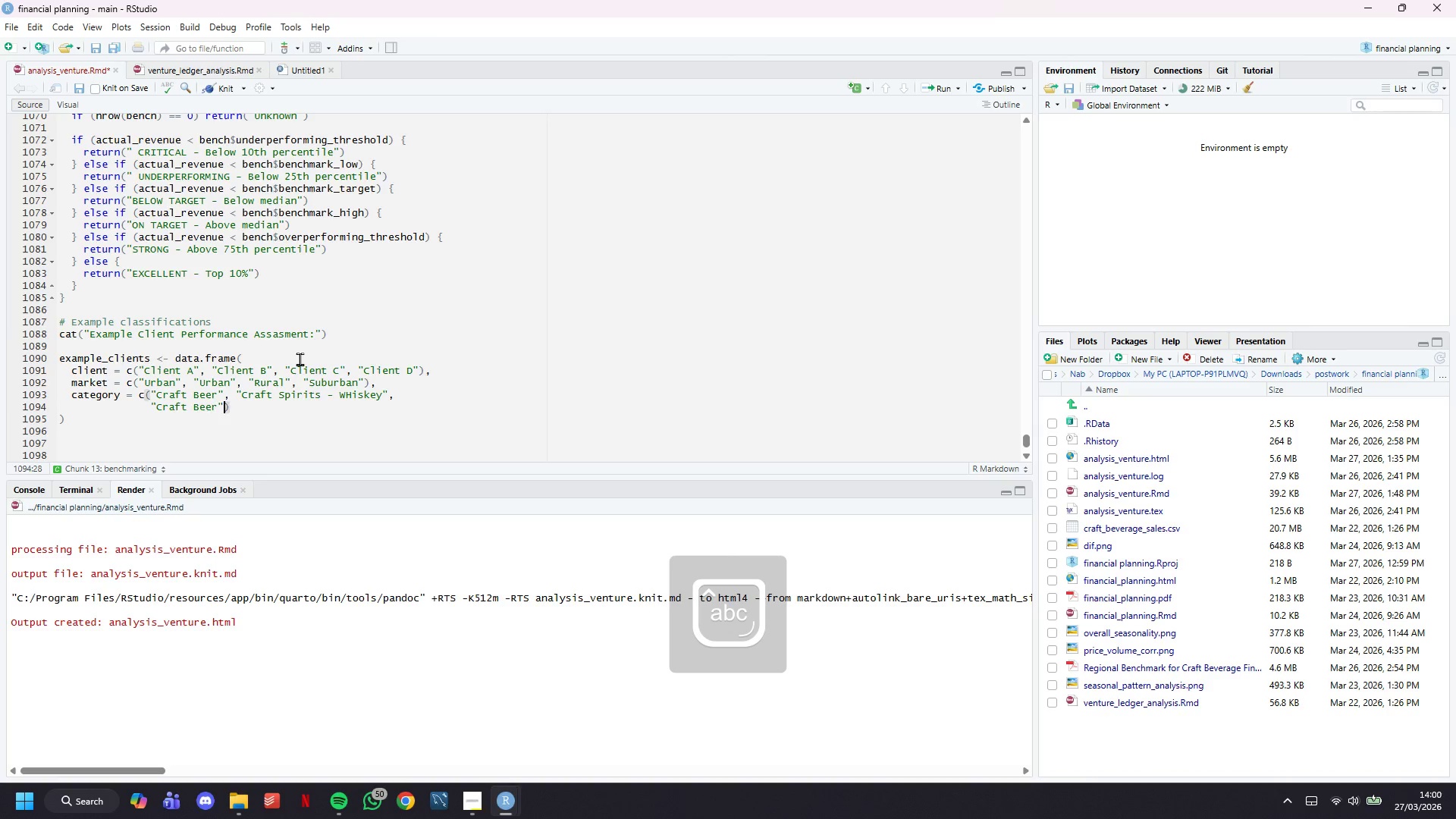 
key(ArrowRight)
 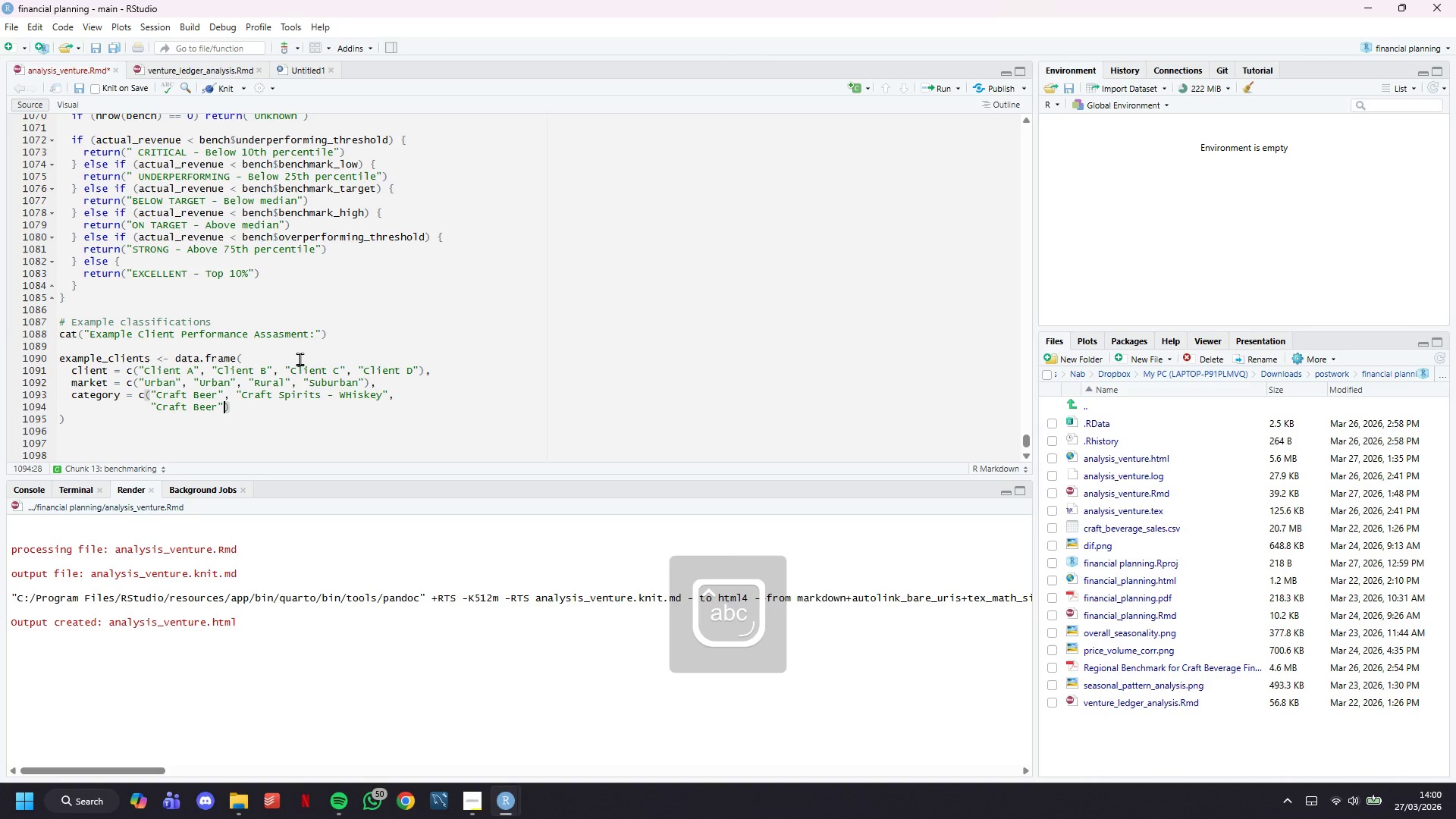 
type(, "Craft Spo)
key(Backspace)
type(iris)
key(Backspace)
type(ts - Gin)
 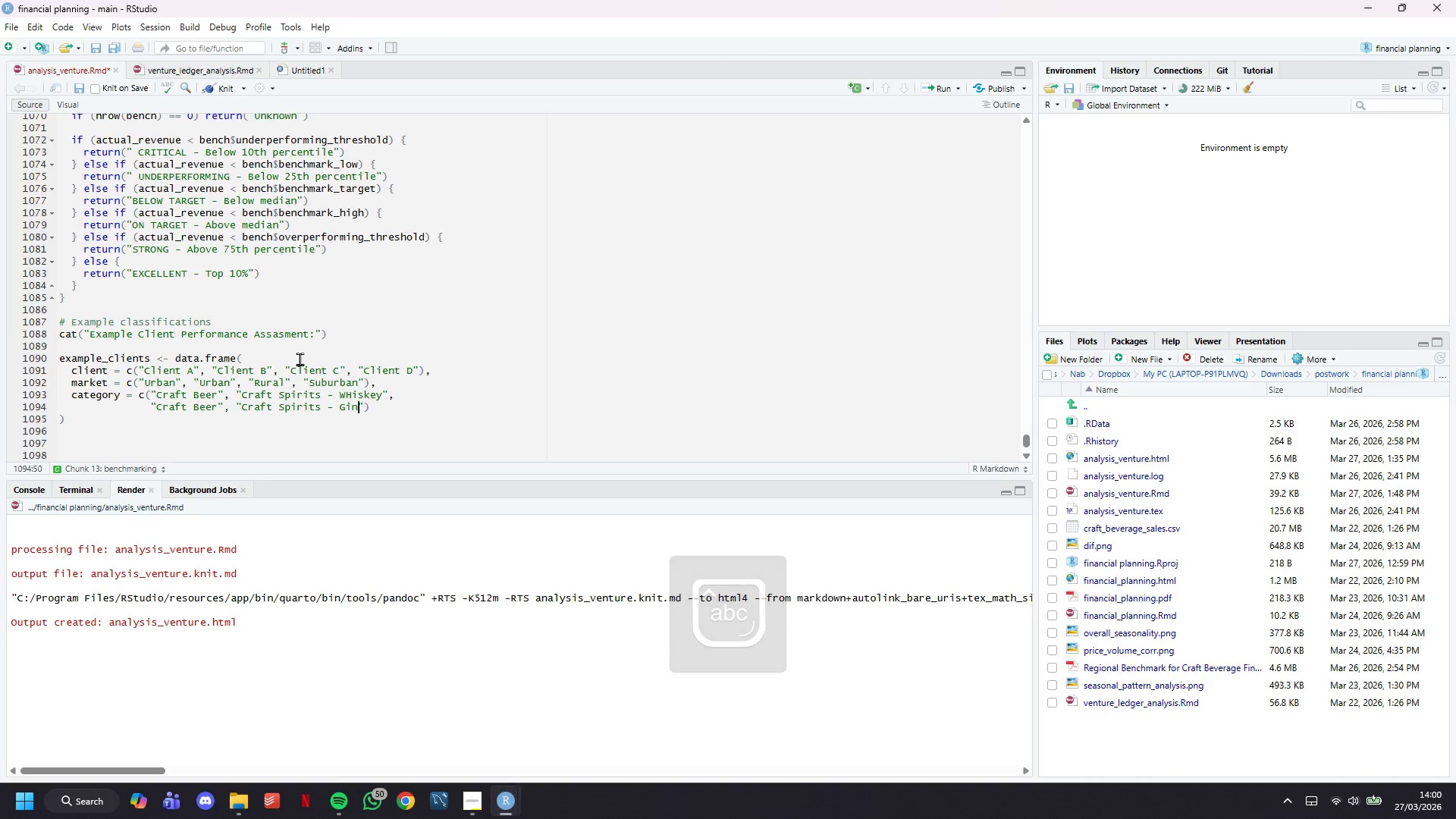 
key(ArrowRight)
 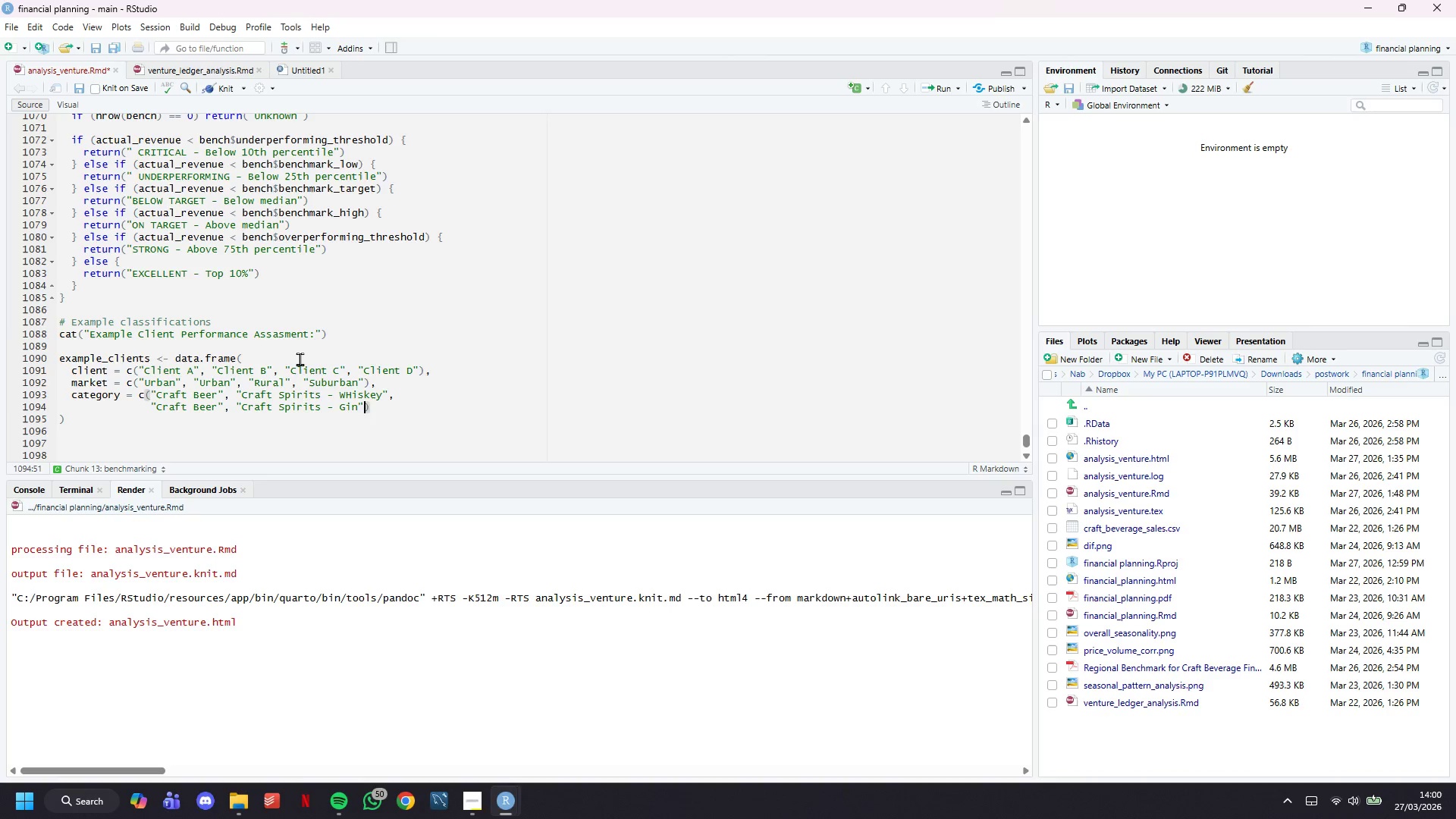 
key(ArrowRight)
 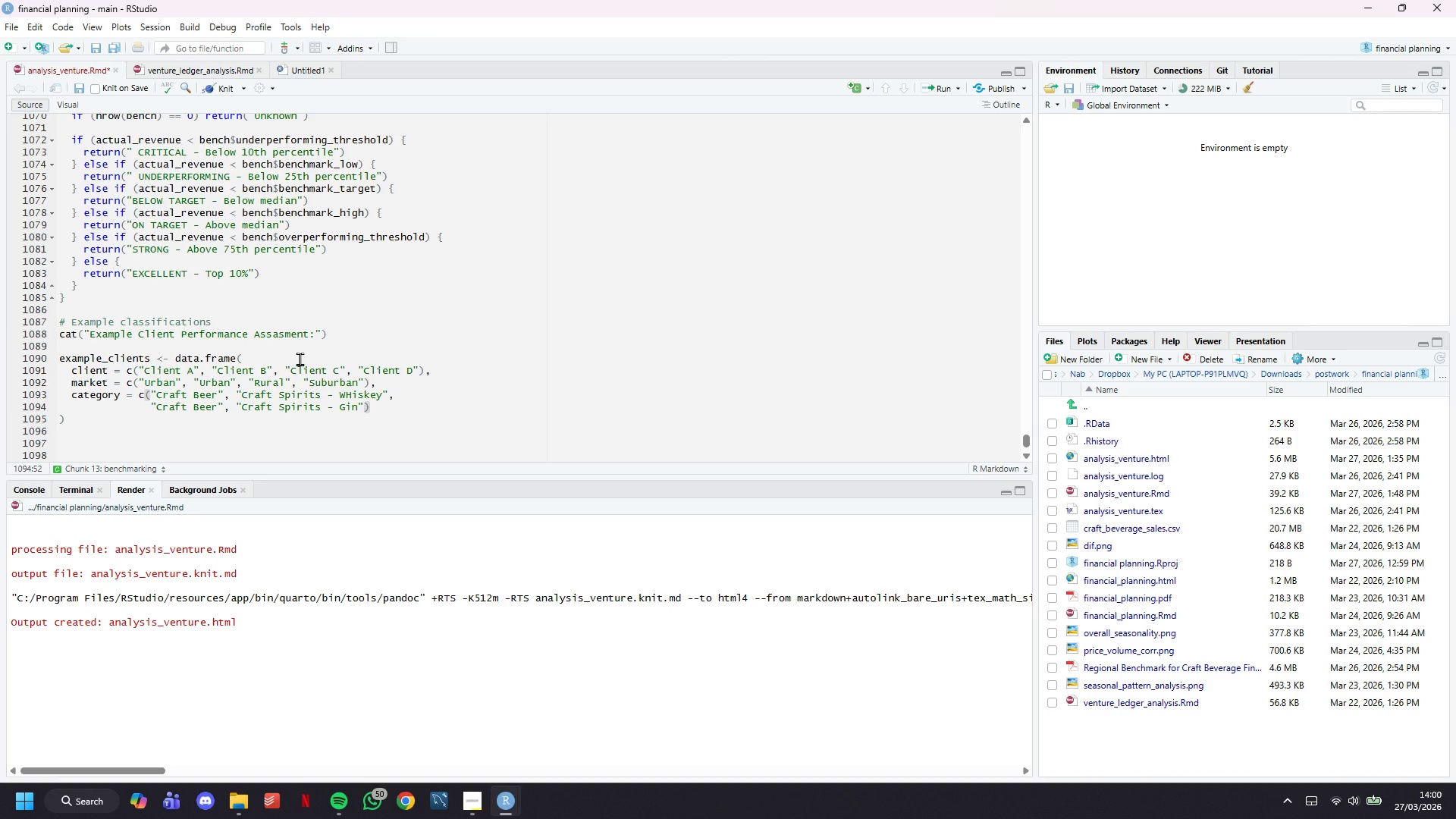 
key(Comma)
 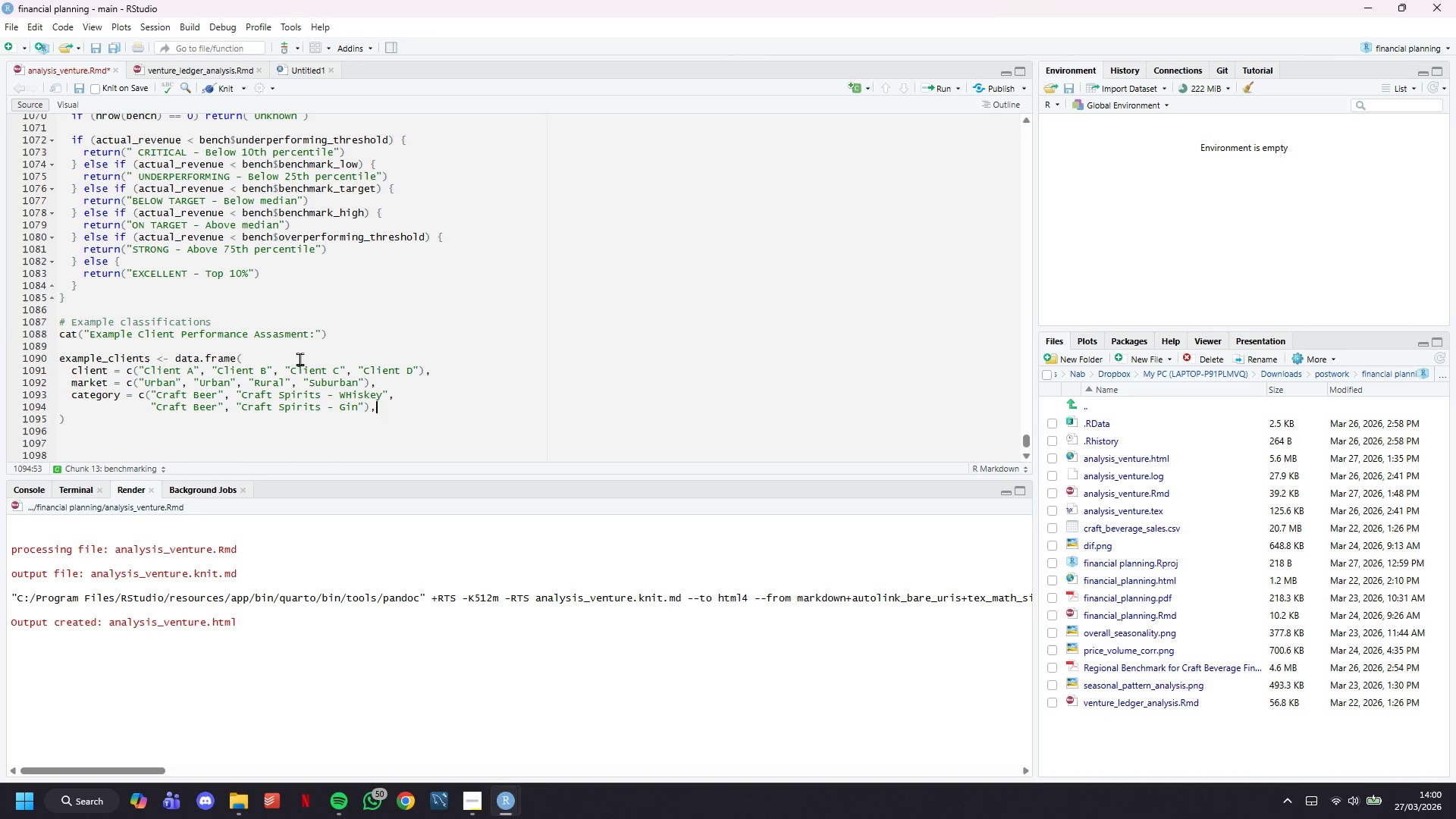 
key(Enter)
 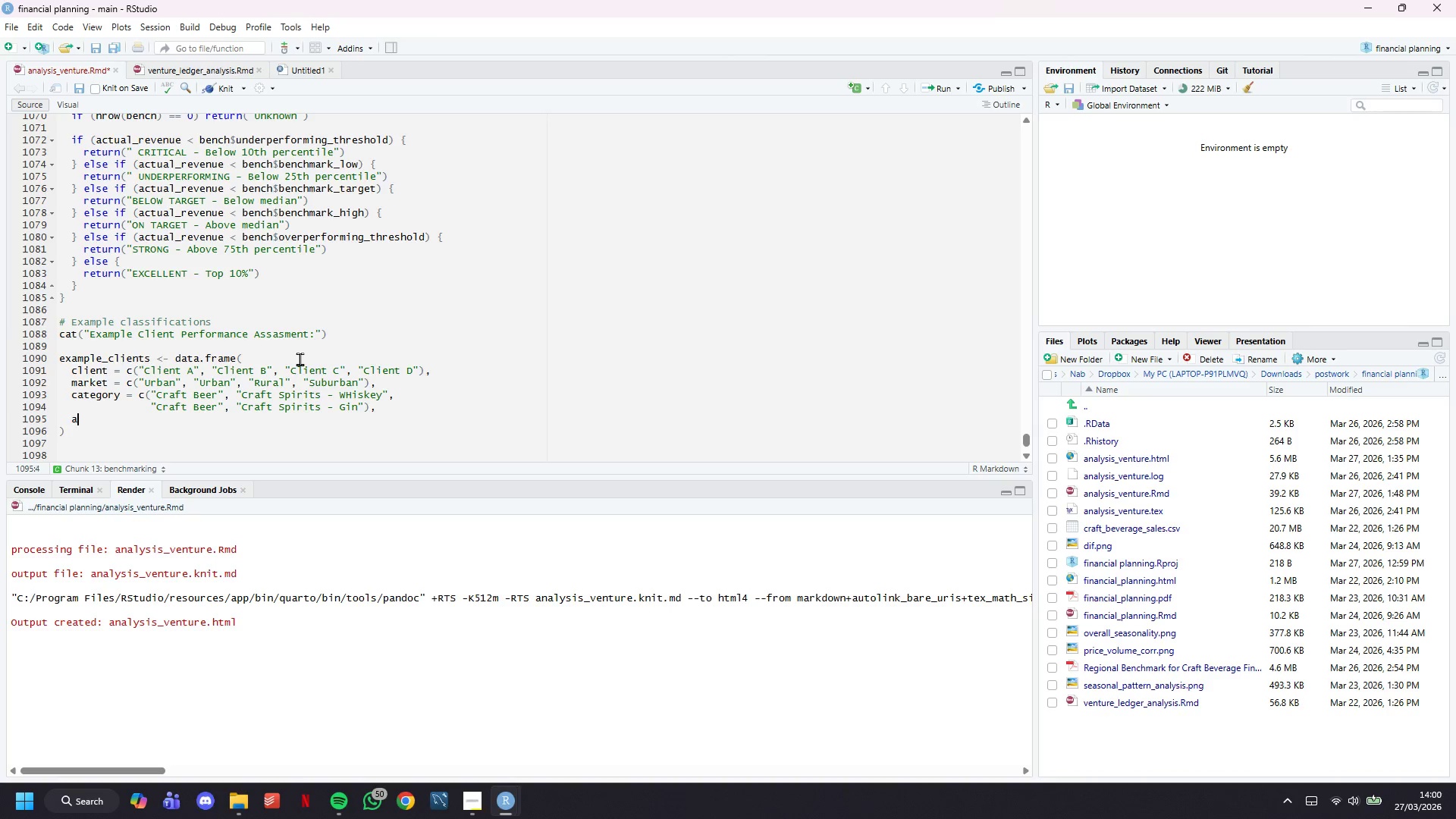 
type(actual_revenue = c(")
key(Backspace)
type(45000, )
 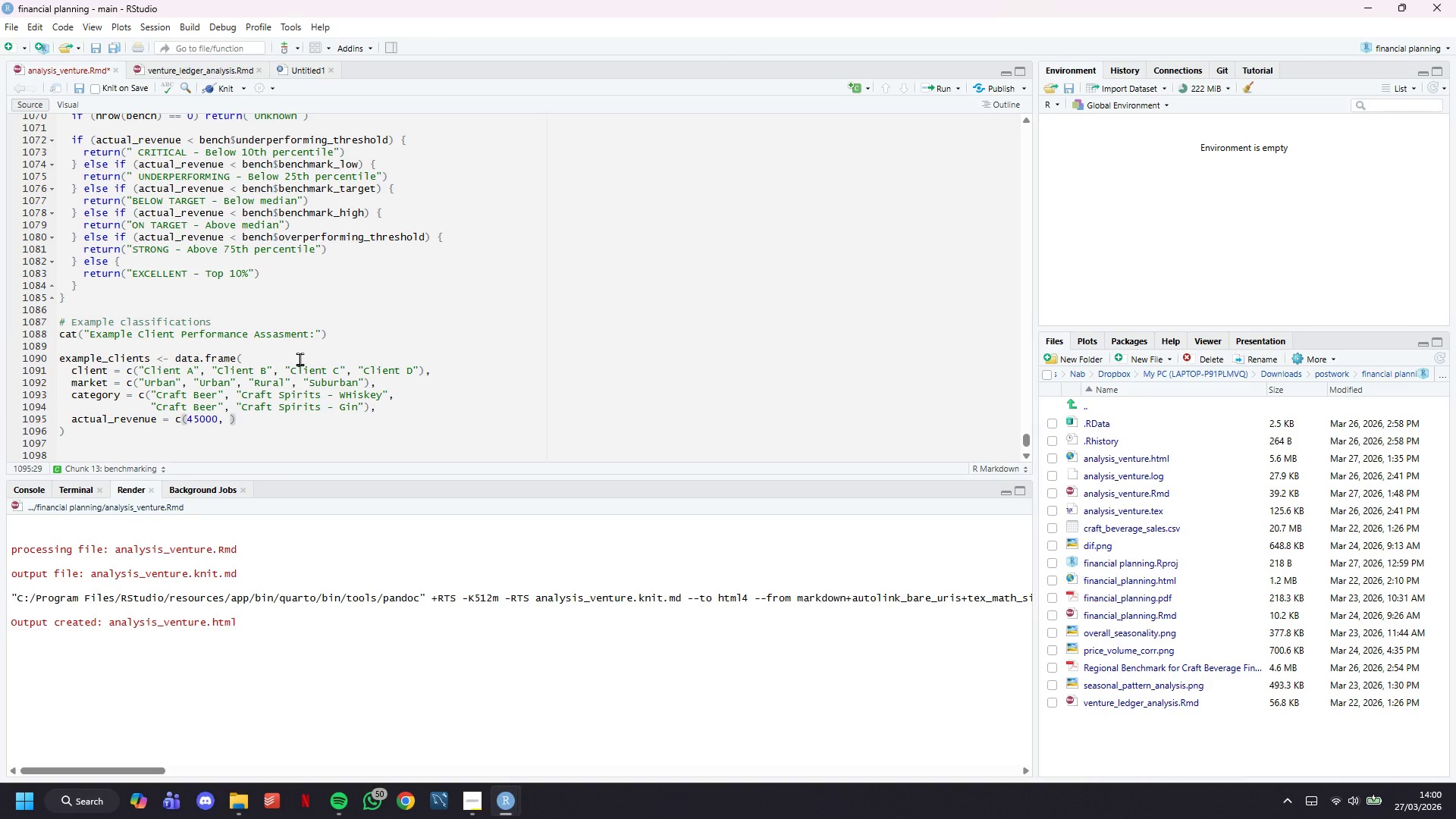 
type(96)
key(Backspace)
type(5000, 12000, 58000)
 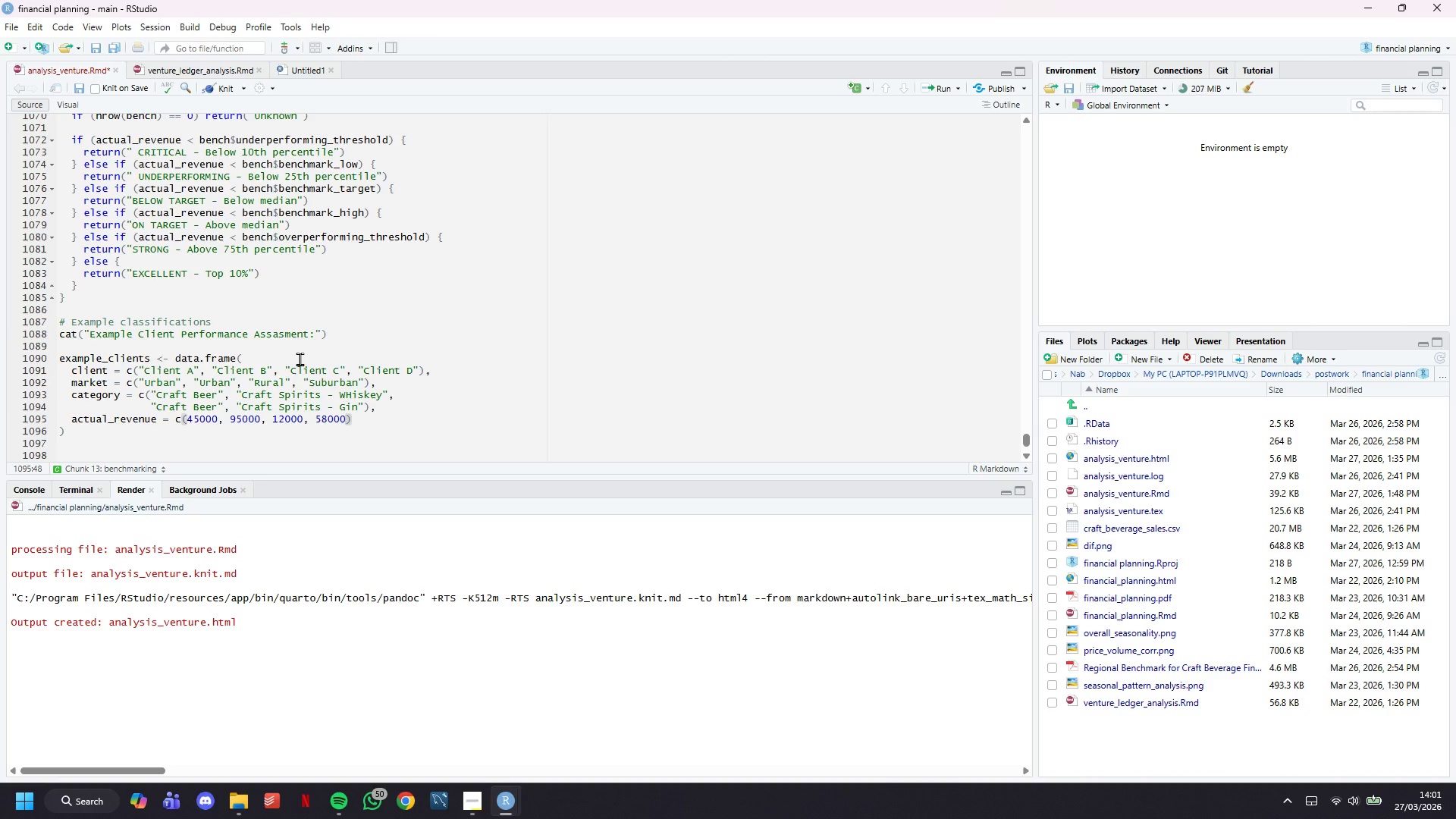 
key(ArrowRight)
 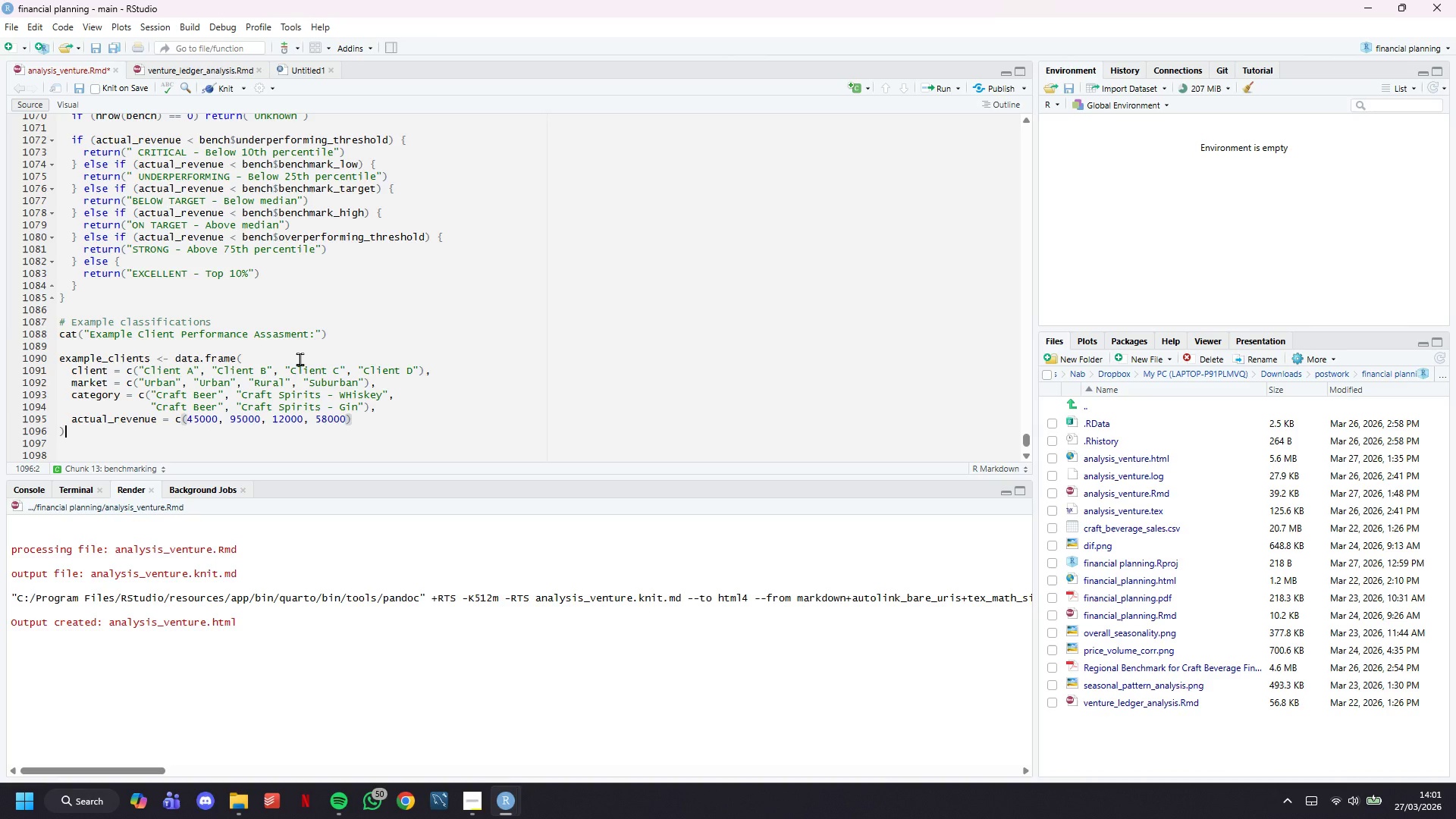 
key(ArrowDown)
 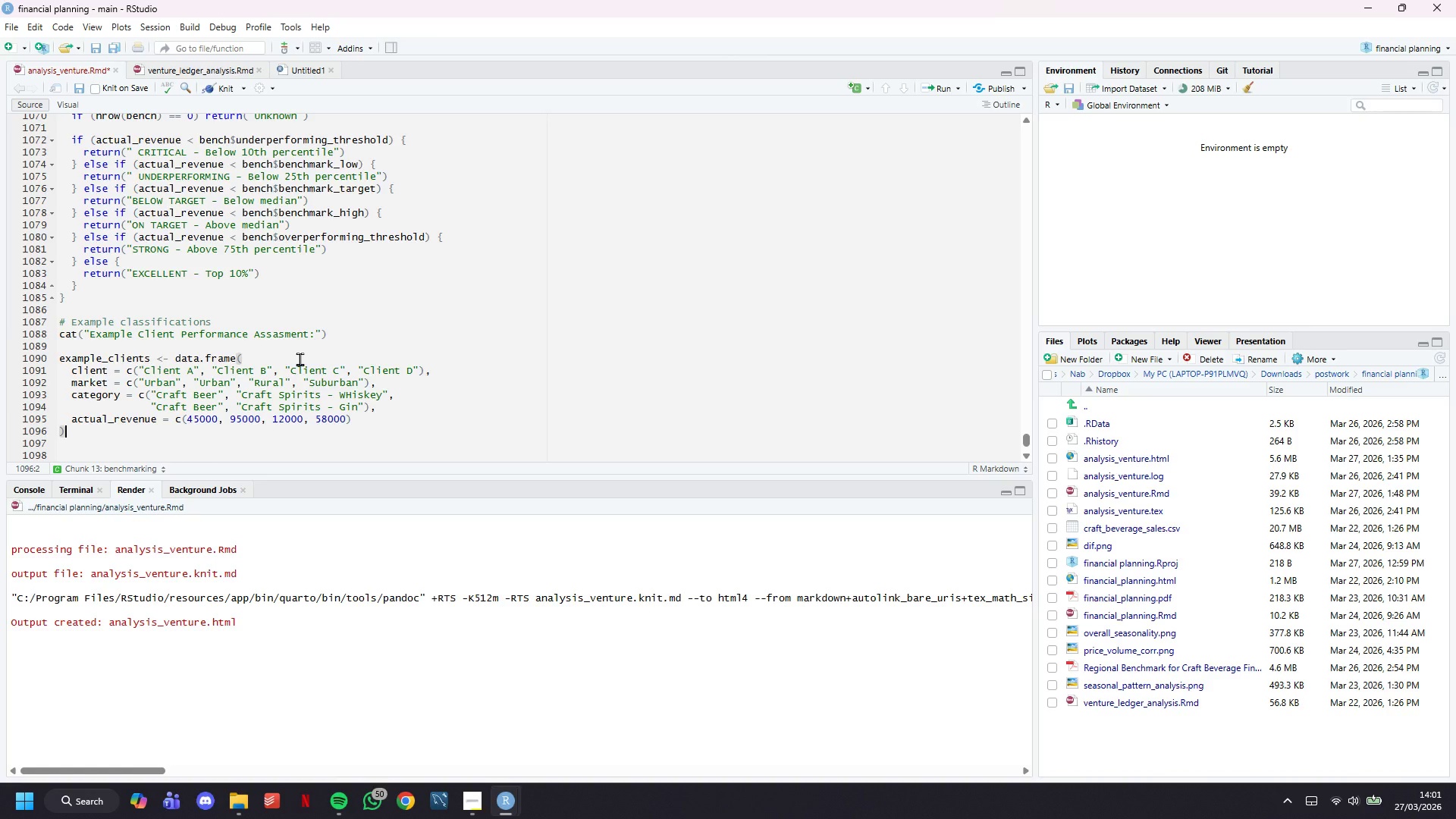 
key(Enter)
 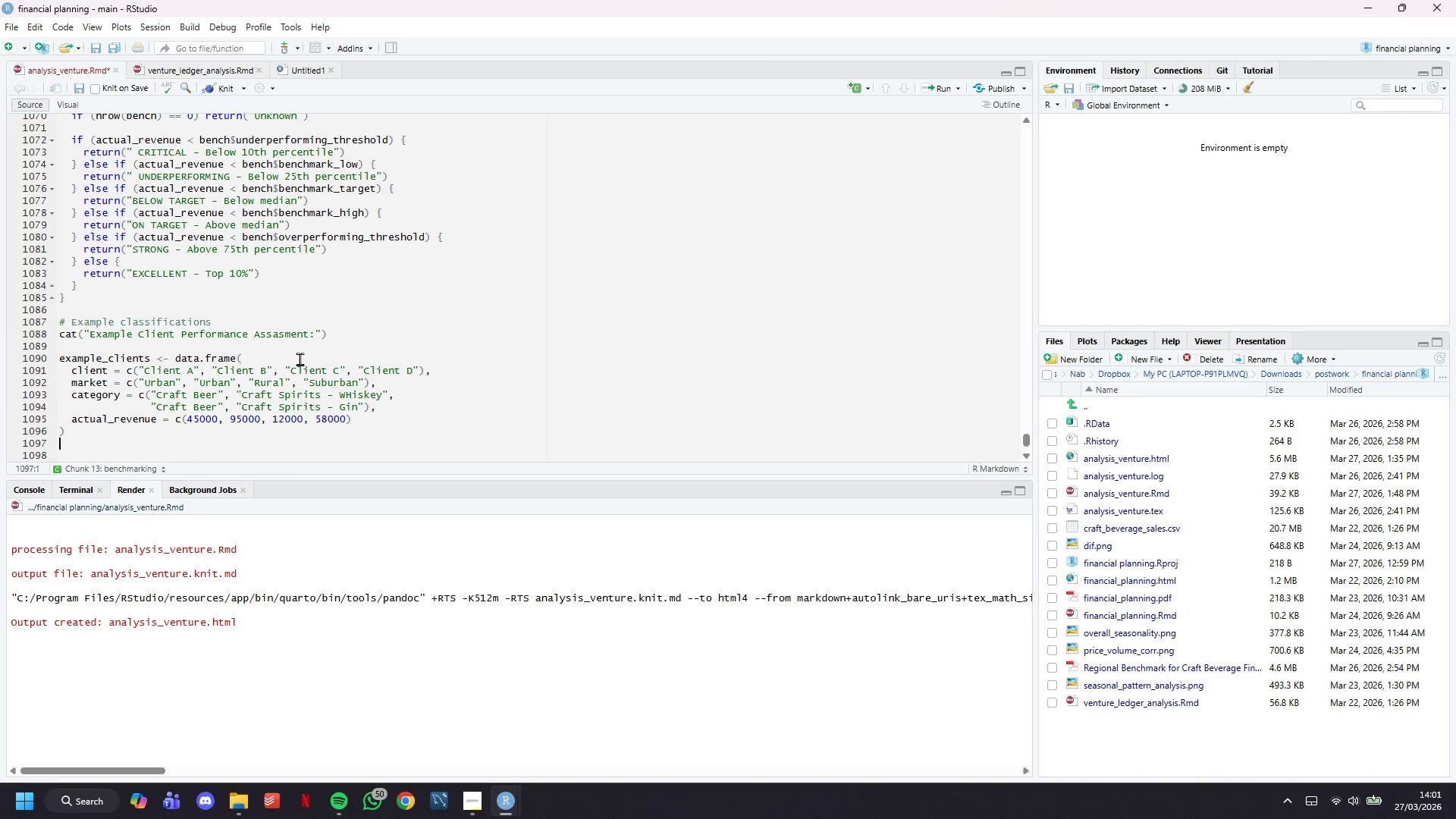 
key(Enter)
 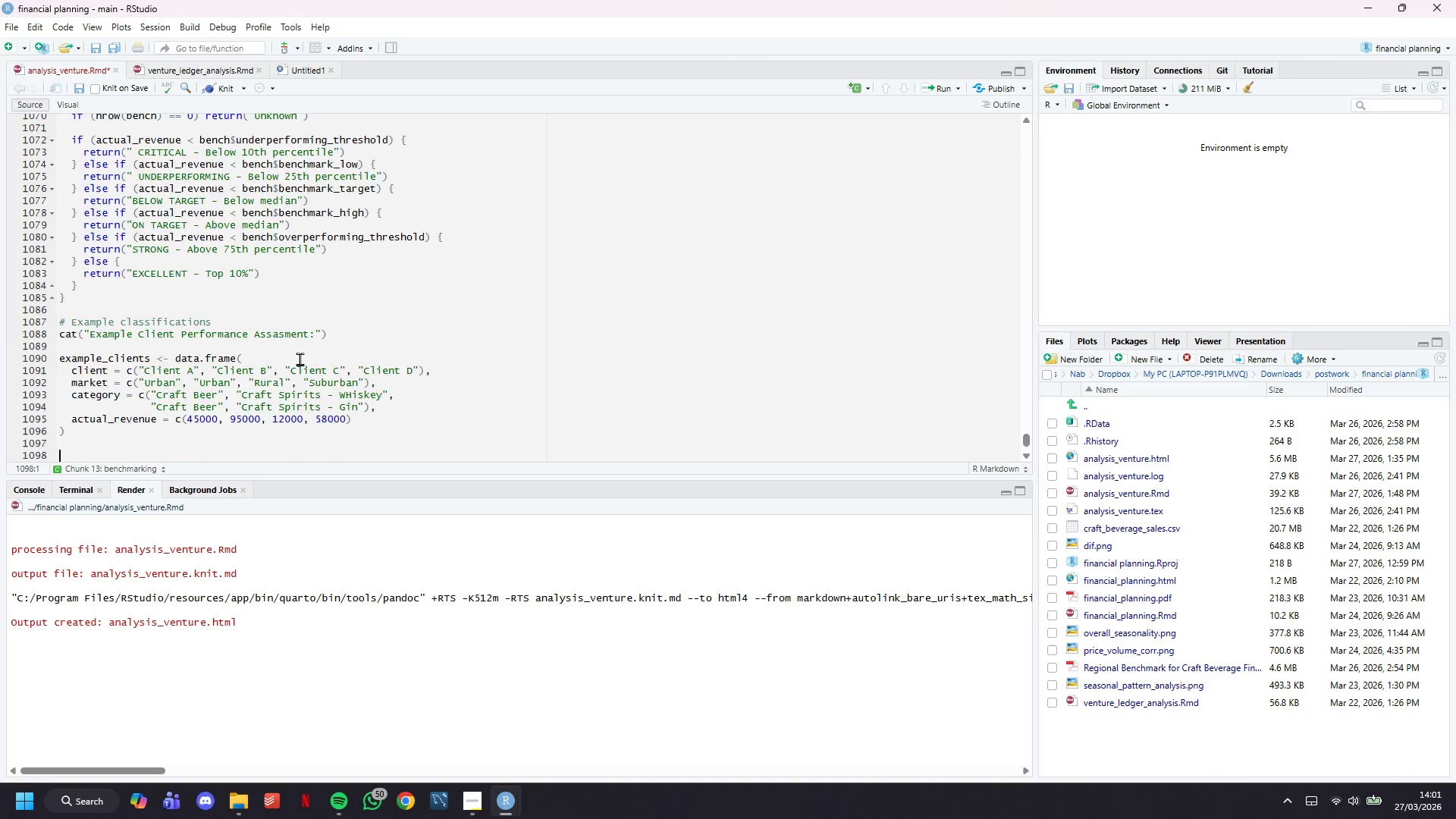 
scroll: coordinate [300, 359], scroll_direction: down, amount: 5.0
 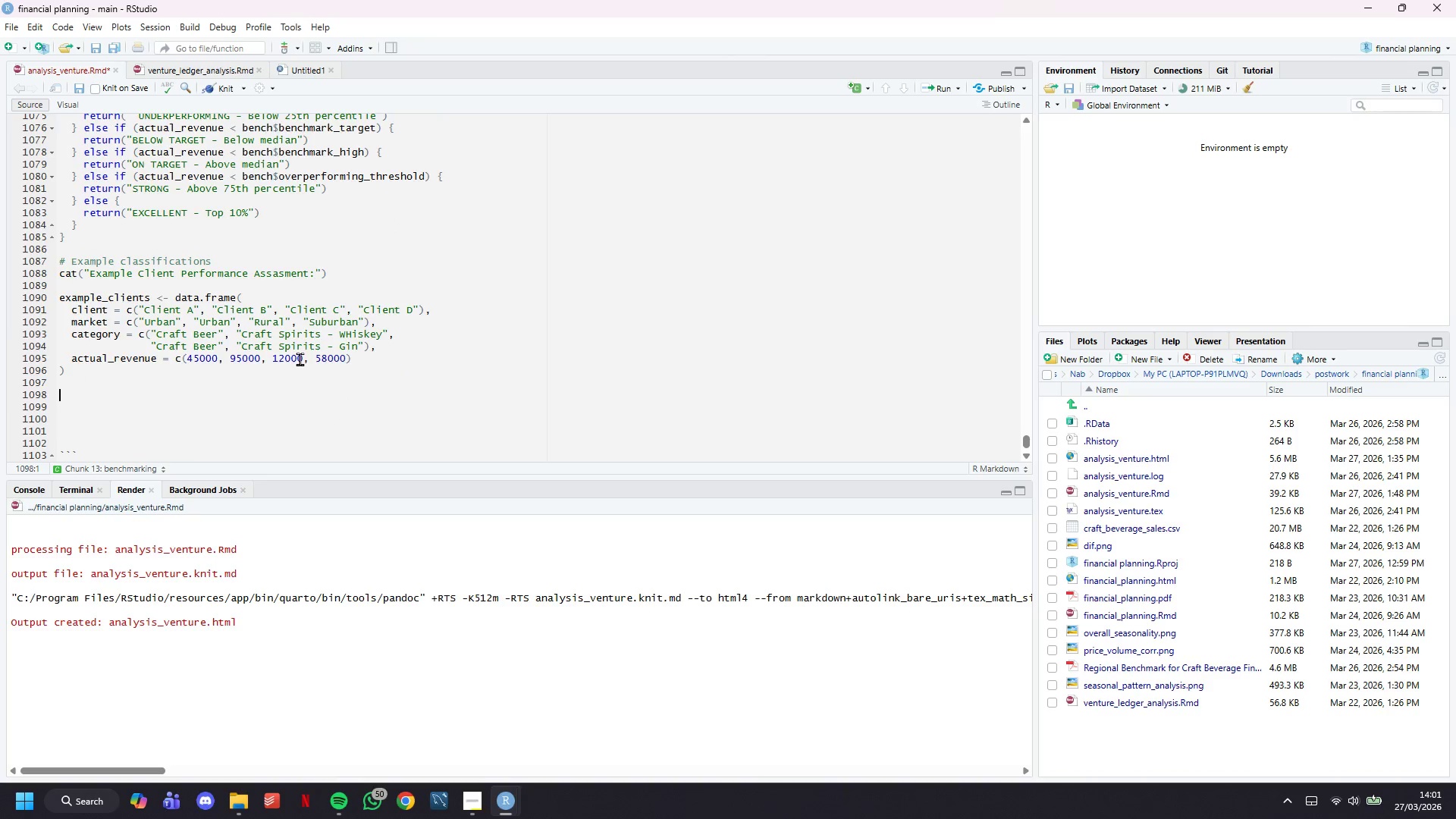 
type(example_clients$classification <- mapply()
 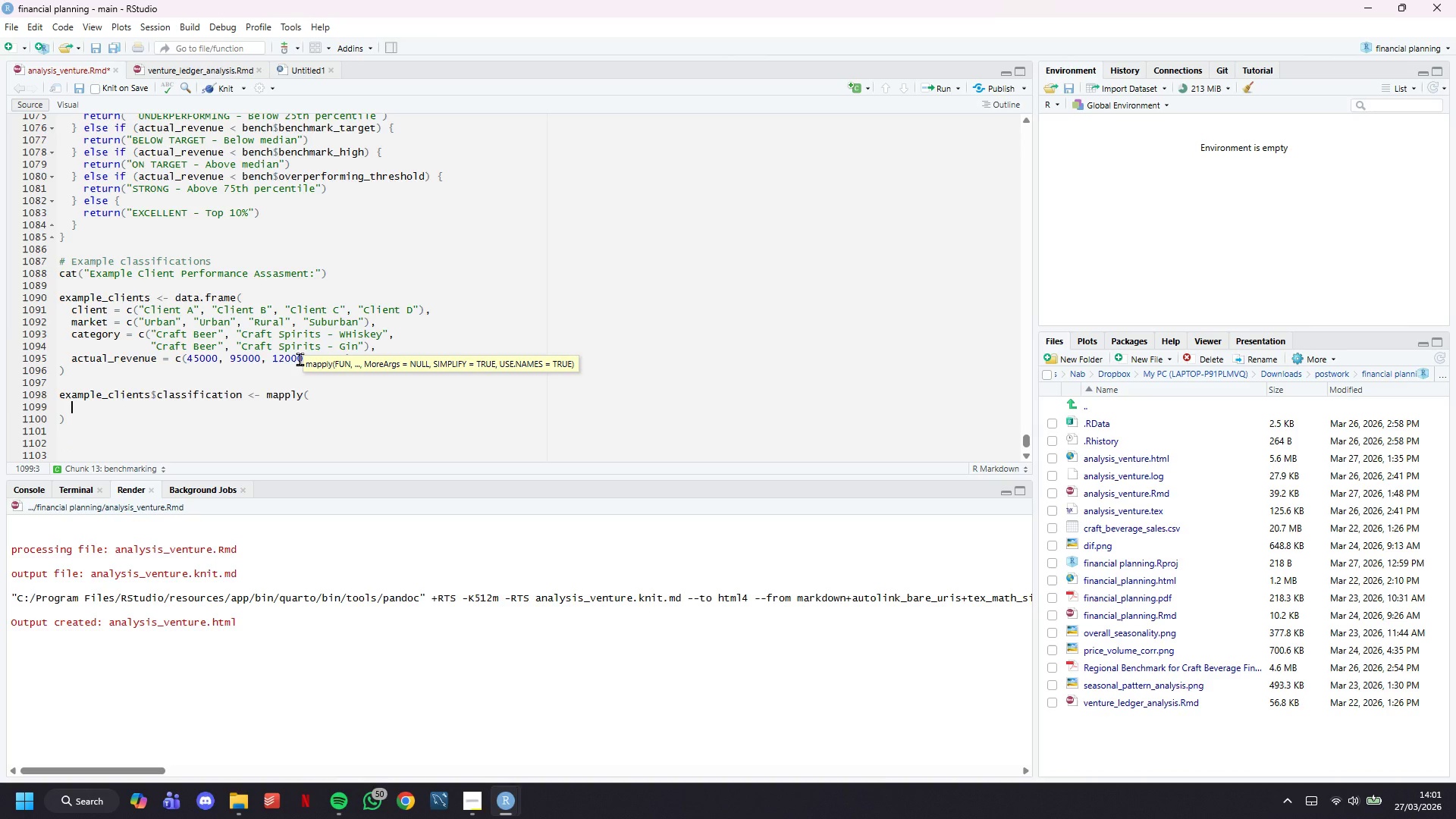 
 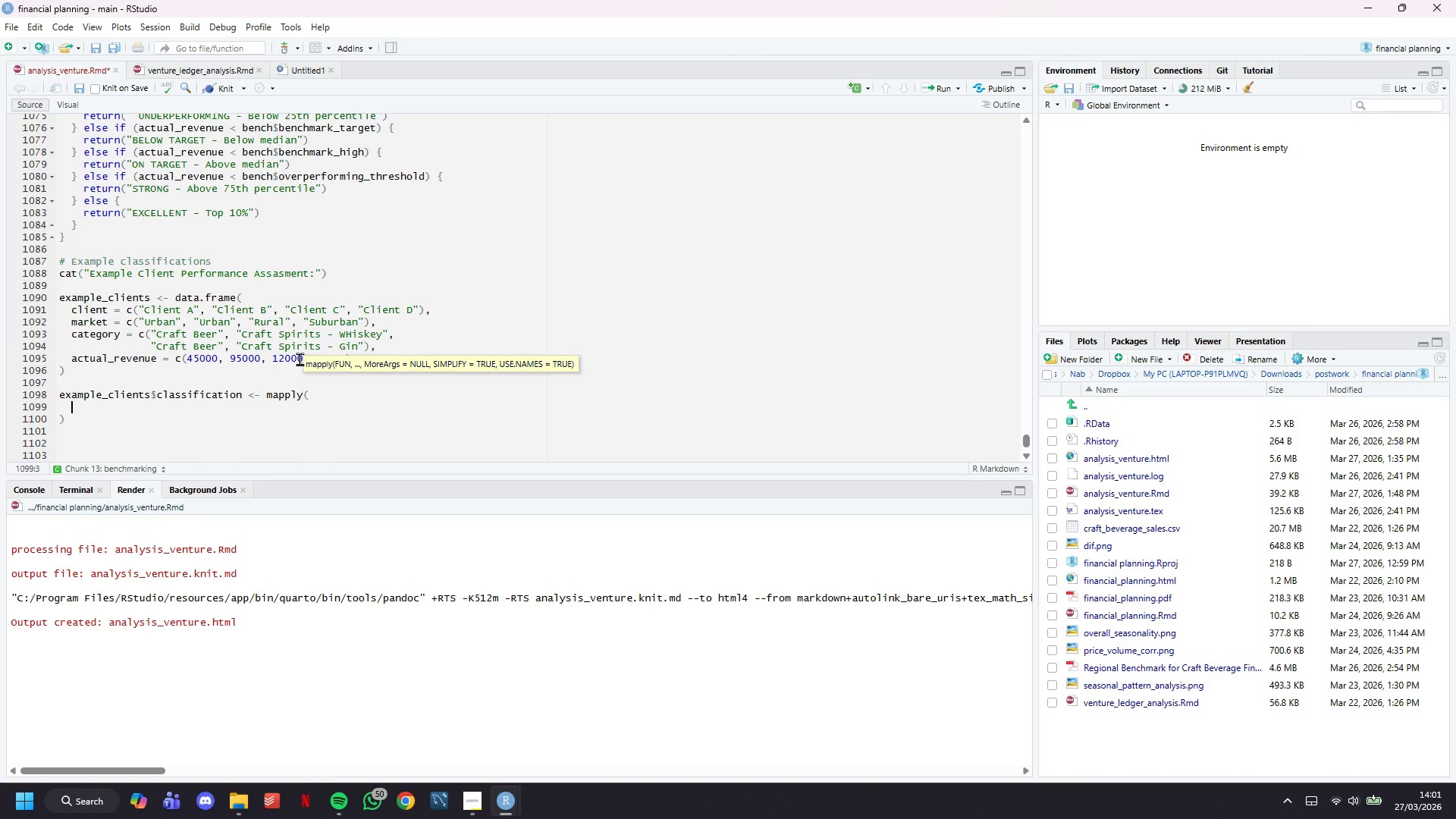 
key(Enter)
 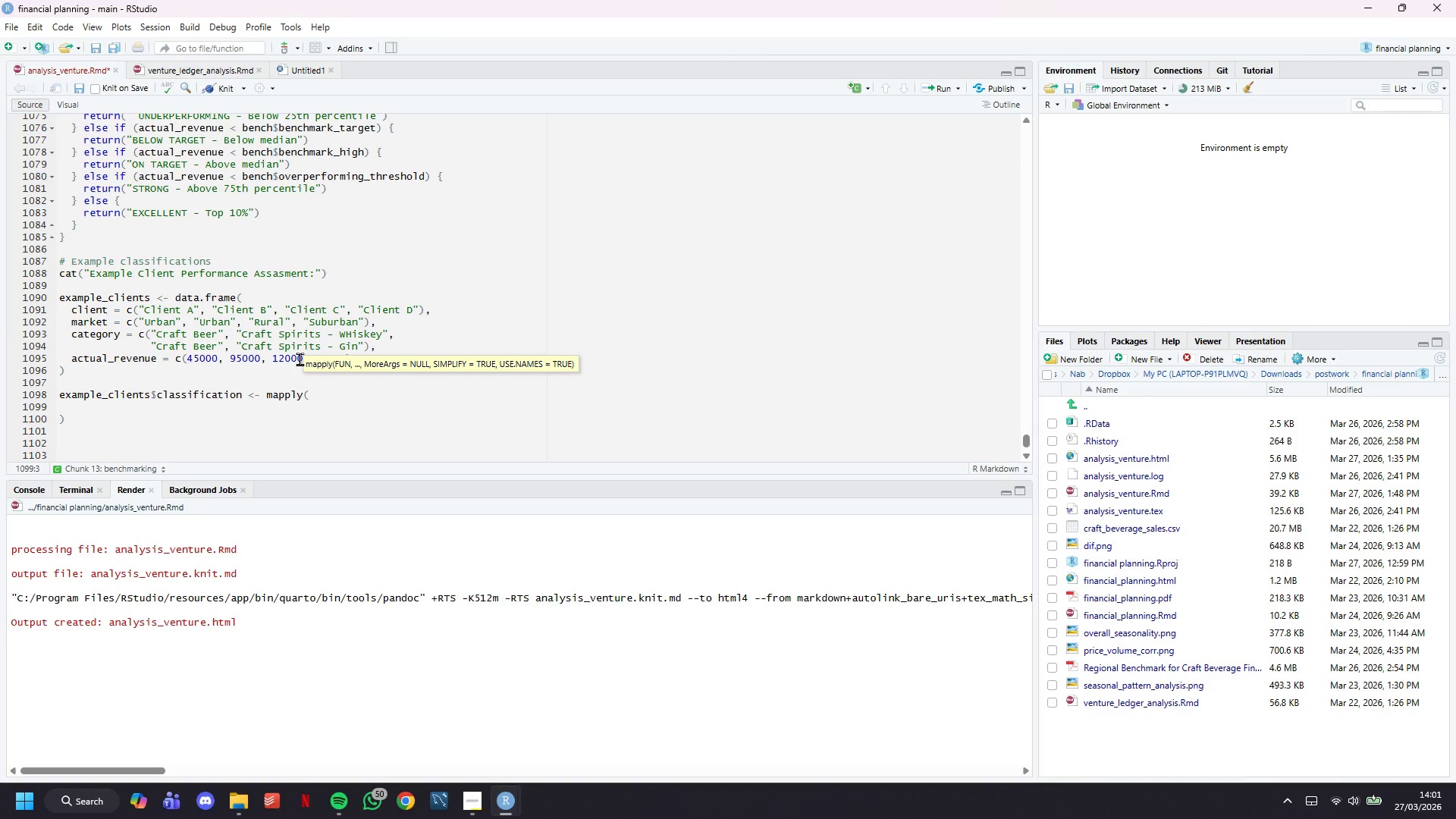 
type(classify_perfo)
key(Tab)
type(,)
 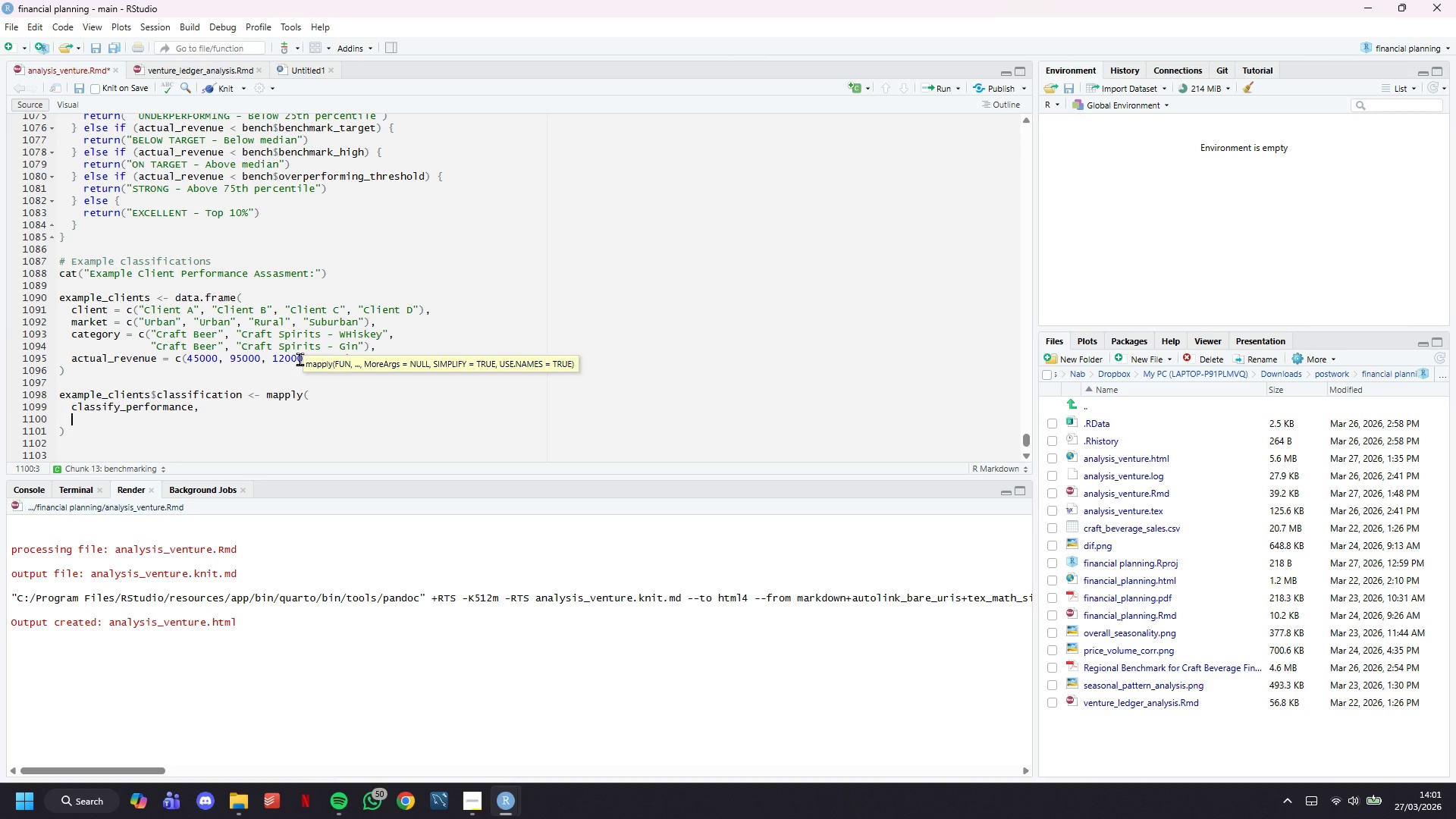 
 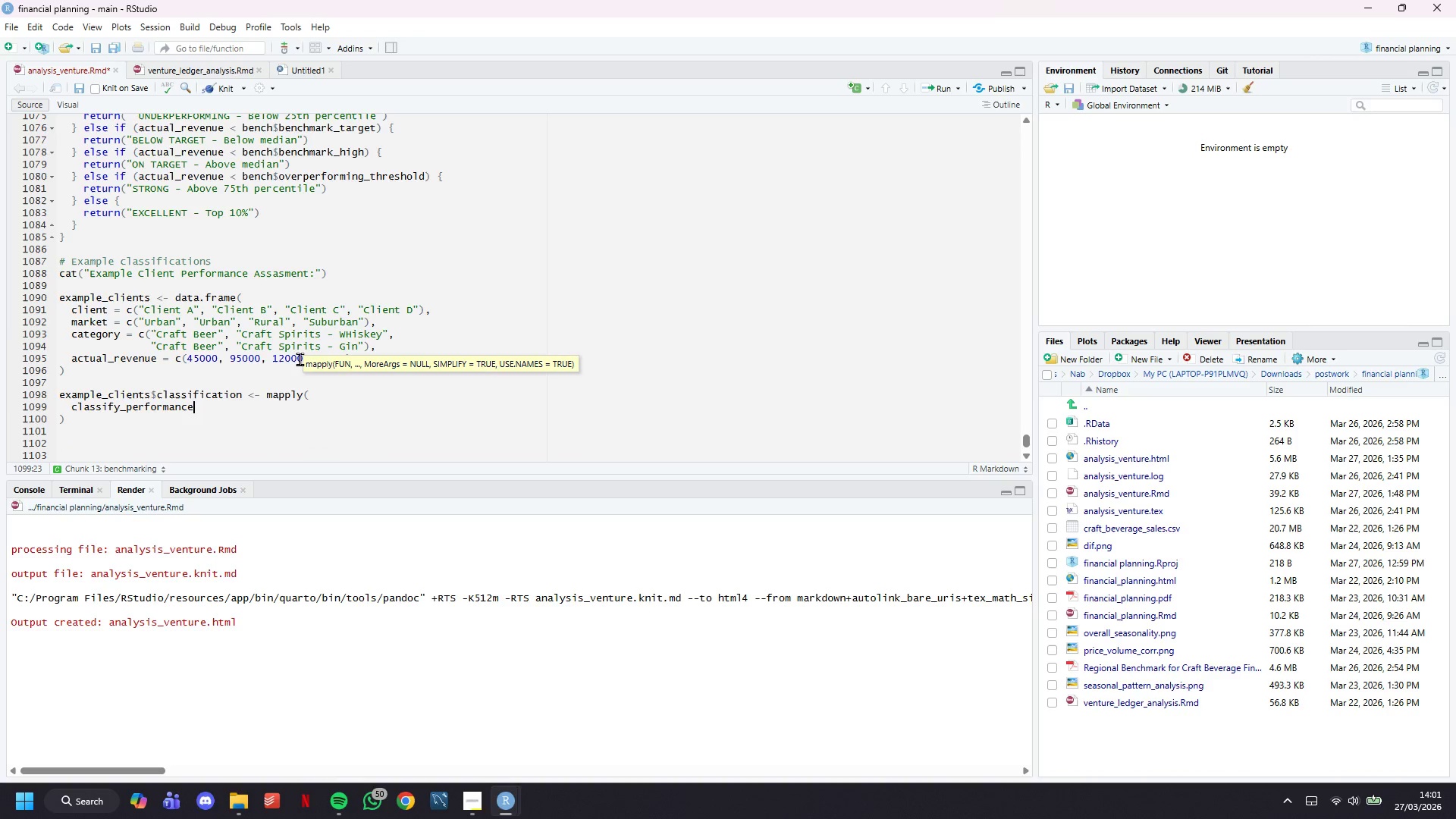 
key(Enter)
 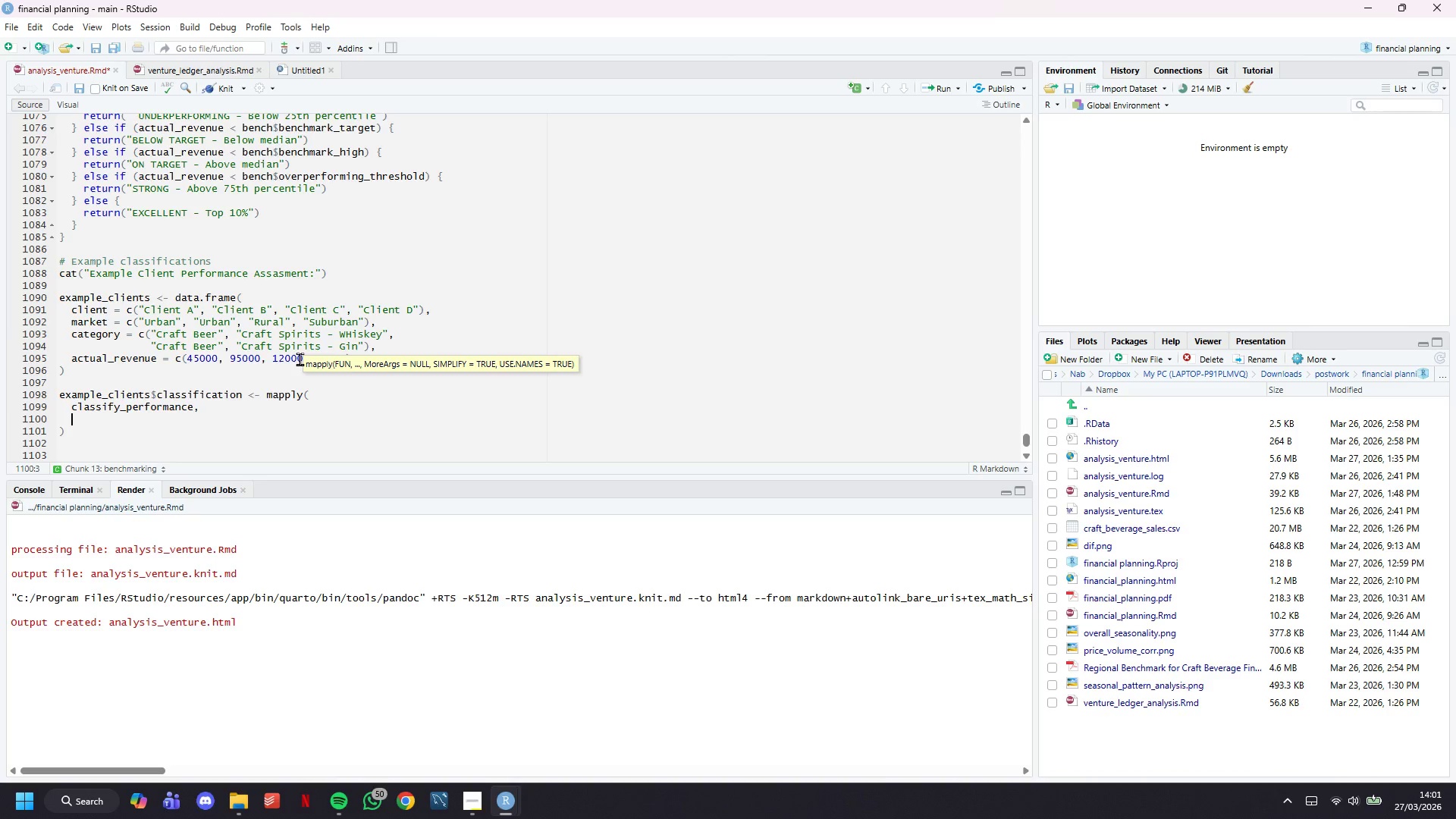 
type(example_clients$acta)
key(Backspace)
type(ual_revenue,)
 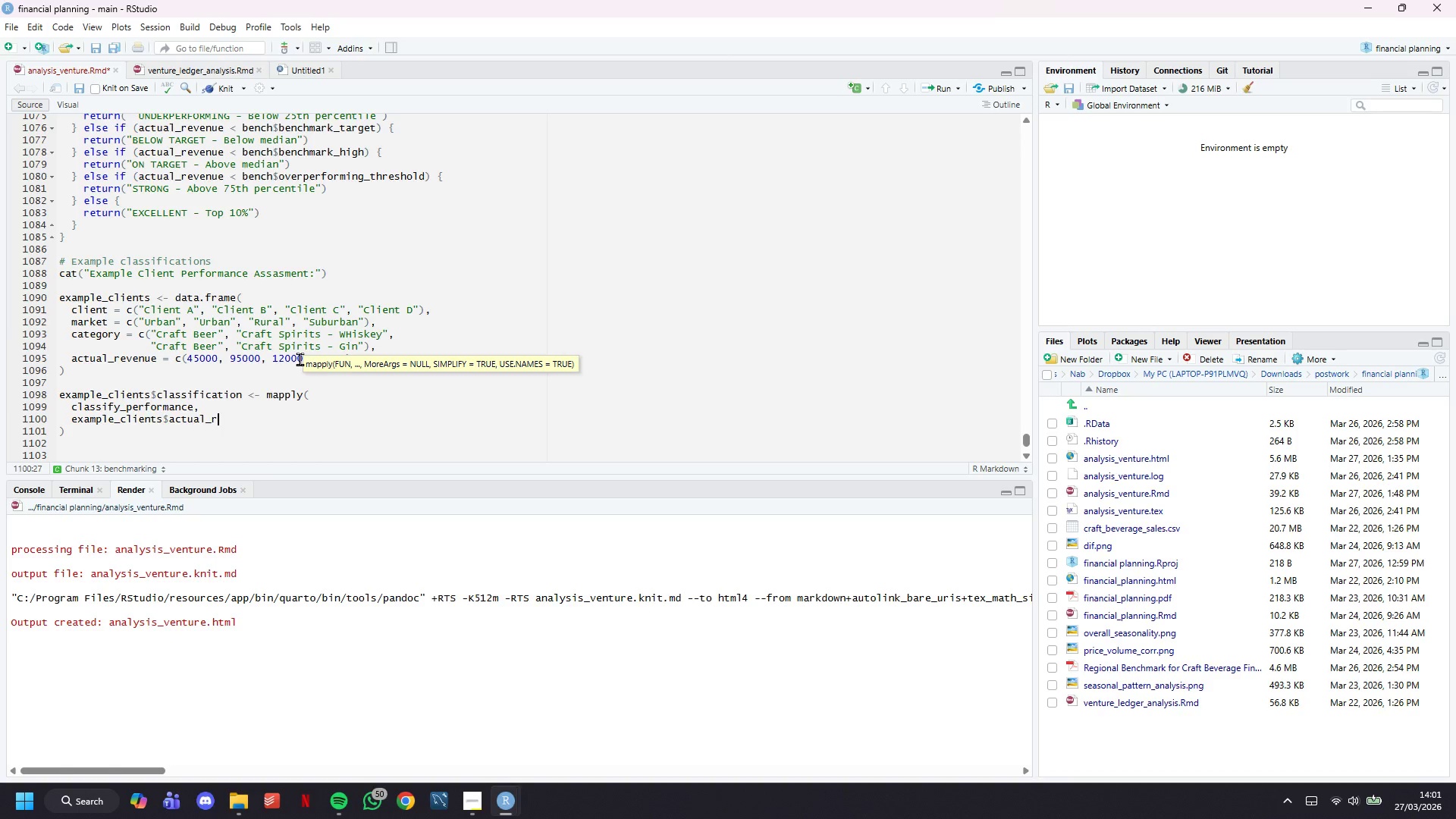 
 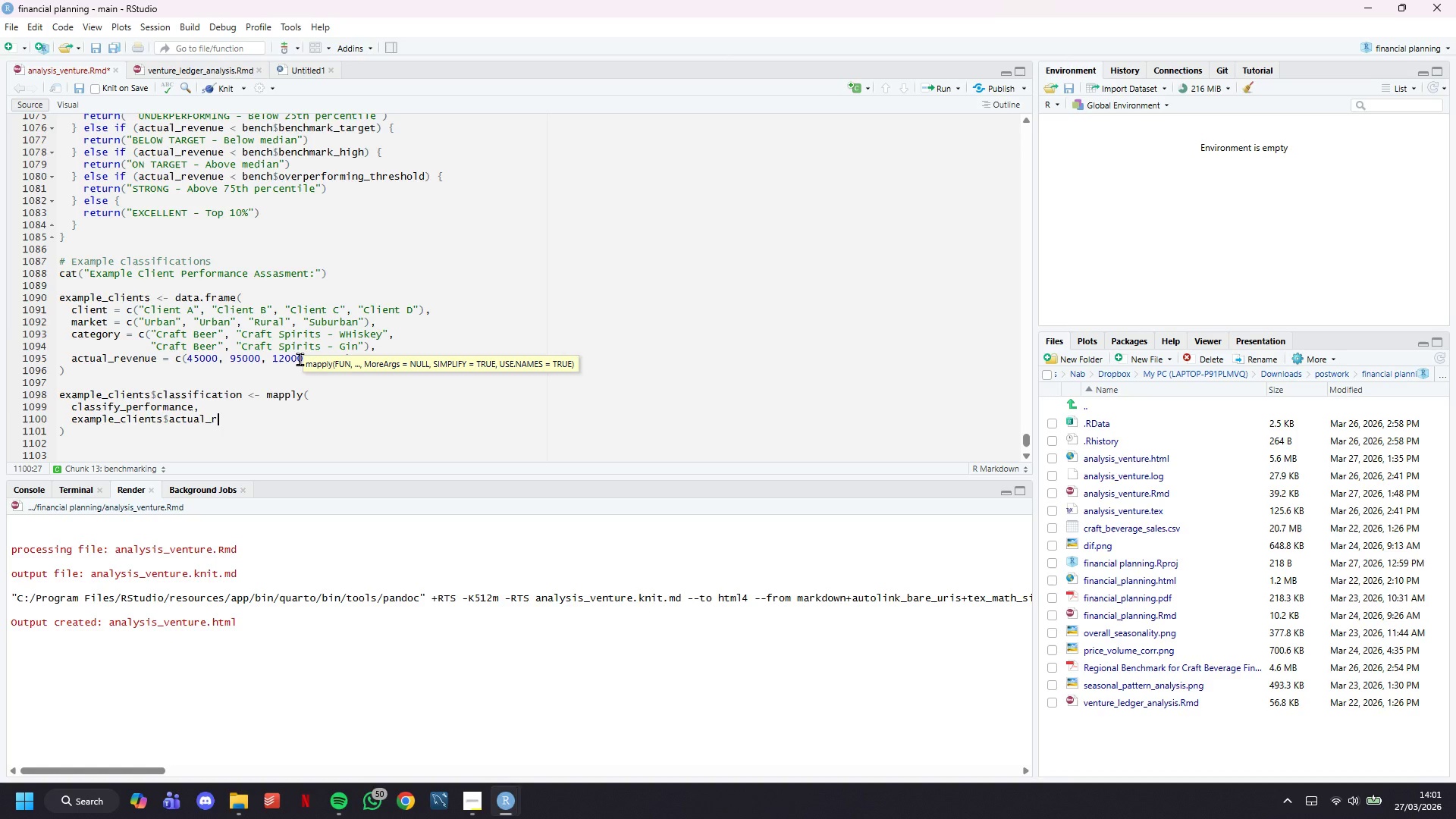 
key(Enter)
 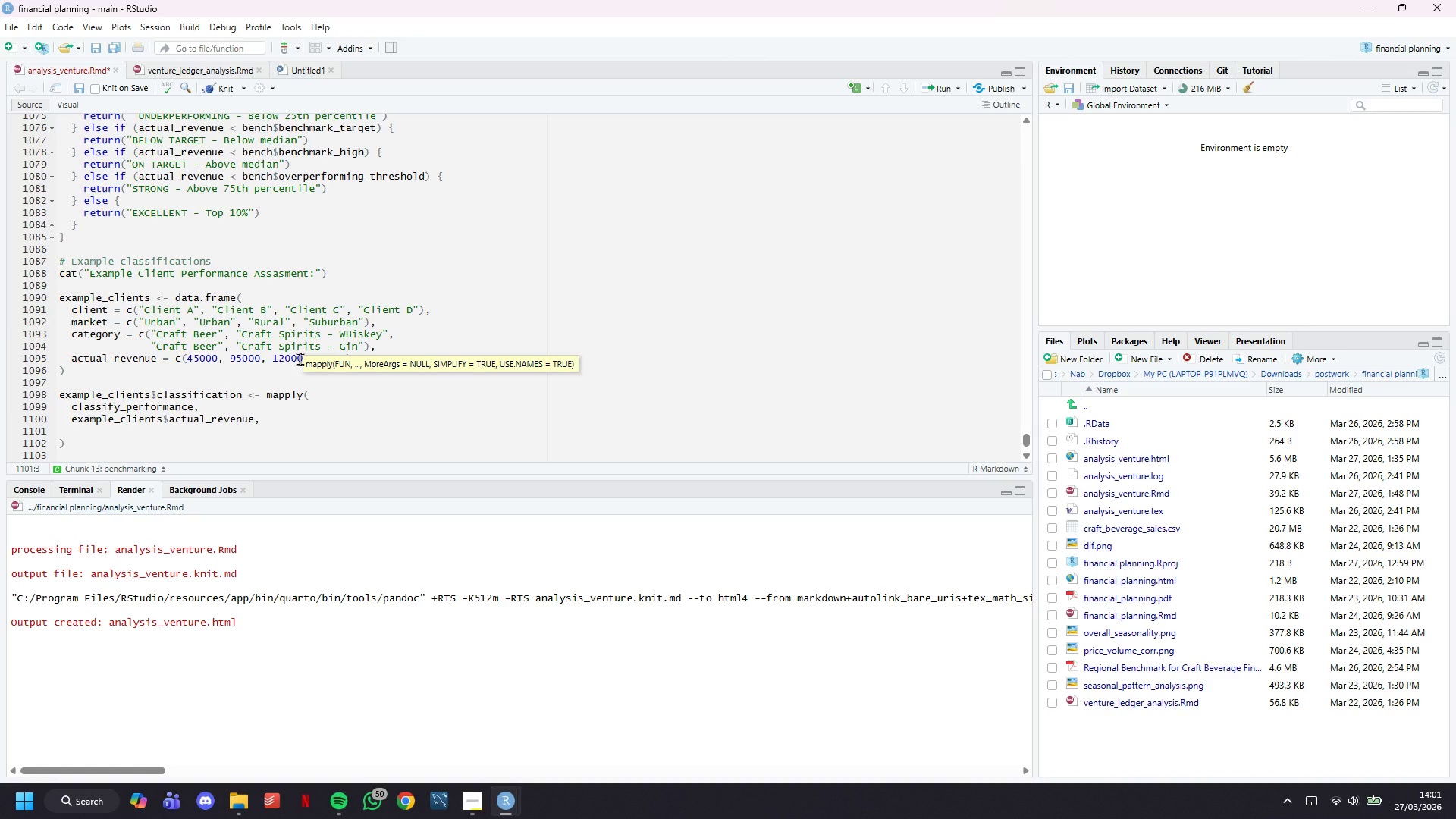 
type(example_clients$market,)
 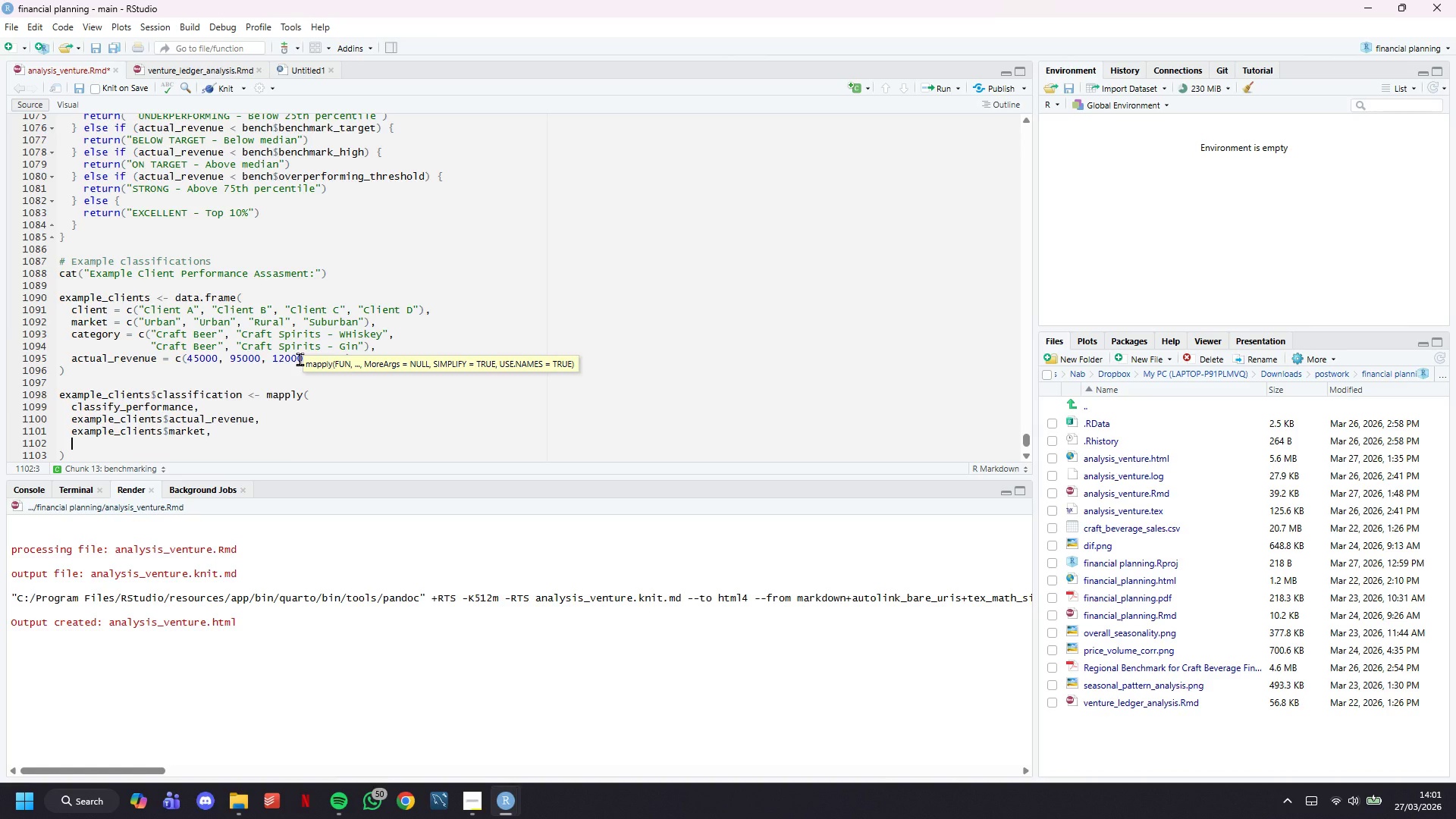 
 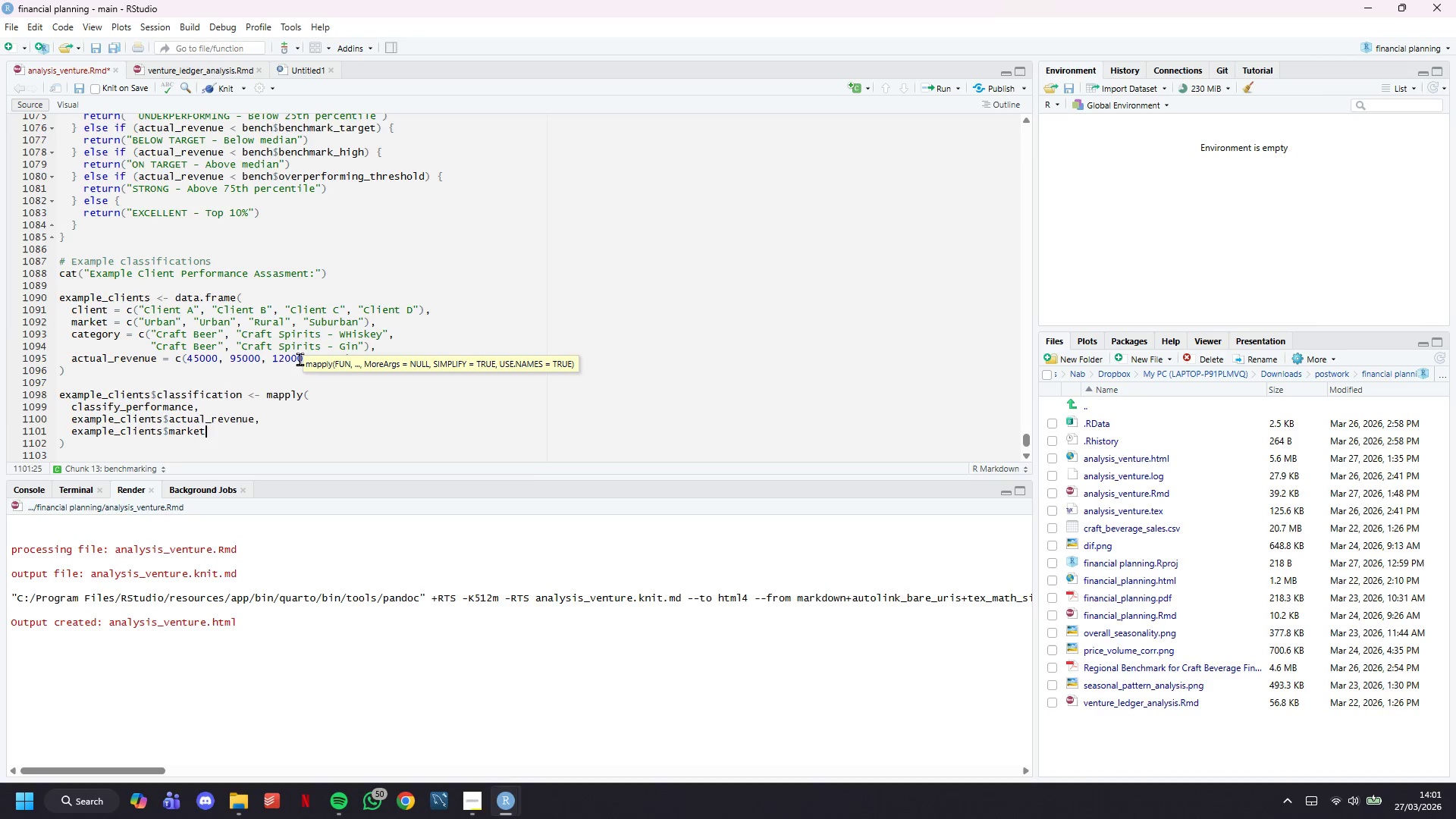 
key(Enter)
 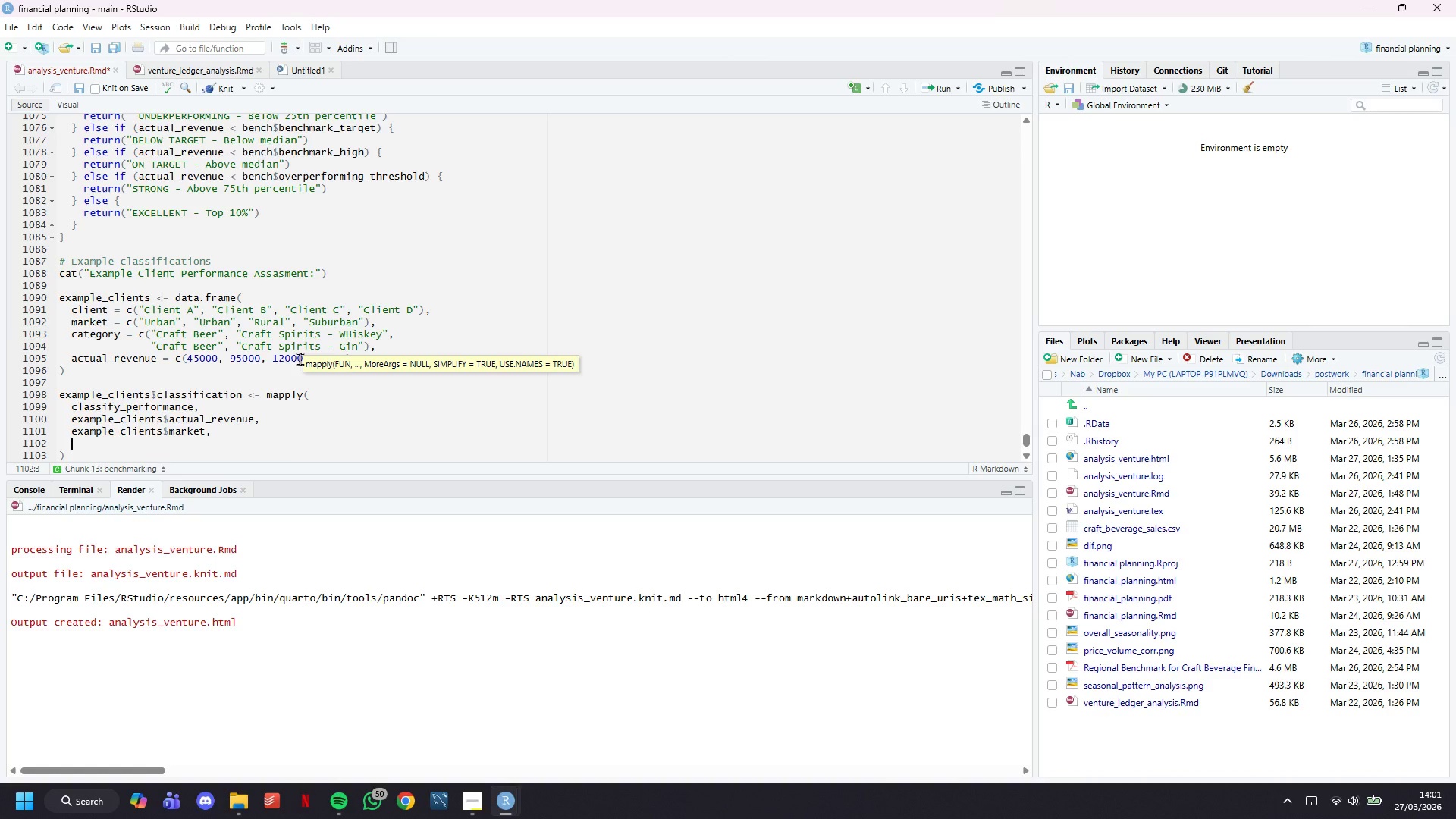 
type(ec)
key(Backspace)
type(xample_clients$category)
 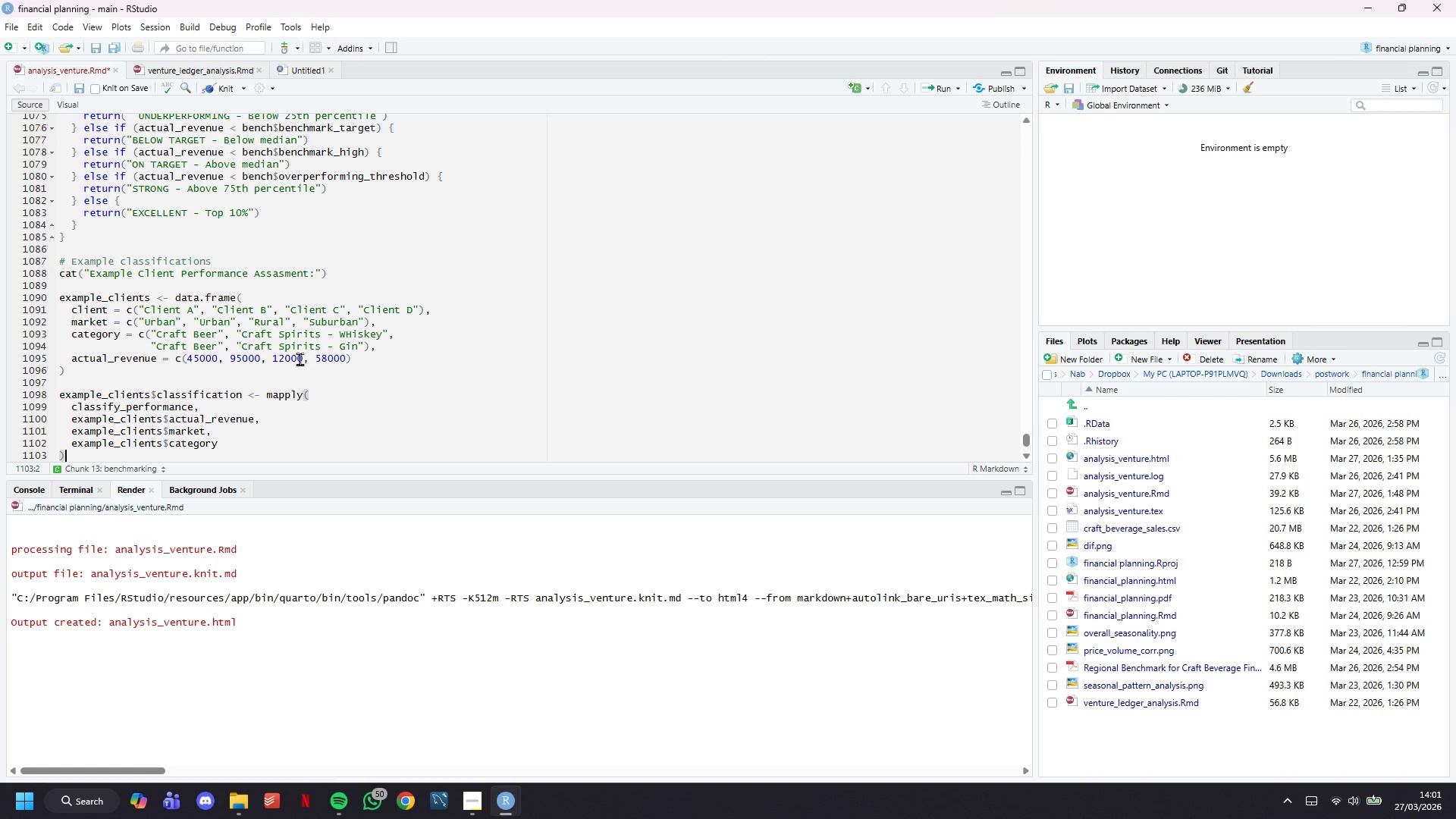 
 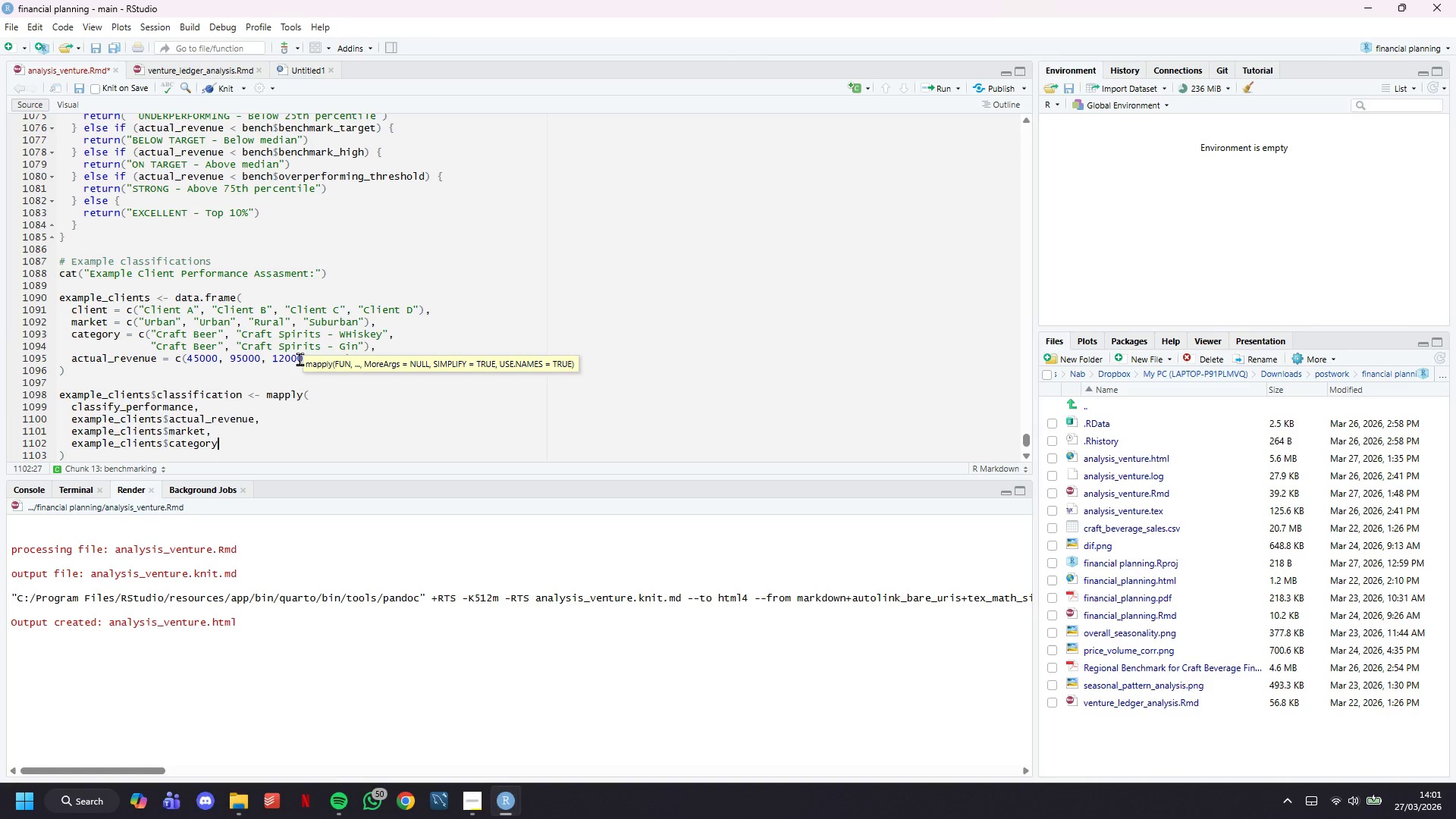 
key(ArrowDown)
 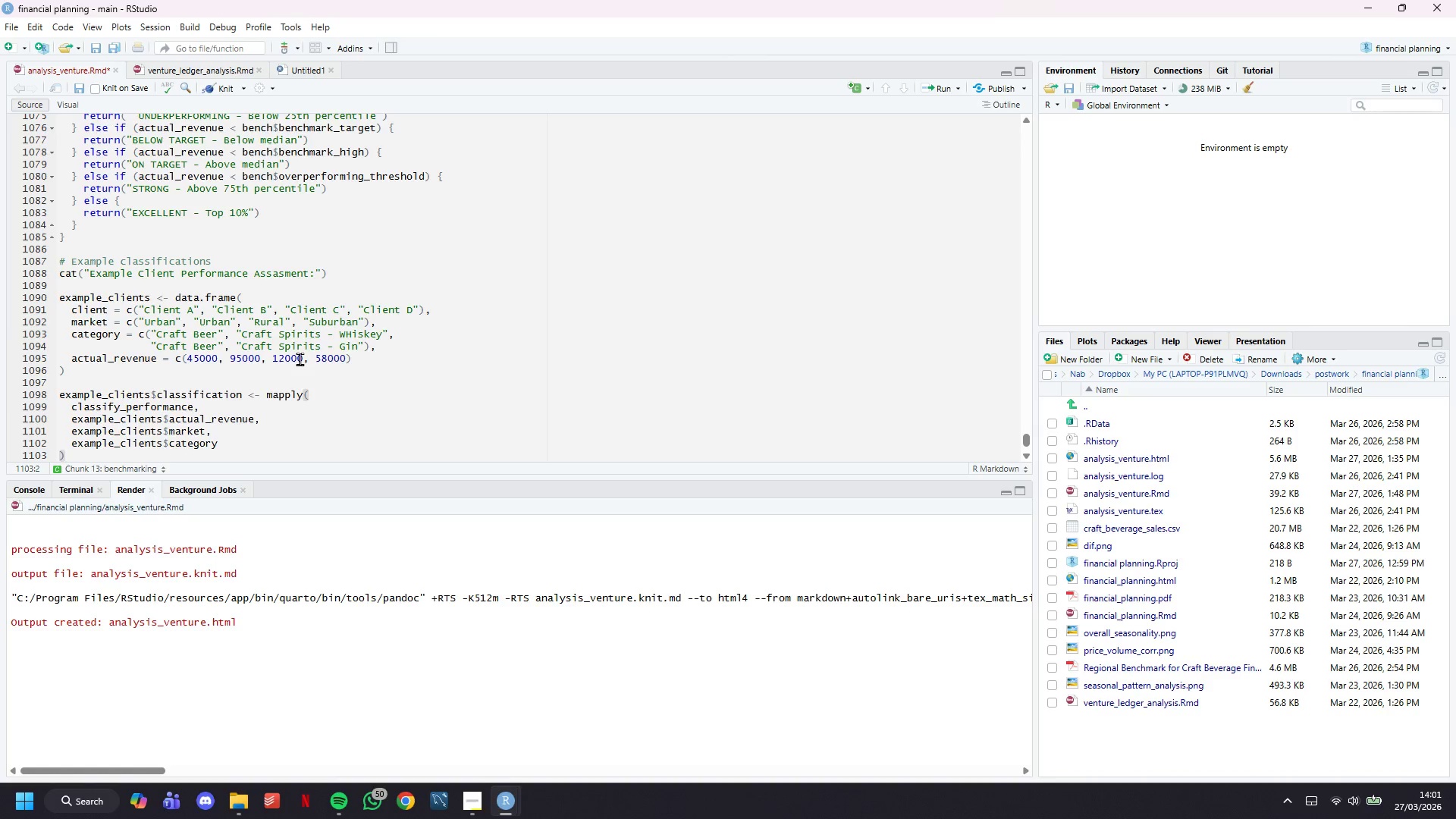 
key(Enter)
 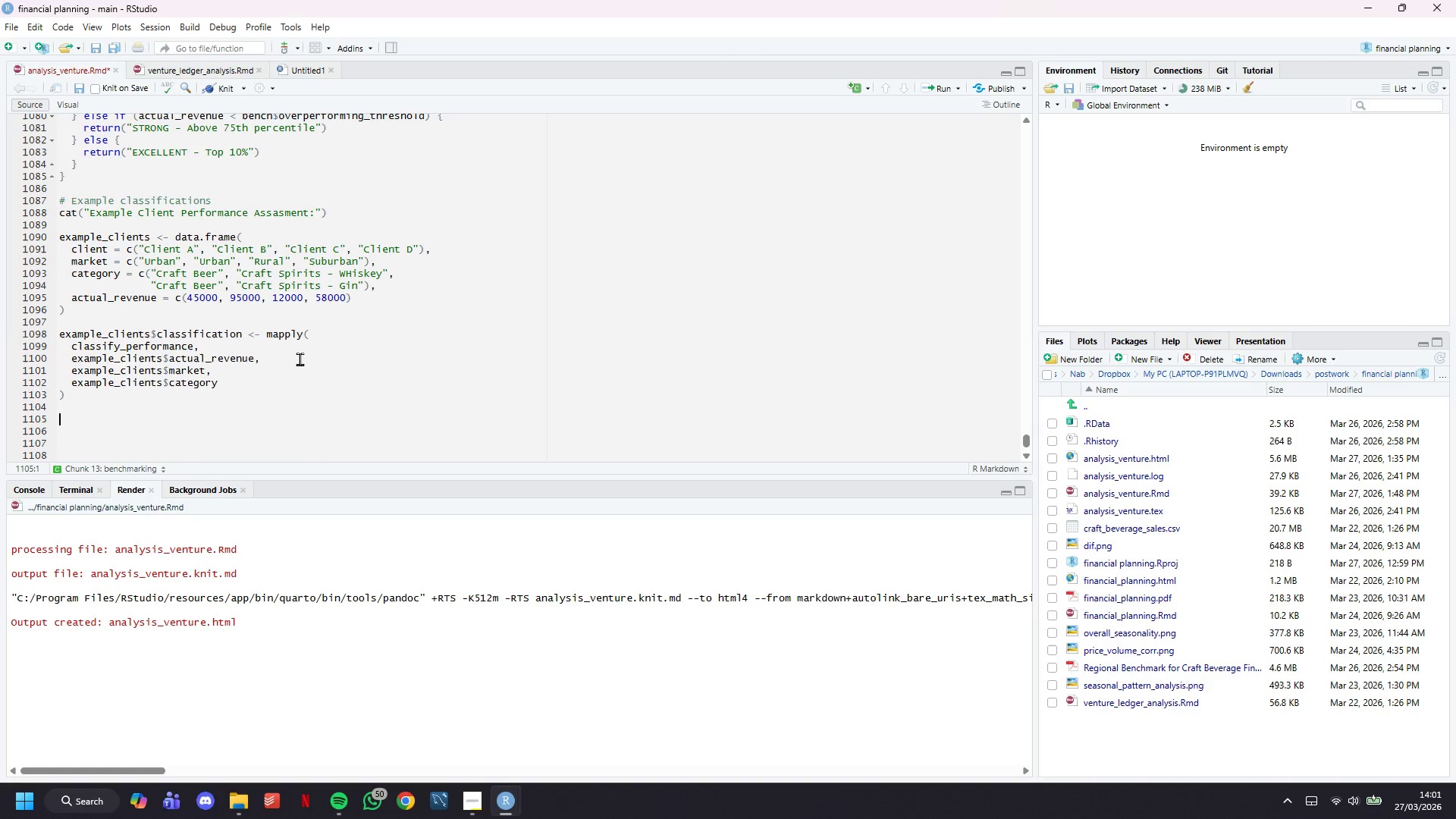 
scroll: coordinate [300, 359], scroll_direction: down, amount: 4.0
 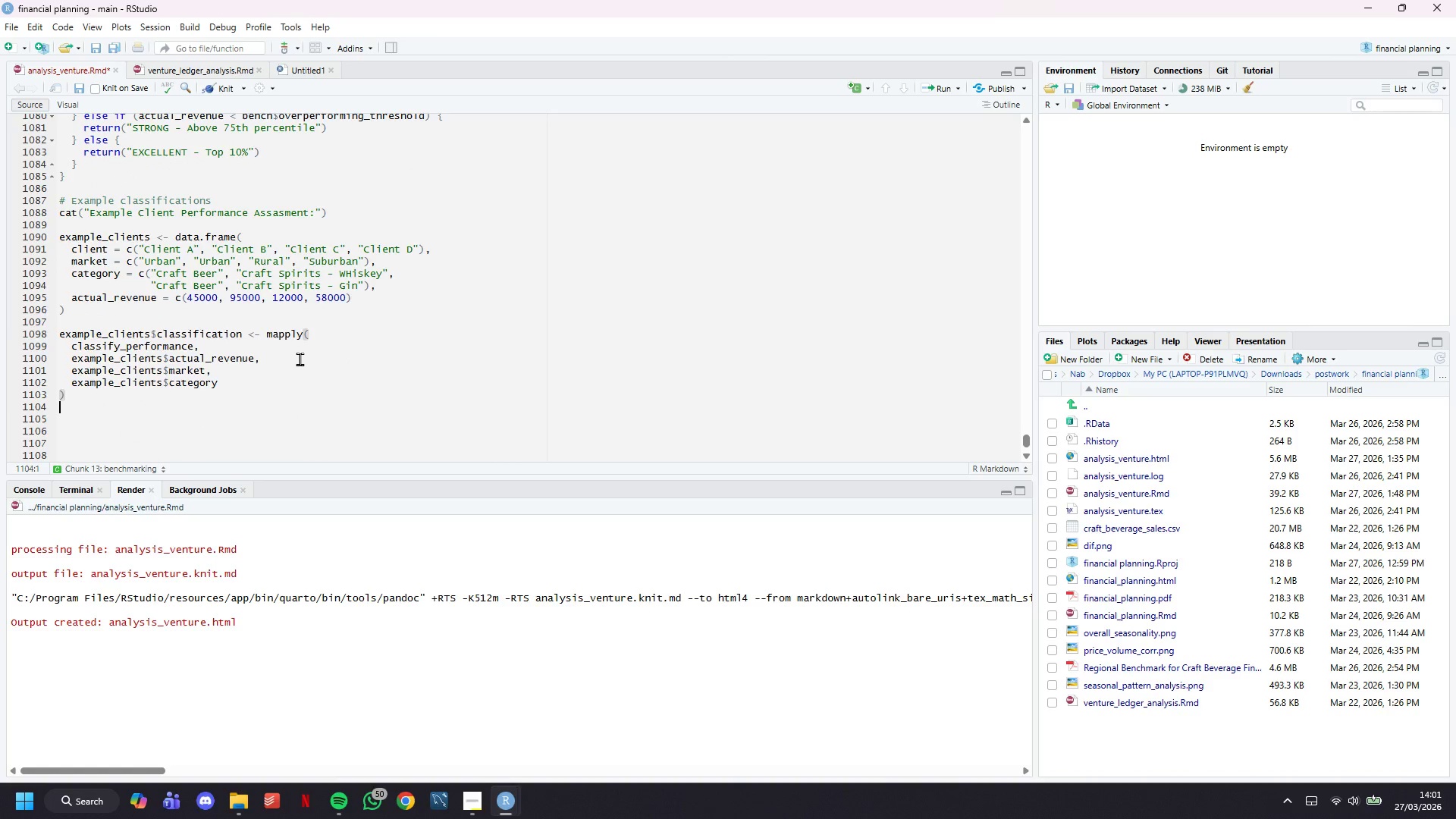 
key(Enter)
 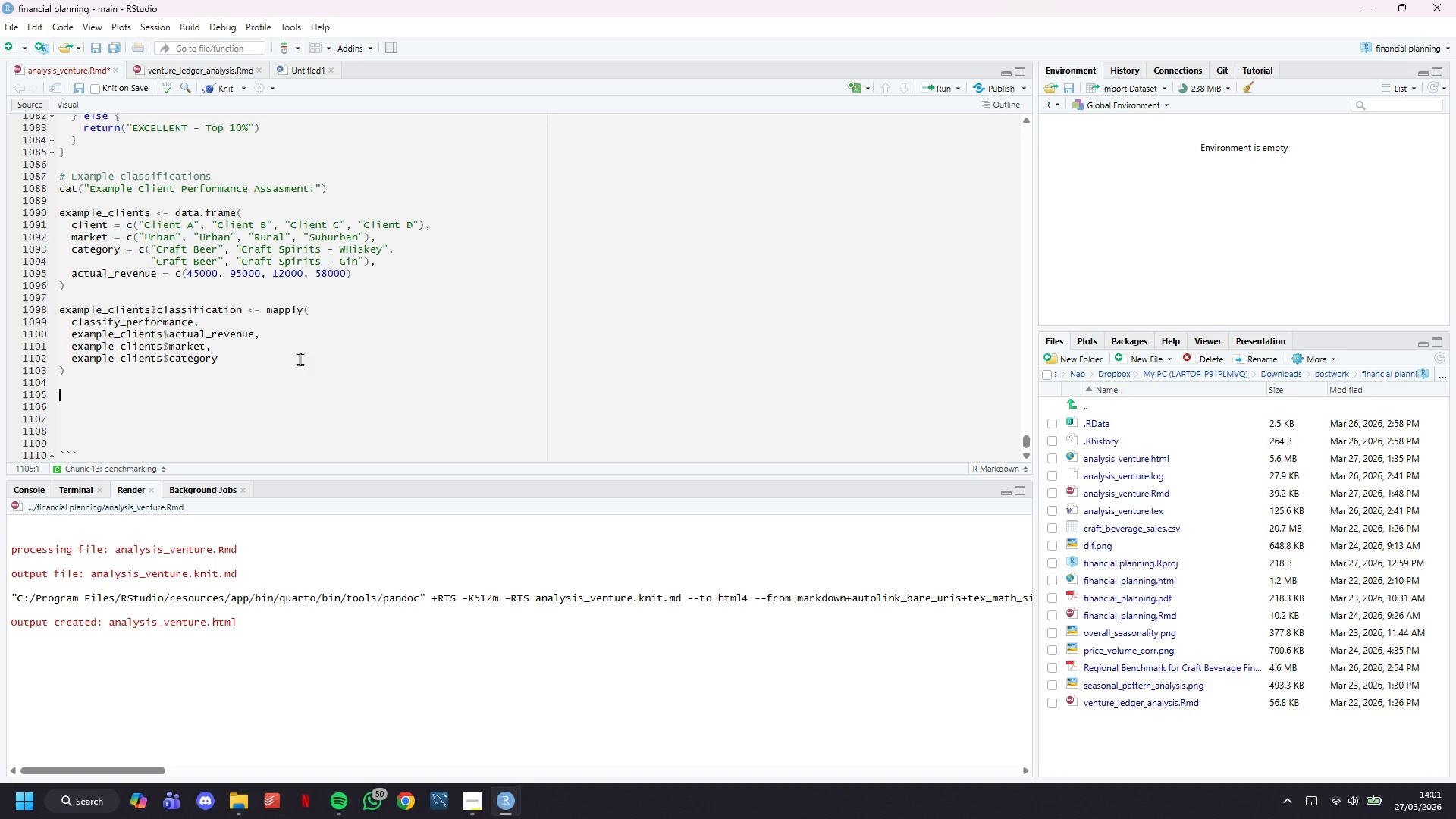 
scroll: coordinate [300, 359], scroll_direction: down, amount: 6.0
 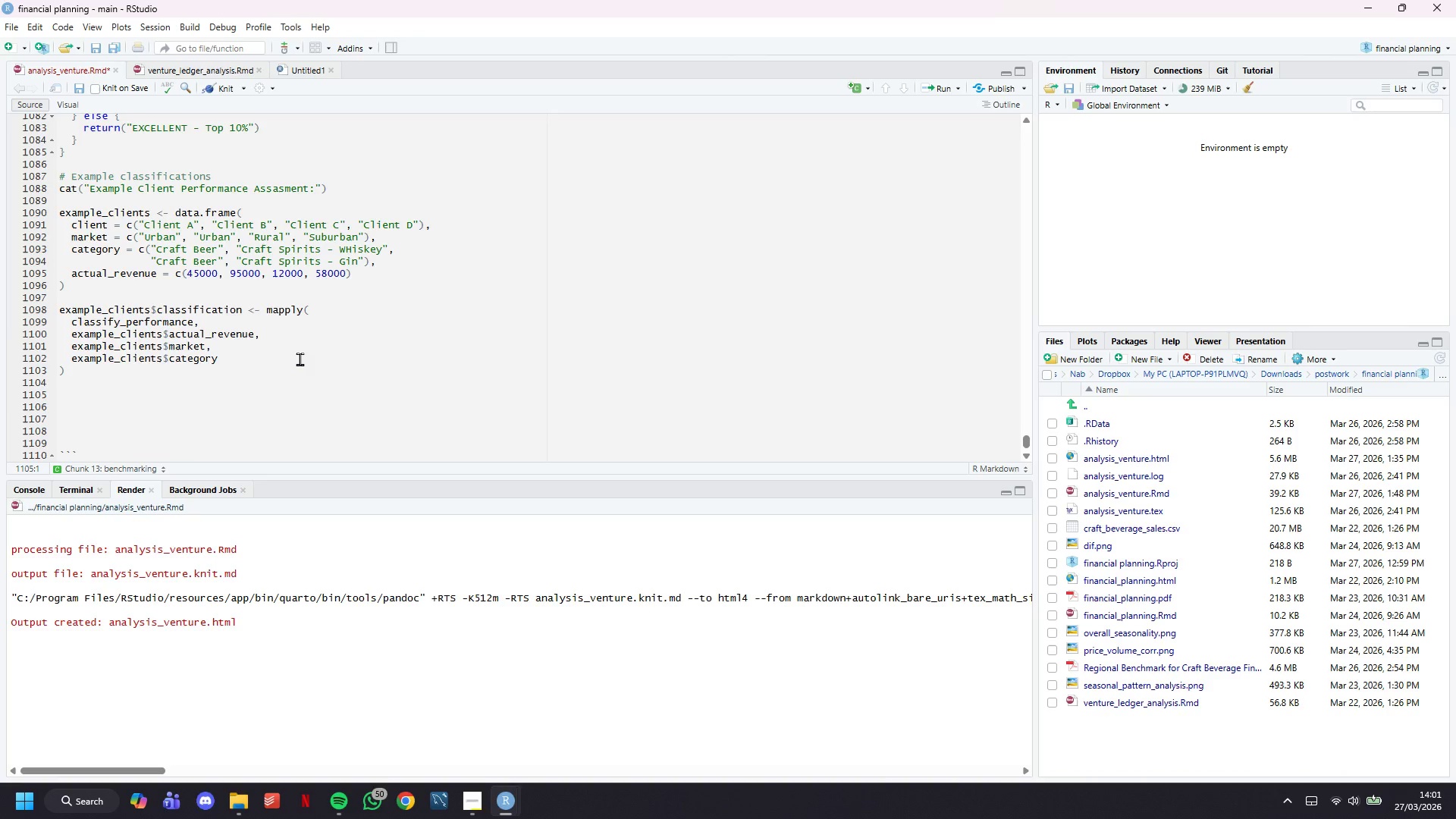 
type(example_)
 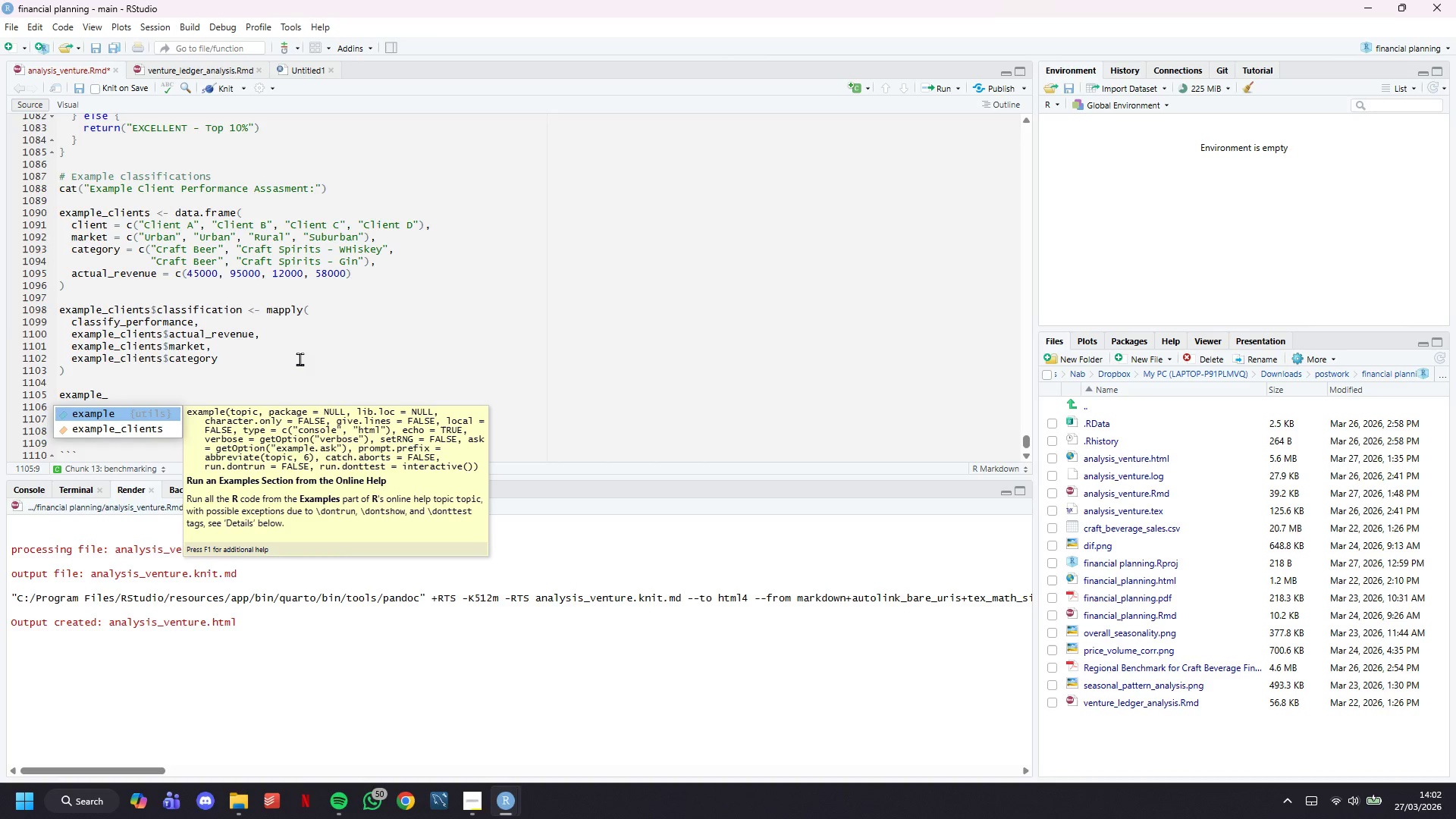 
key(ArrowDown)
 